 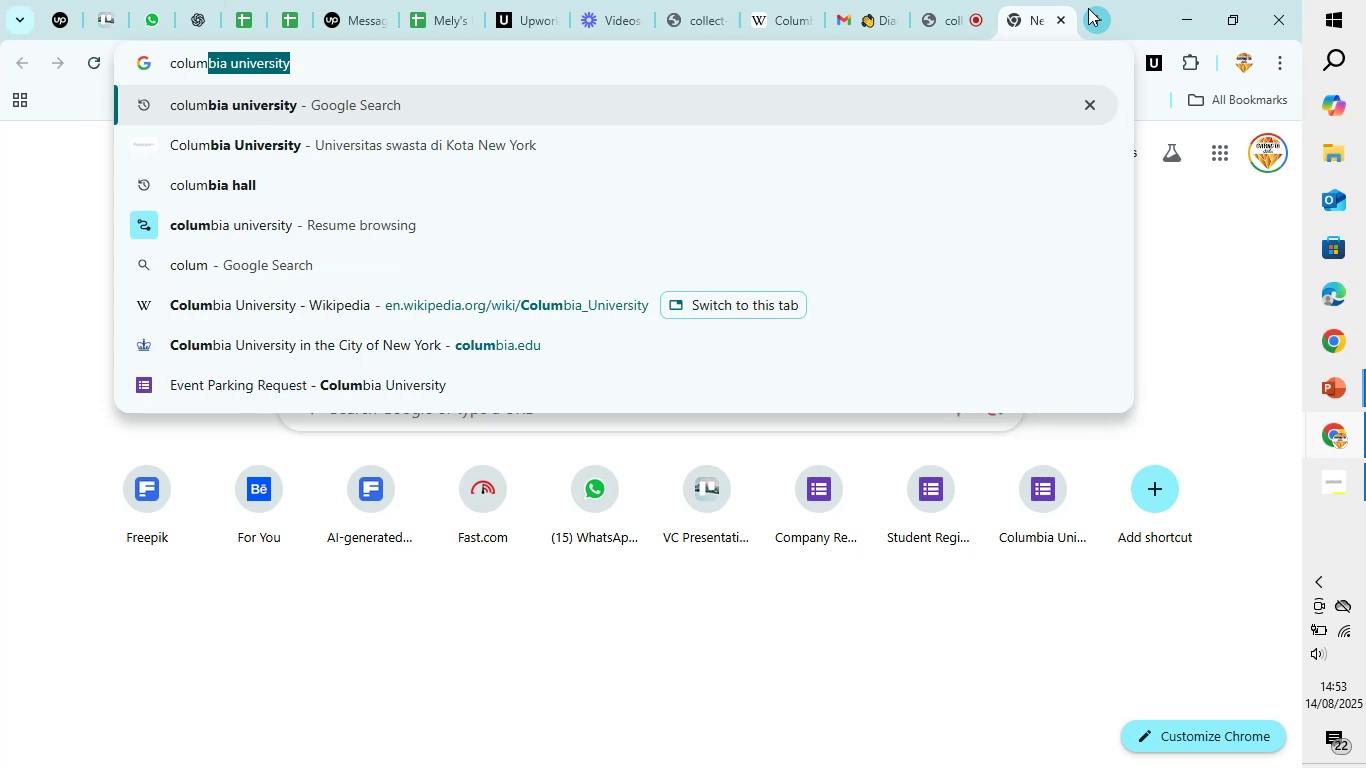 
key(Enter)
 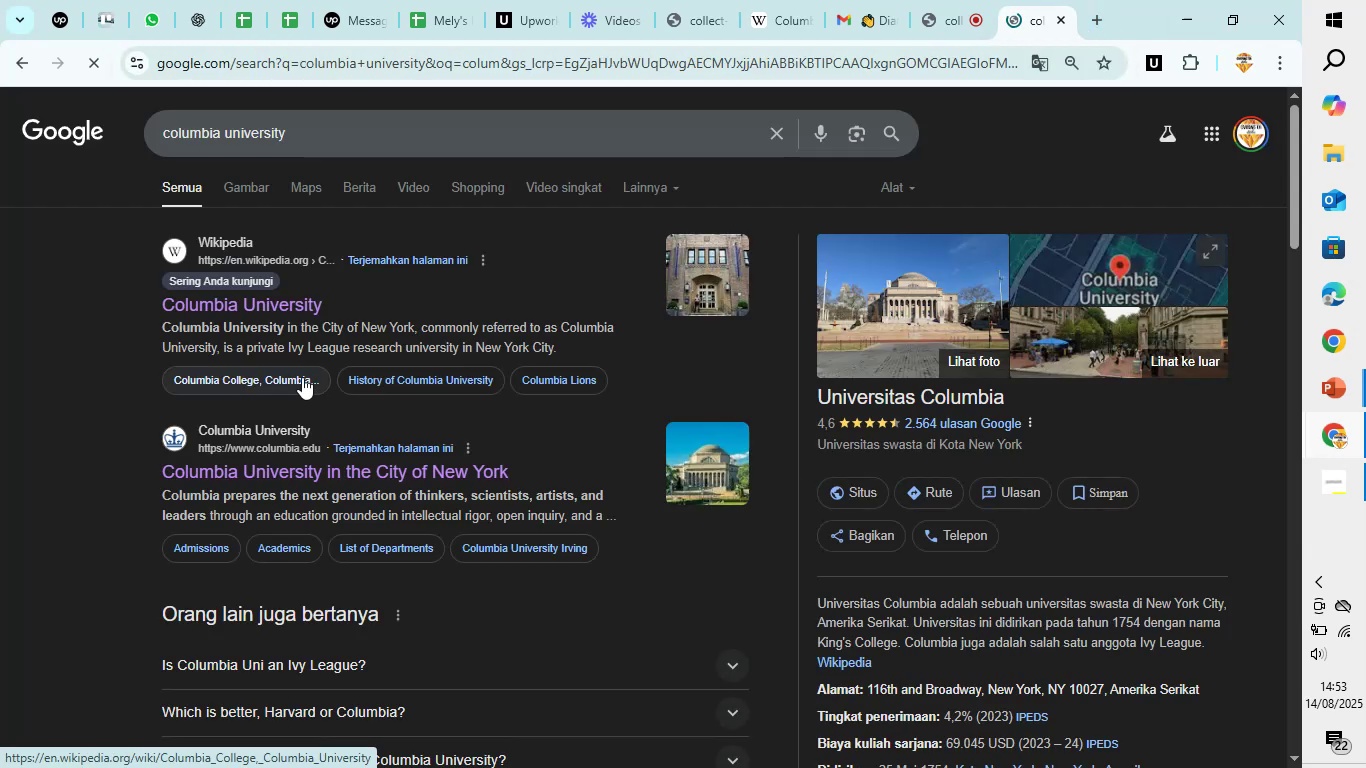 
scroll: coordinate [306, 354], scroll_direction: down, amount: 1.0
 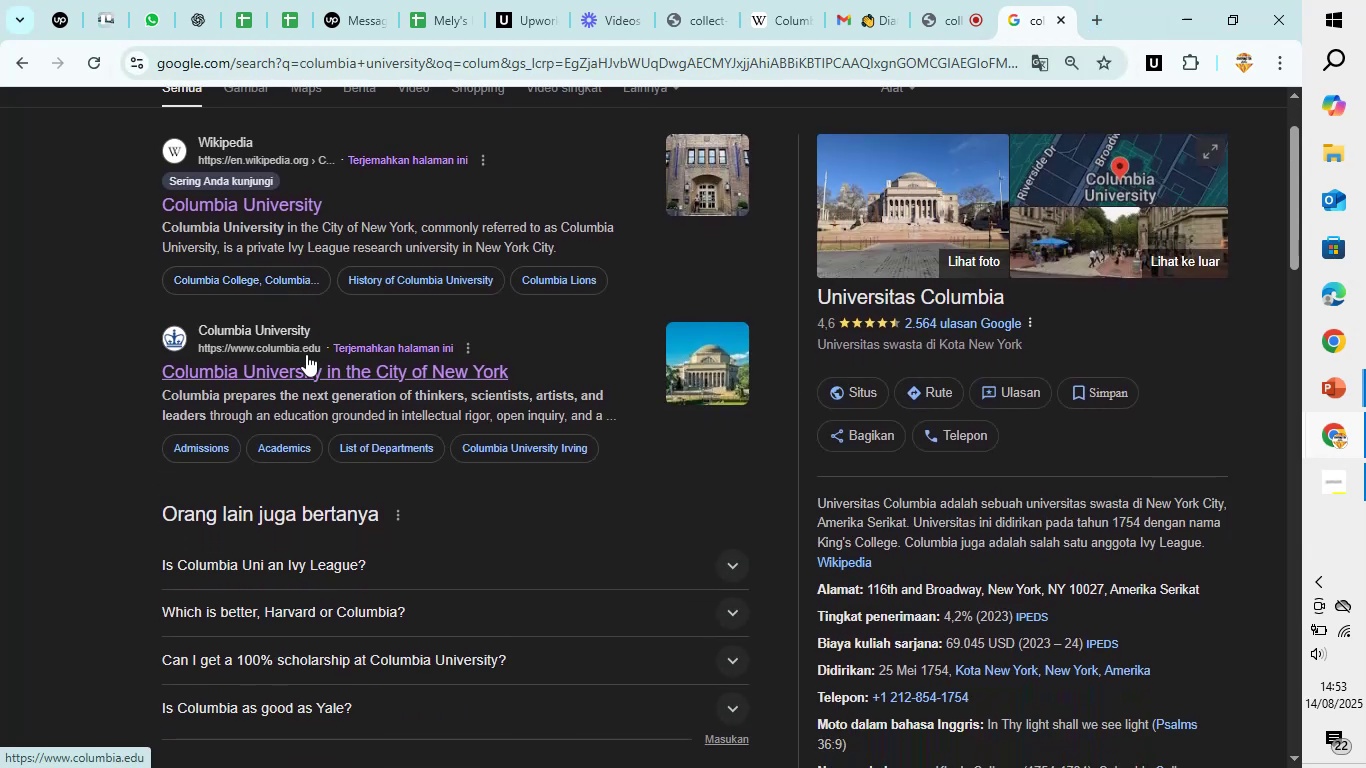 
scroll: coordinate [306, 354], scroll_direction: up, amount: 1.0
 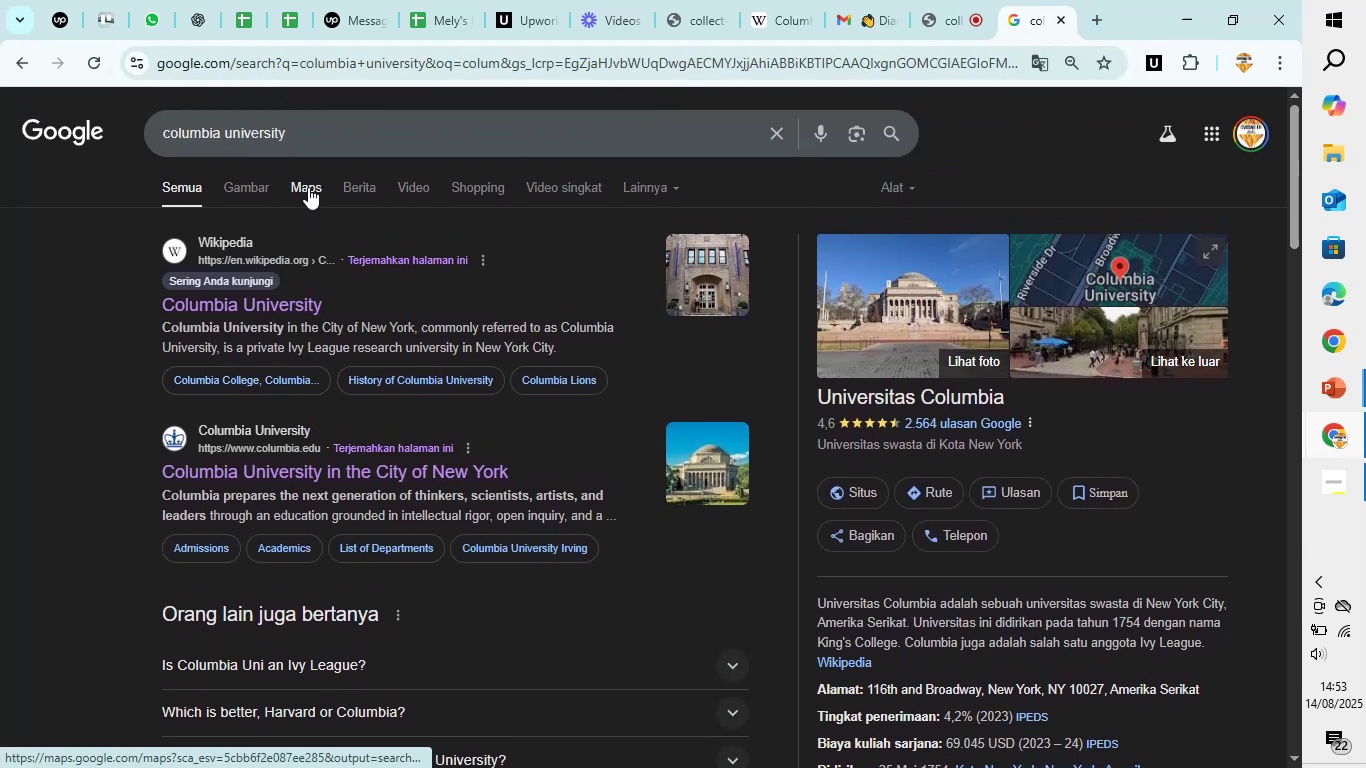 
left_click([308, 187])
 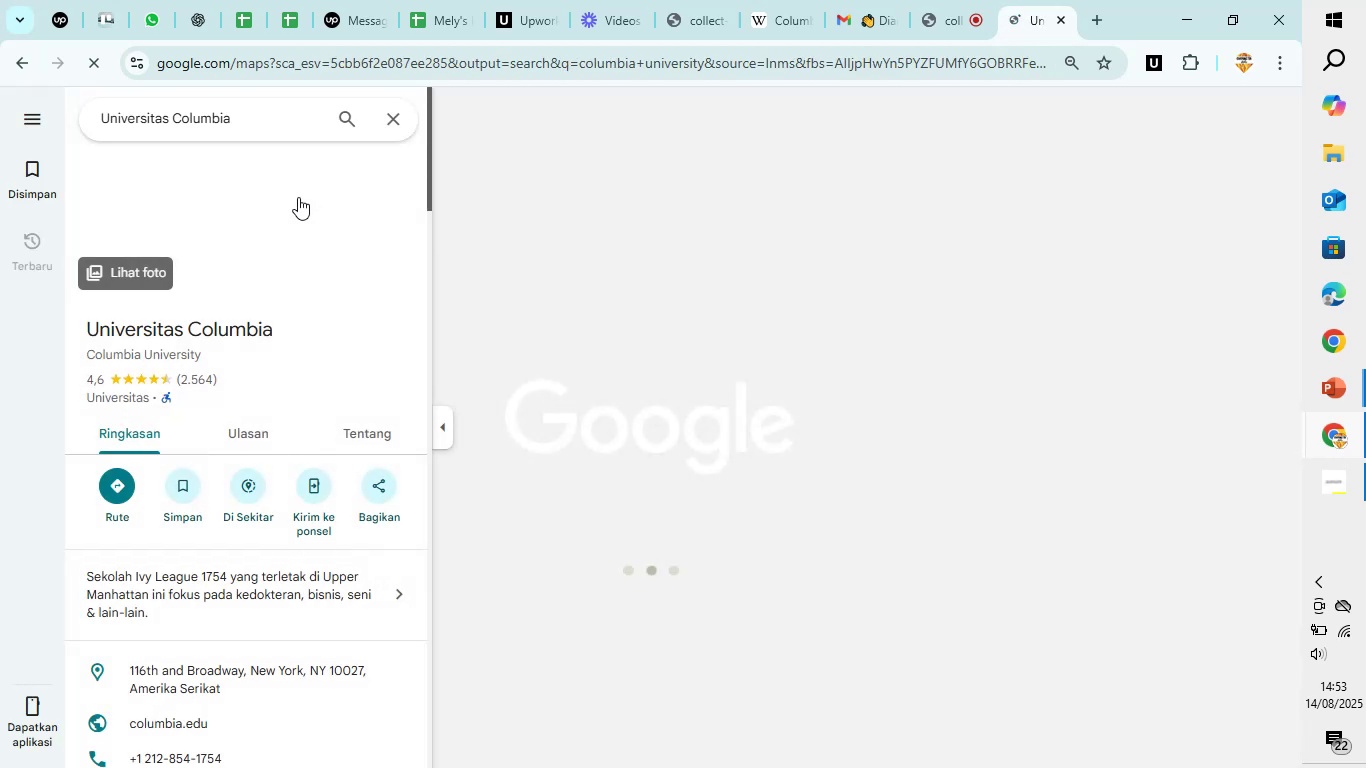 
mouse_move([680, 563])
 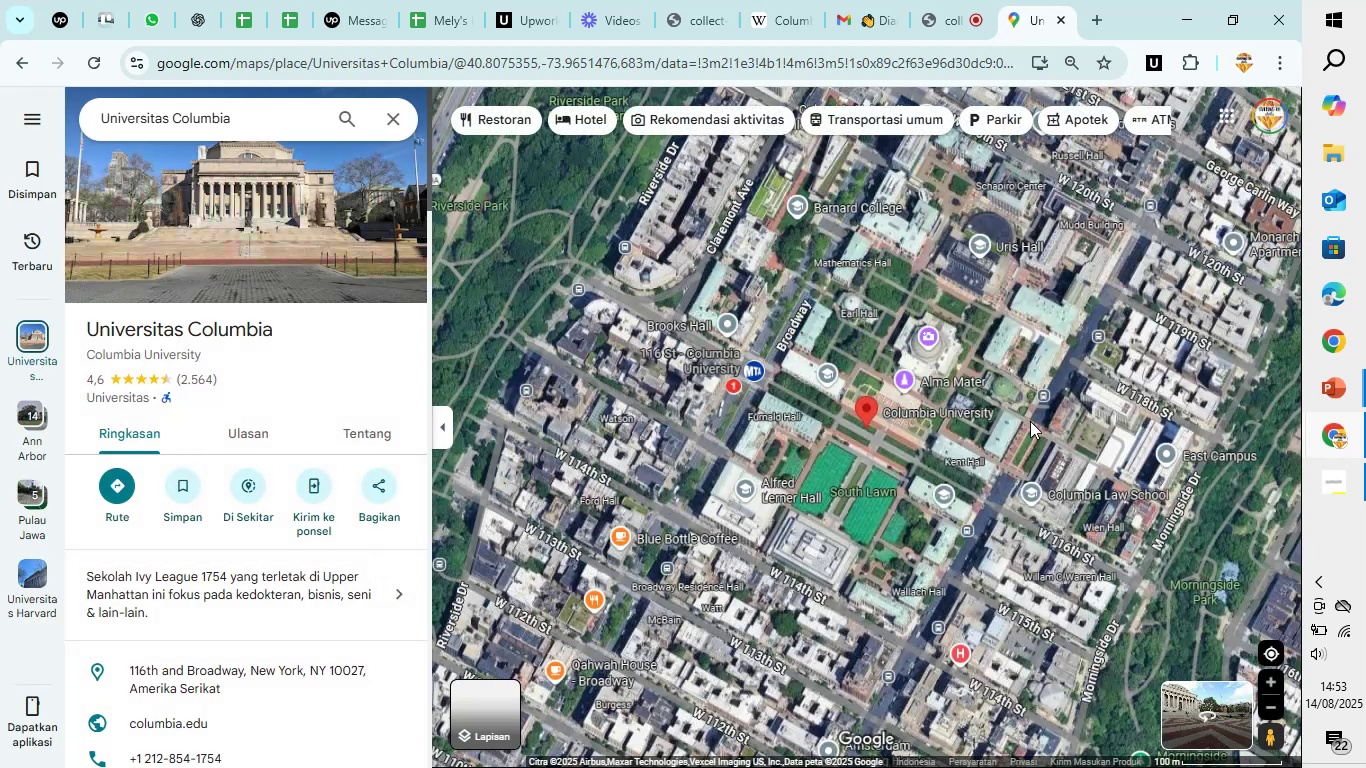 
left_click_drag(start_coordinate=[1068, 272], to_coordinate=[922, 308])
 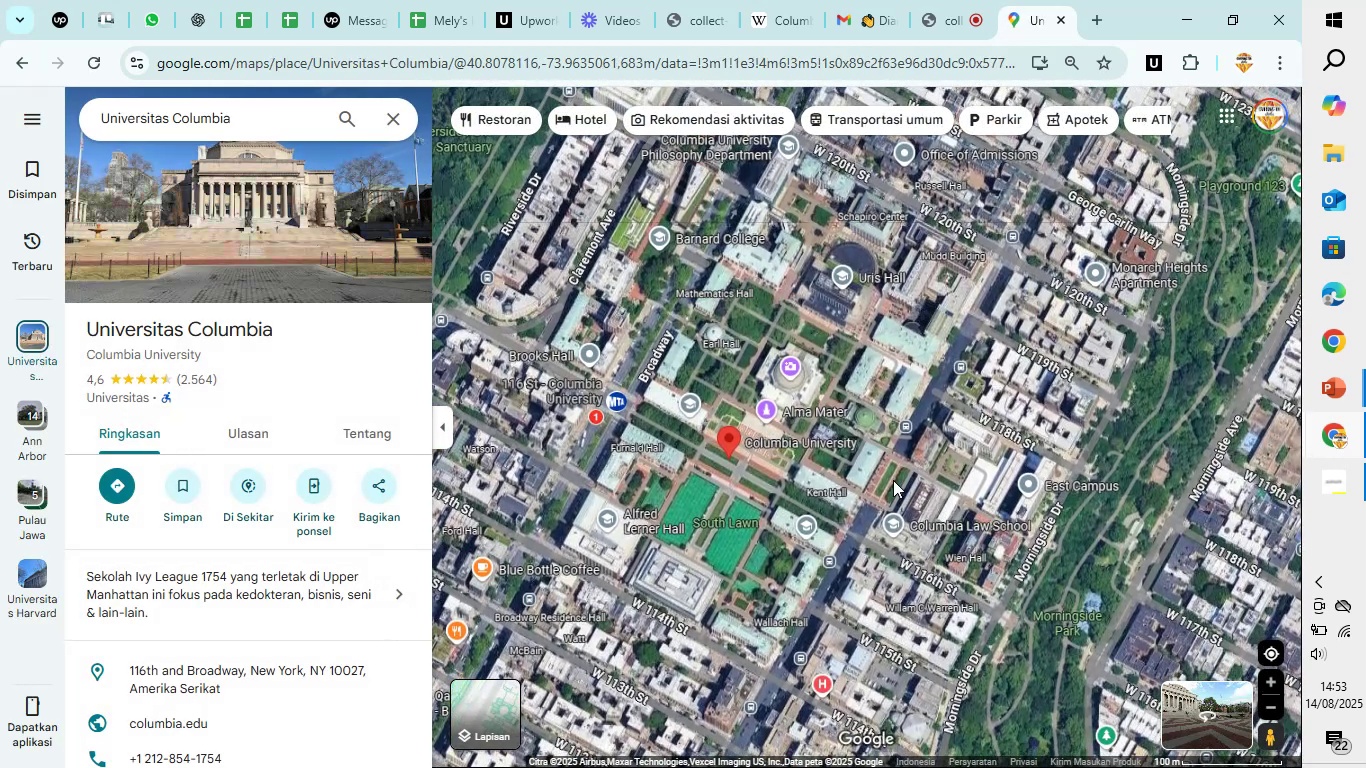 
left_click_drag(start_coordinate=[884, 473], to_coordinate=[1143, 221])
 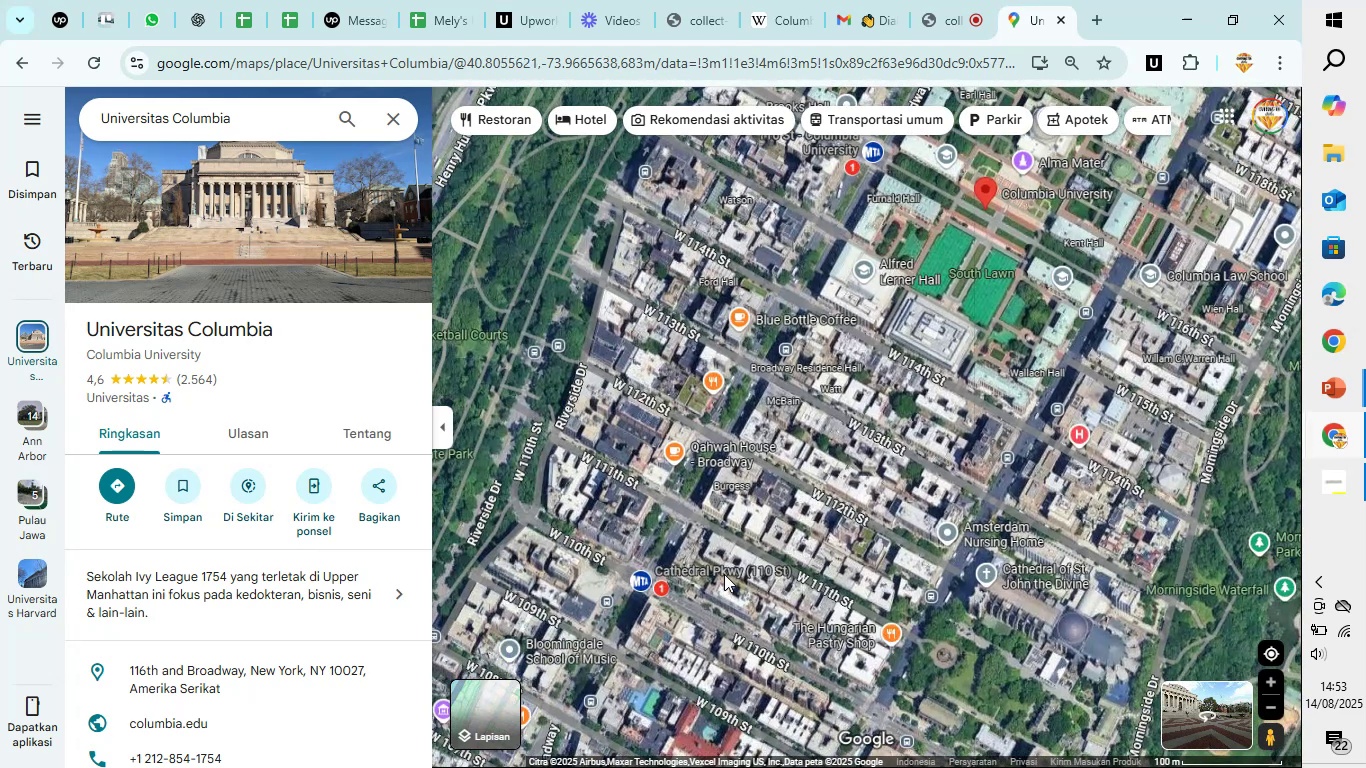 
left_click_drag(start_coordinate=[626, 513], to_coordinate=[735, 289])
 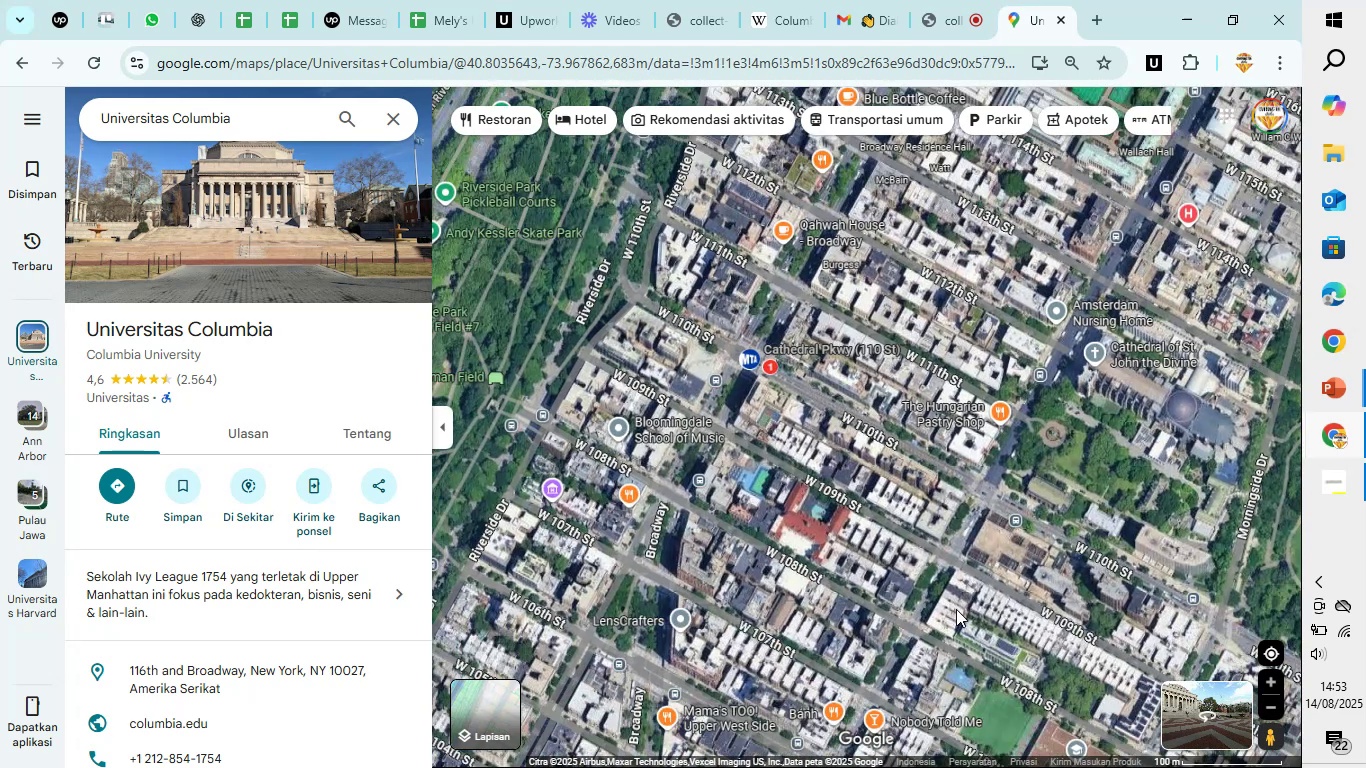 
left_click_drag(start_coordinate=[977, 608], to_coordinate=[915, 302])
 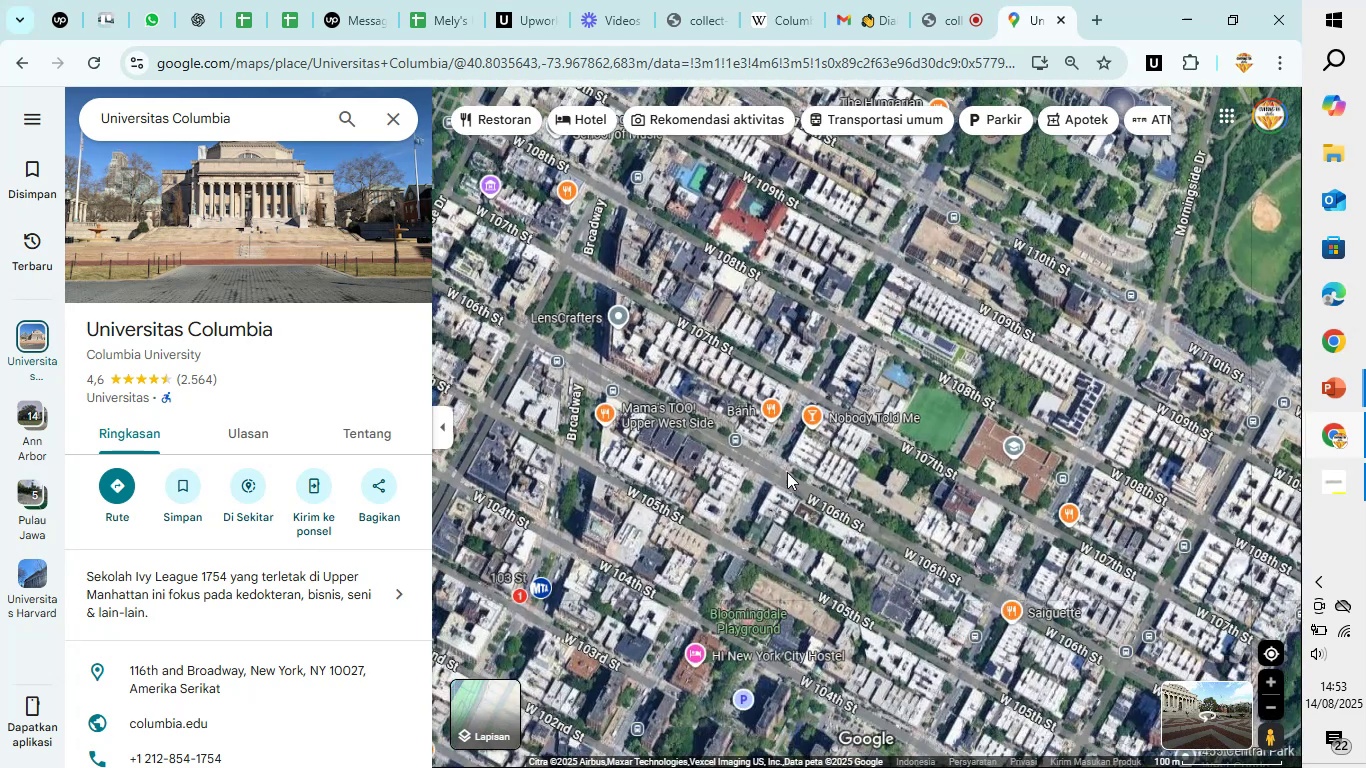 
scroll: coordinate [786, 473], scroll_direction: up, amount: 10.0
 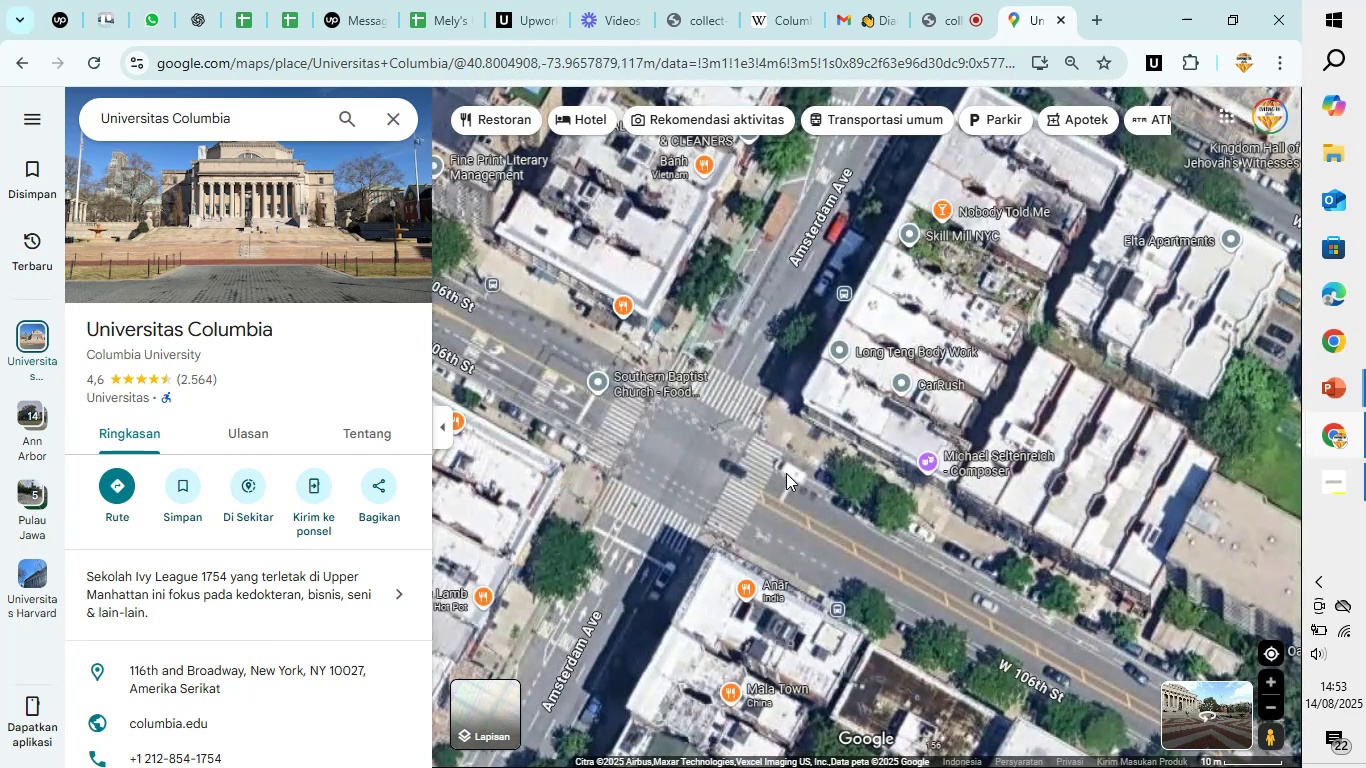 
scroll: coordinate [786, 473], scroll_direction: down, amount: 17.0
 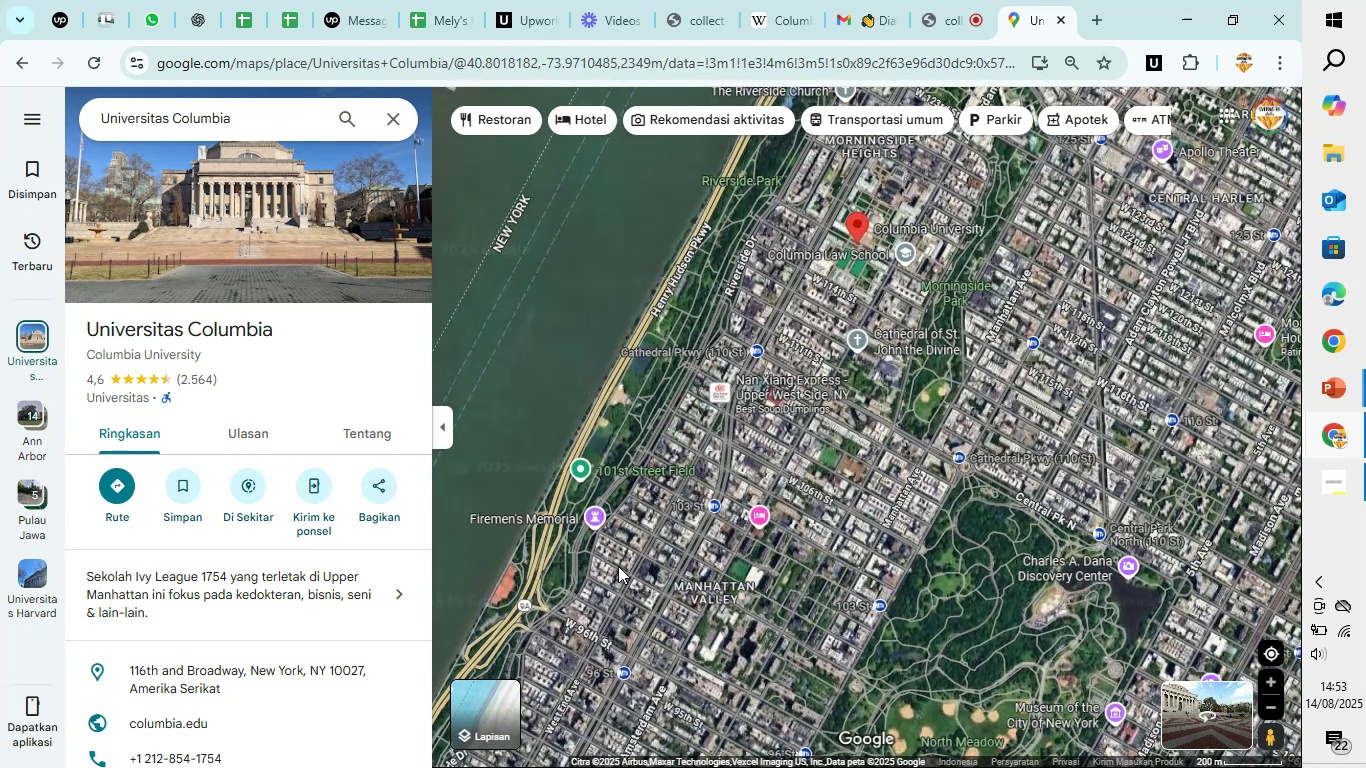 
left_click_drag(start_coordinate=[618, 566], to_coordinate=[748, 201])
 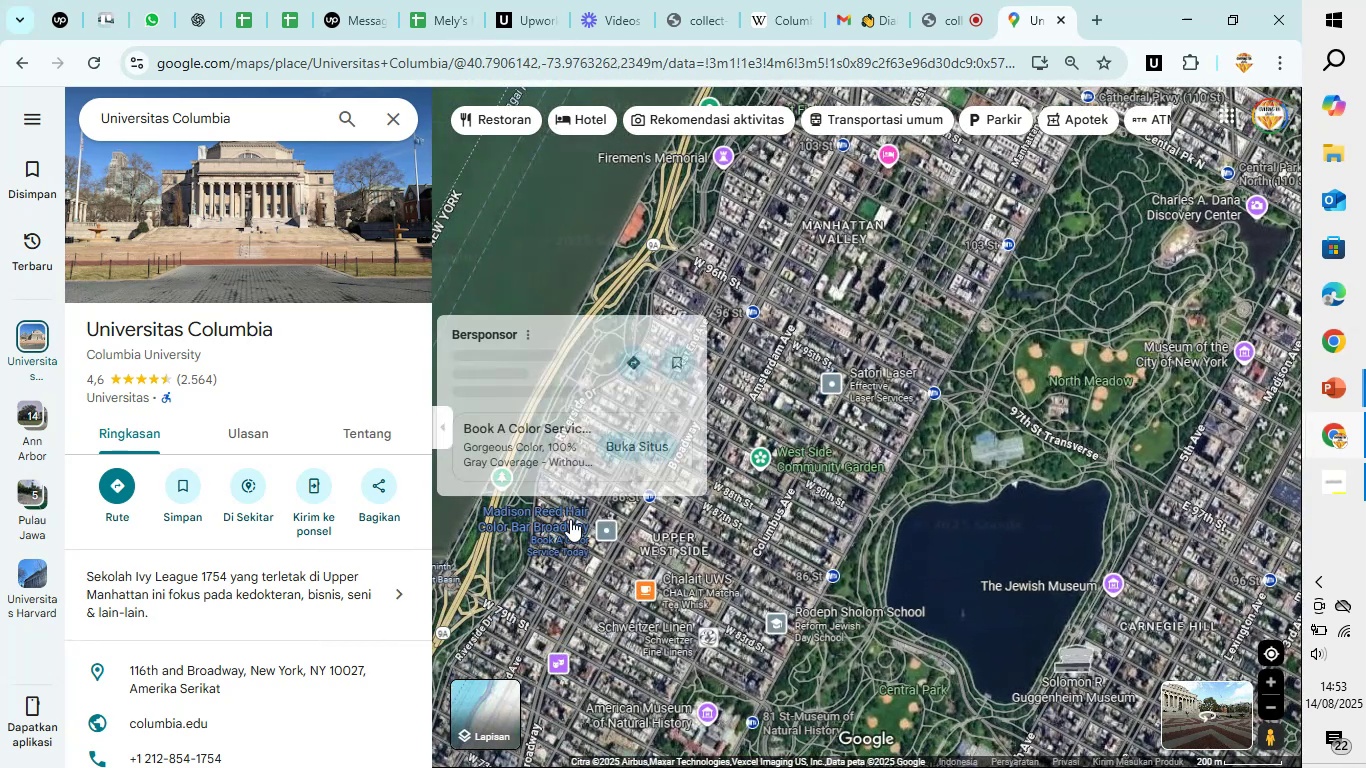 
scroll: coordinate [617, 554], scroll_direction: down, amount: 1.0
 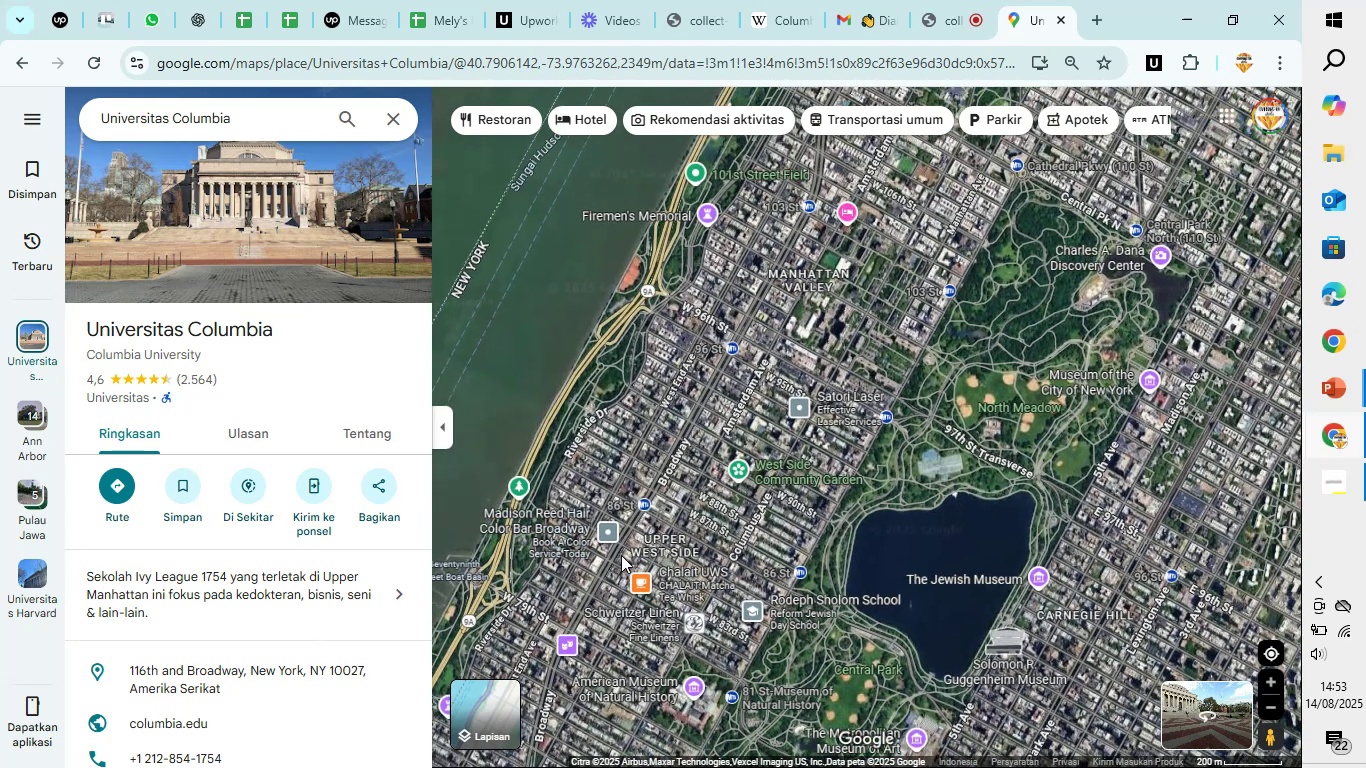 
scroll: coordinate [662, 555], scroll_direction: up, amount: 10.0
 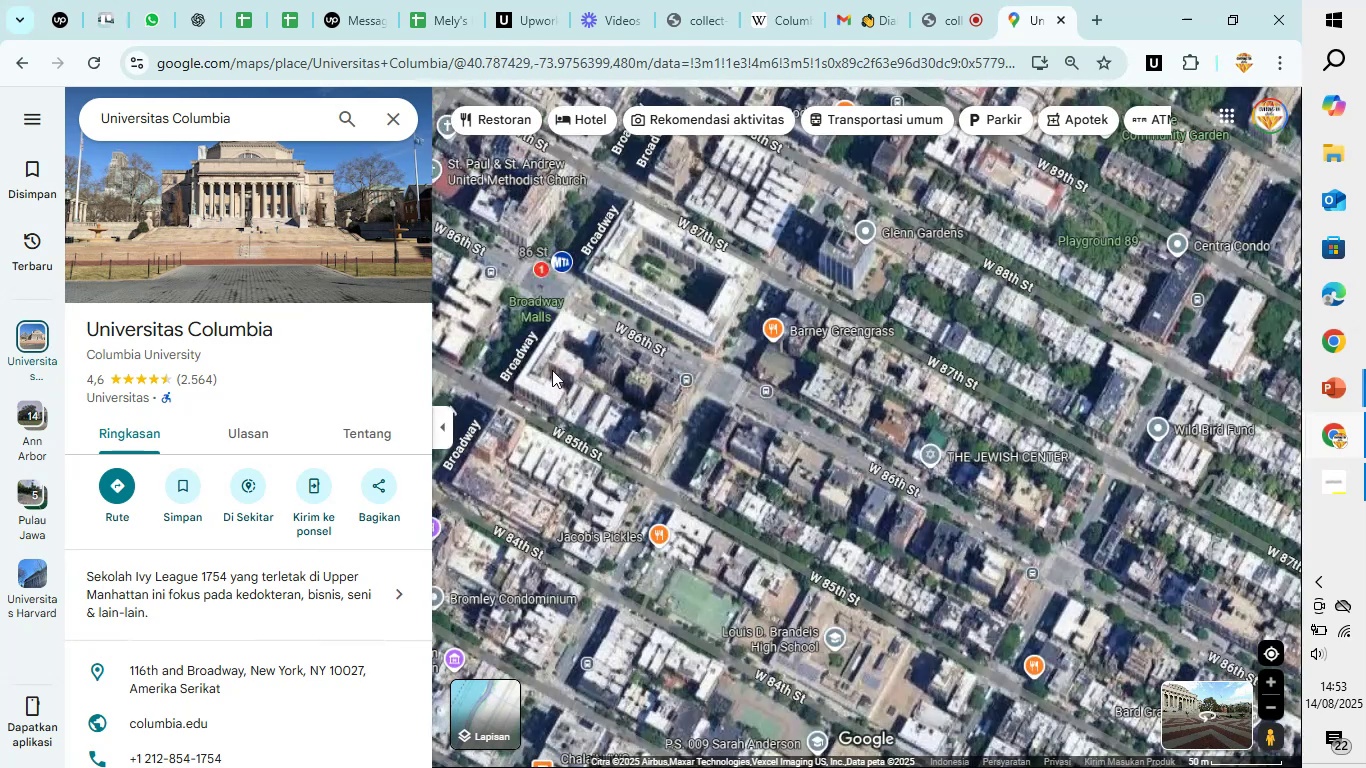 
left_click_drag(start_coordinate=[552, 370], to_coordinate=[680, 684])
 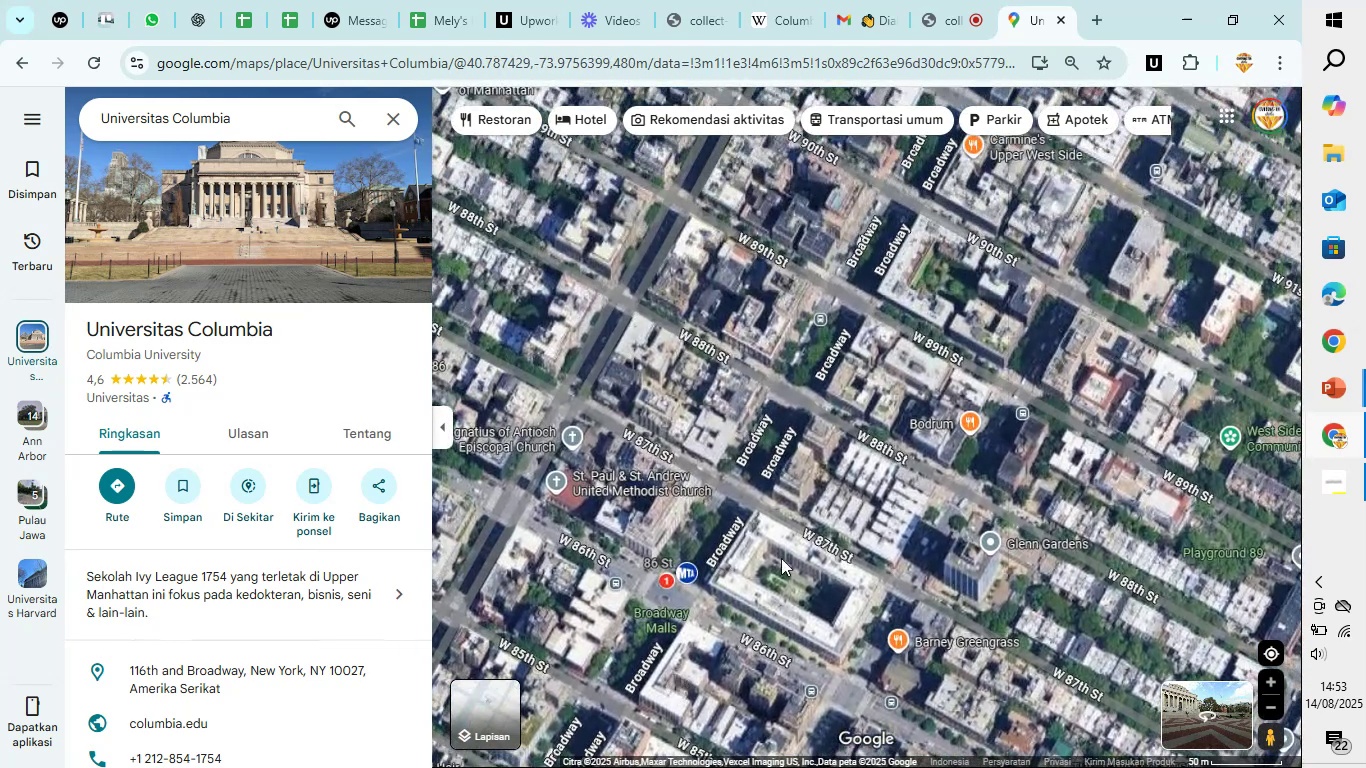 
scroll: coordinate [816, 517], scroll_direction: down, amount: 15.0
 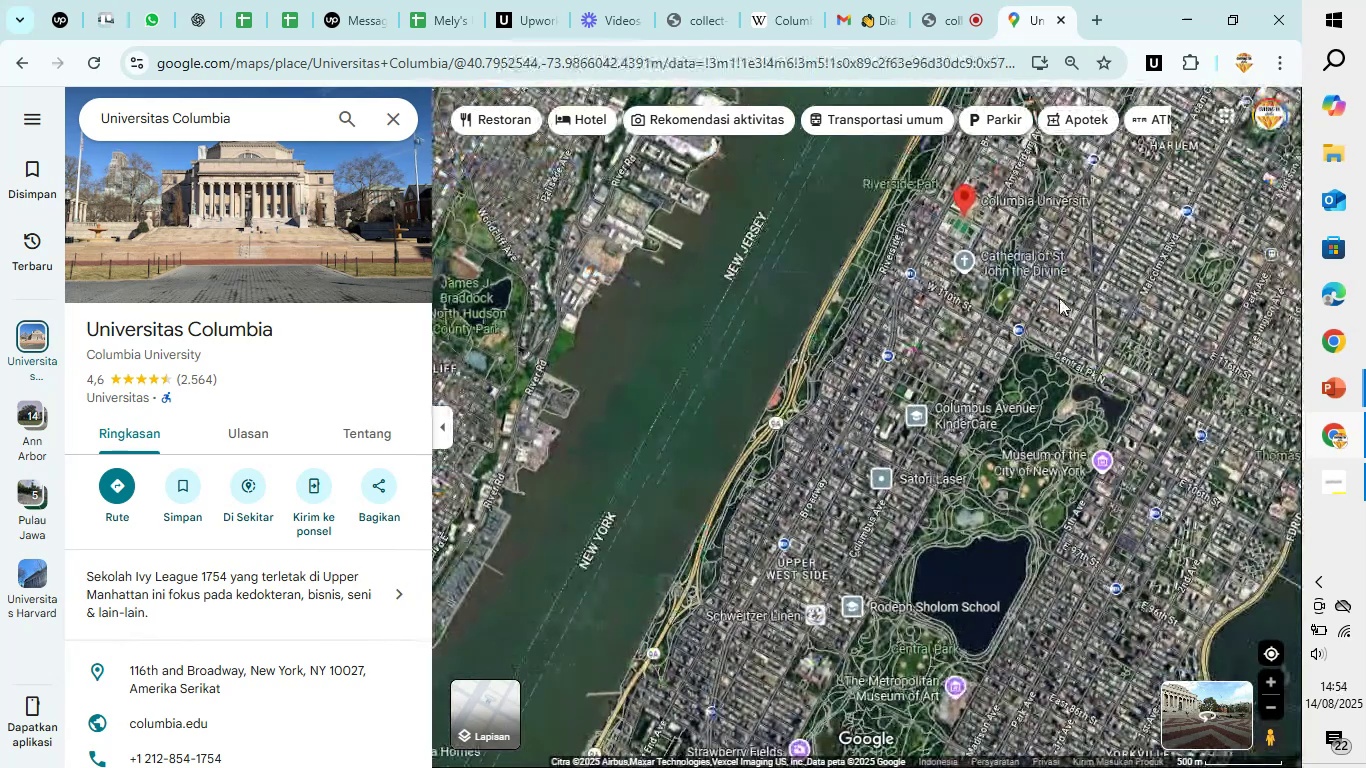 
left_click_drag(start_coordinate=[1070, 316], to_coordinate=[713, 318])
 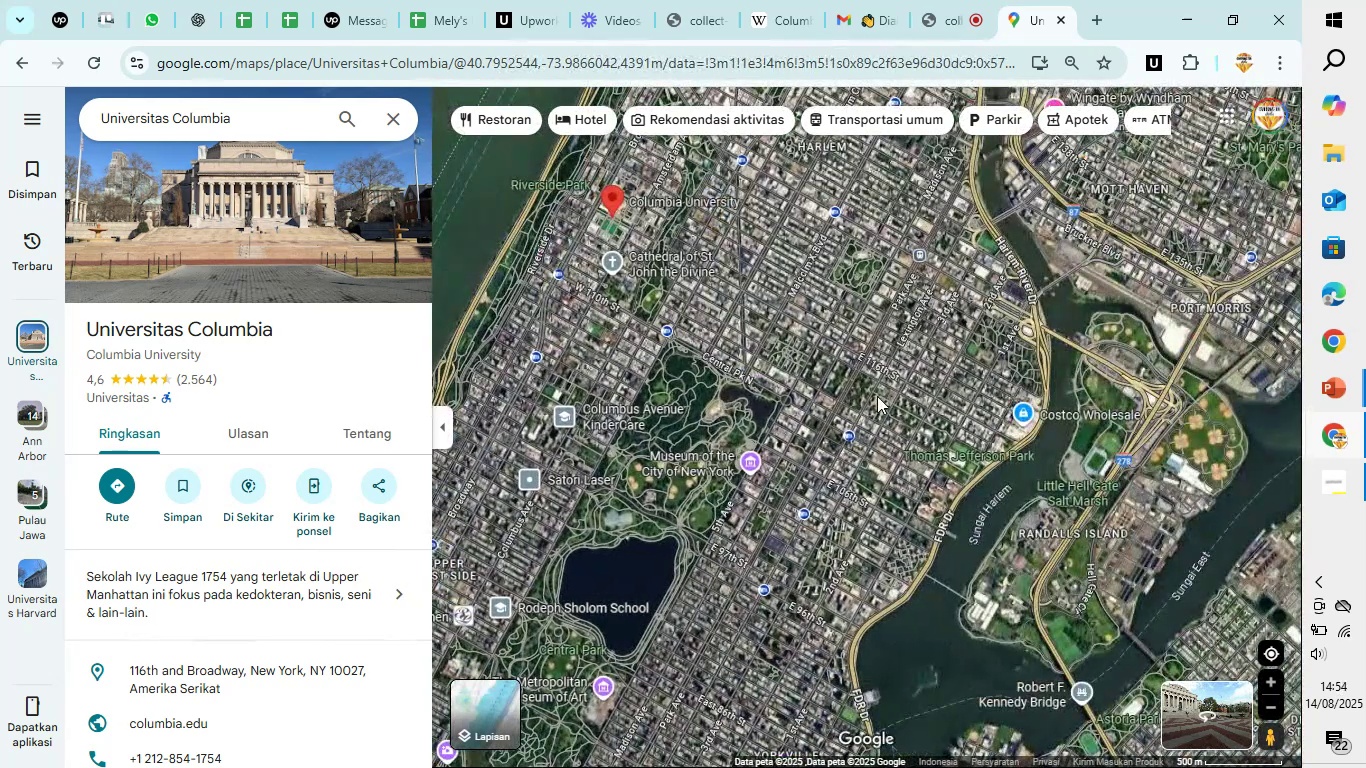 
scroll: coordinate [877, 396], scroll_direction: up, amount: 5.0
 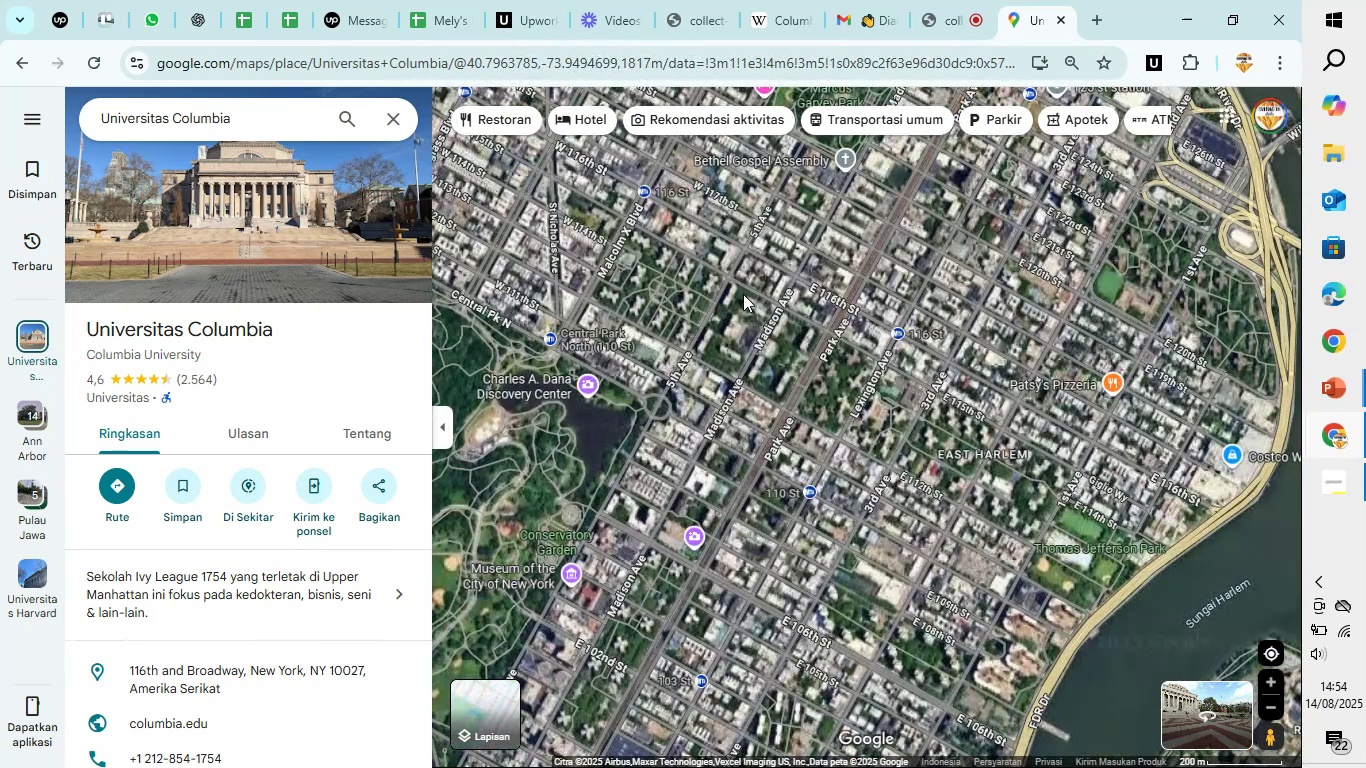 
left_click_drag(start_coordinate=[682, 297], to_coordinate=[648, 436])
 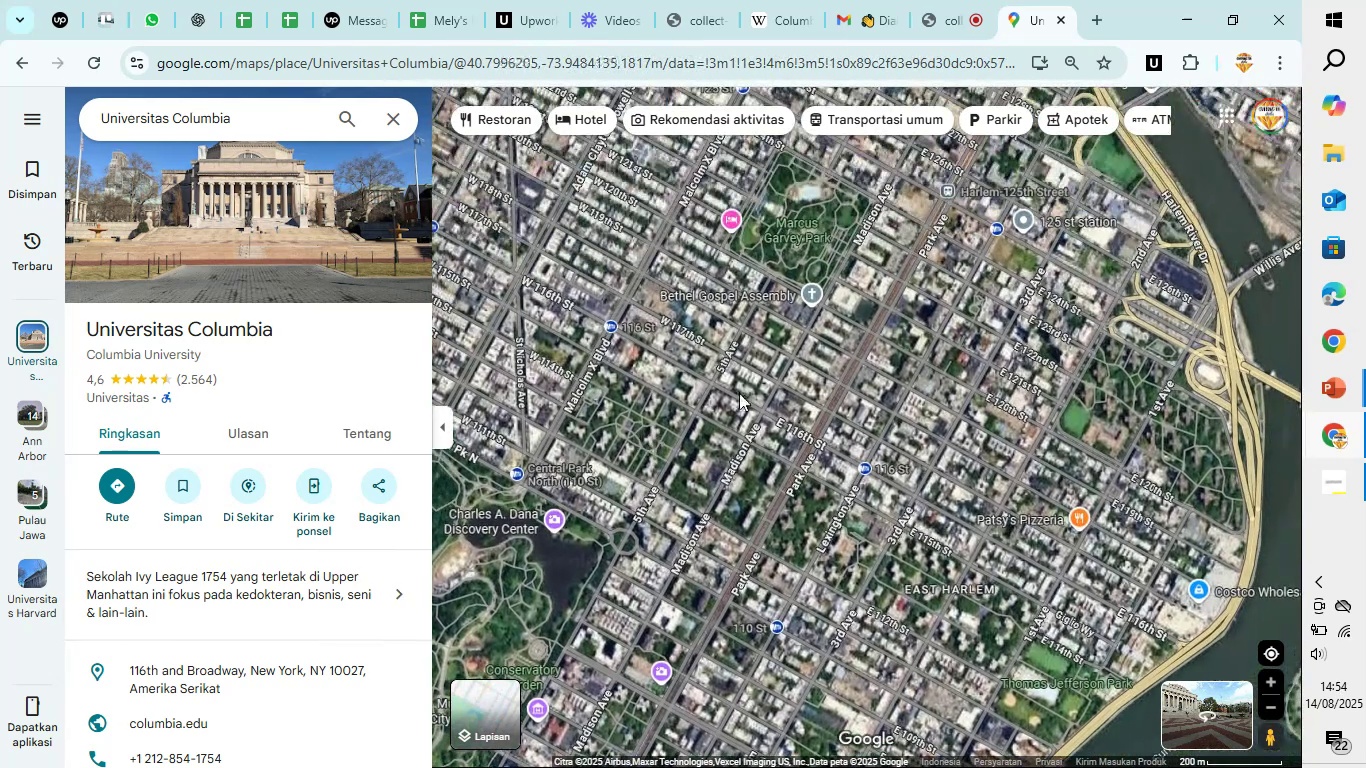 
scroll: coordinate [739, 393], scroll_direction: up, amount: 5.0
 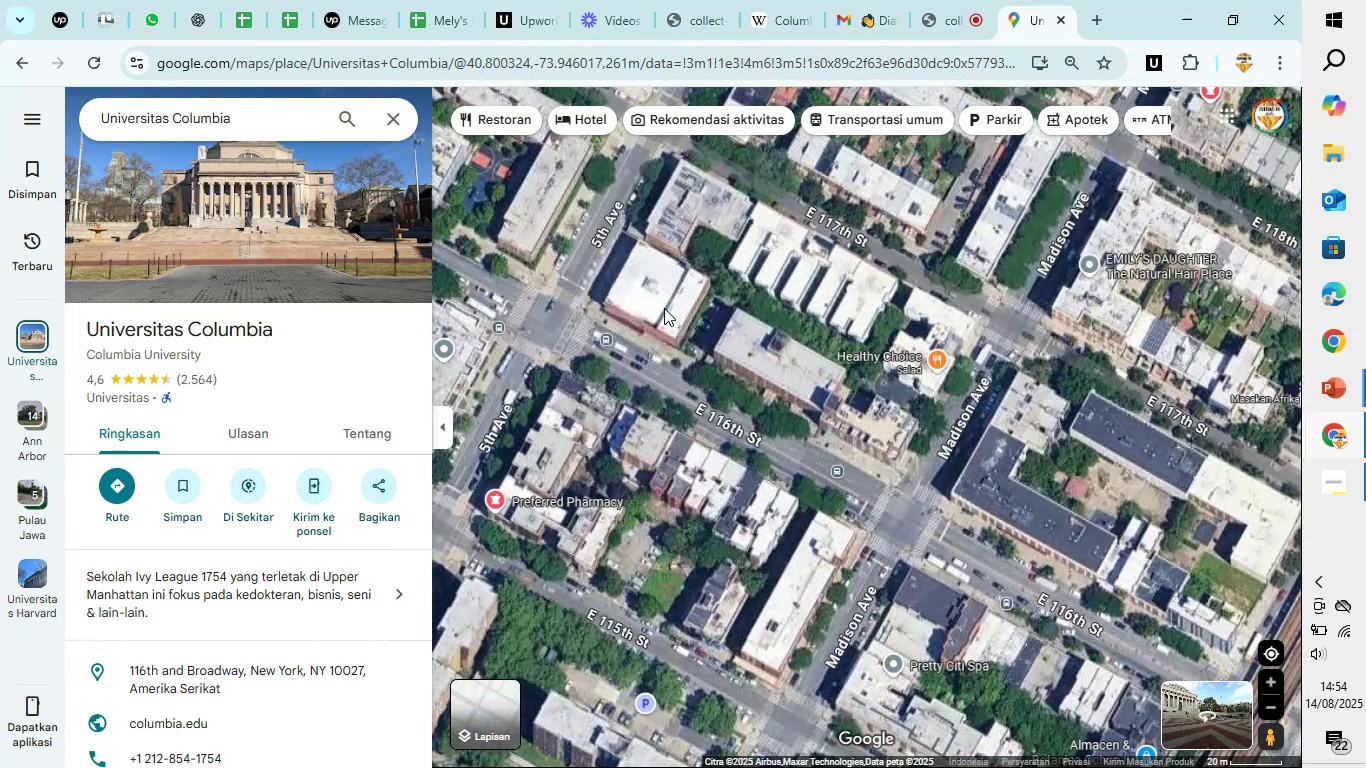 
scroll: coordinate [664, 308], scroll_direction: down, amount: 12.0
 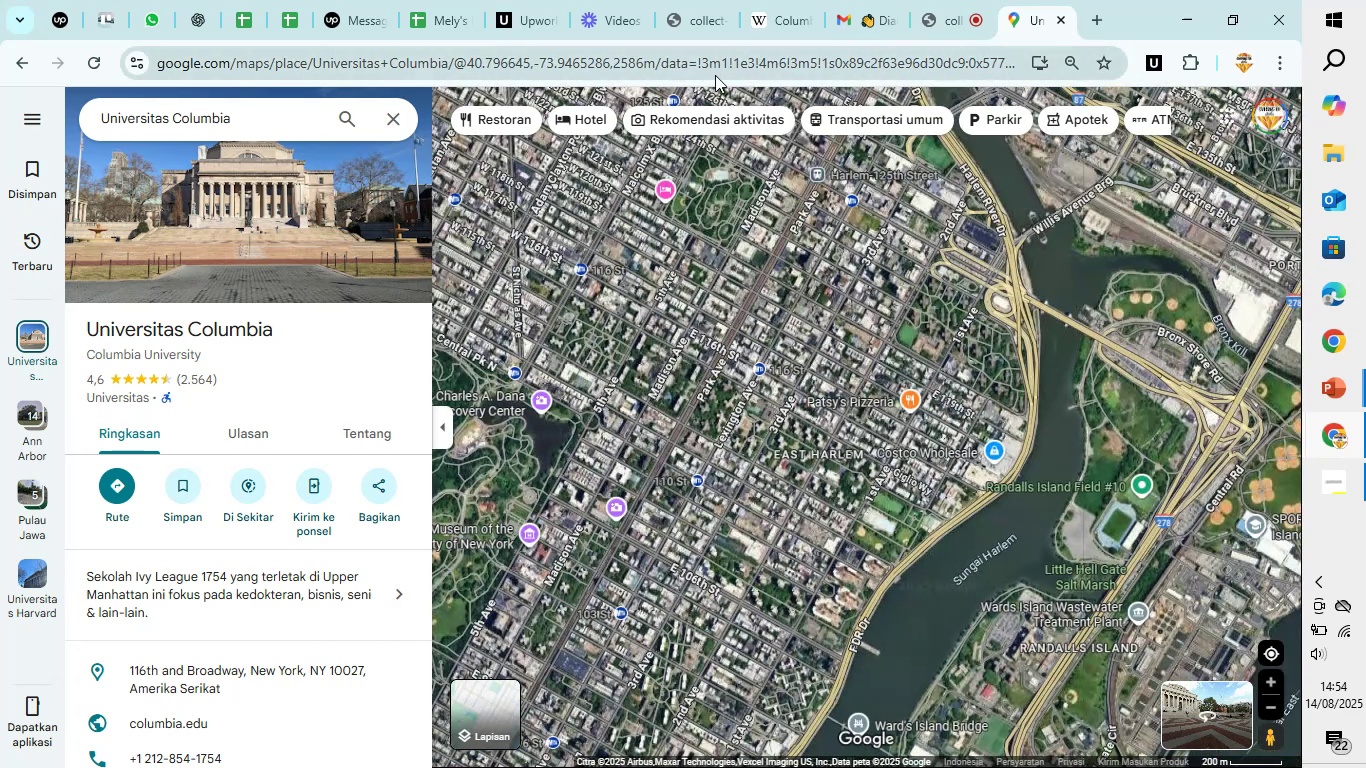 
left_click([720, 71])
 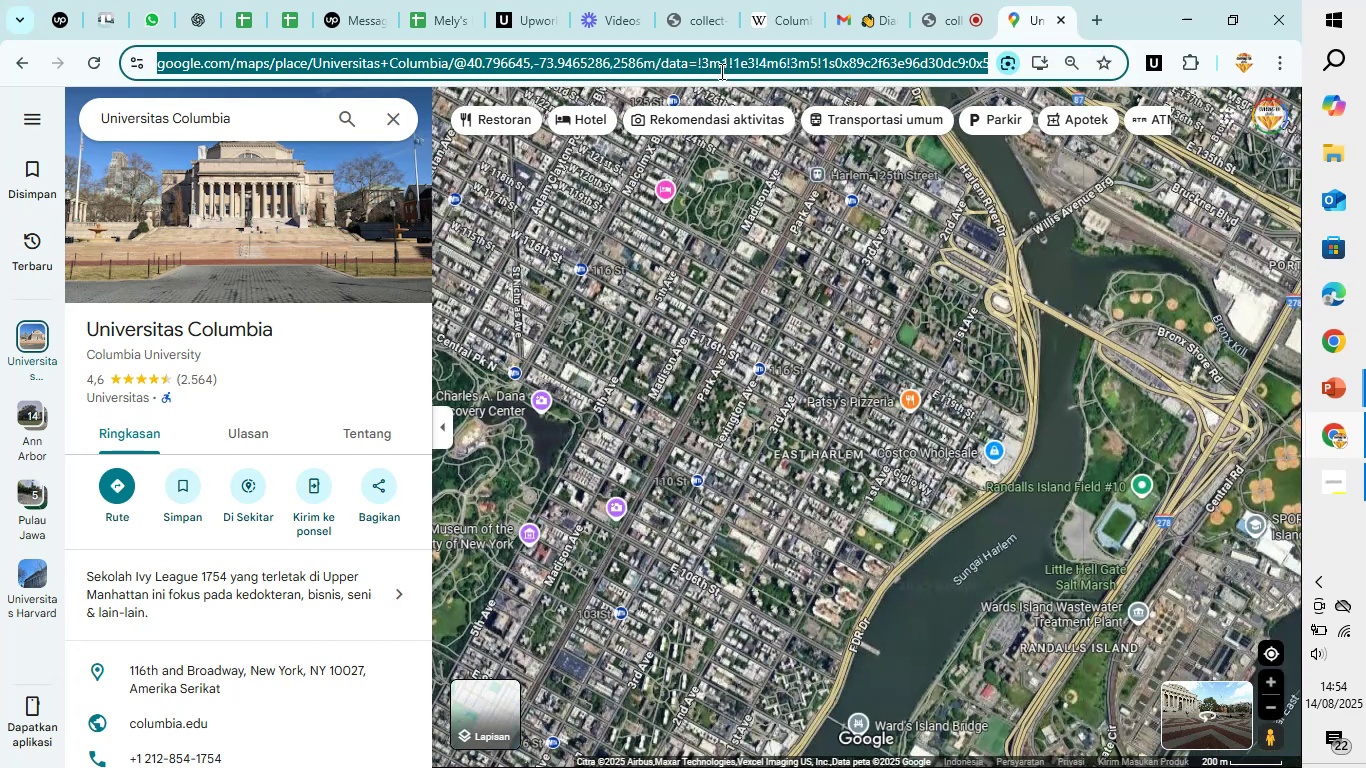 
type(columbia niverity parking)
 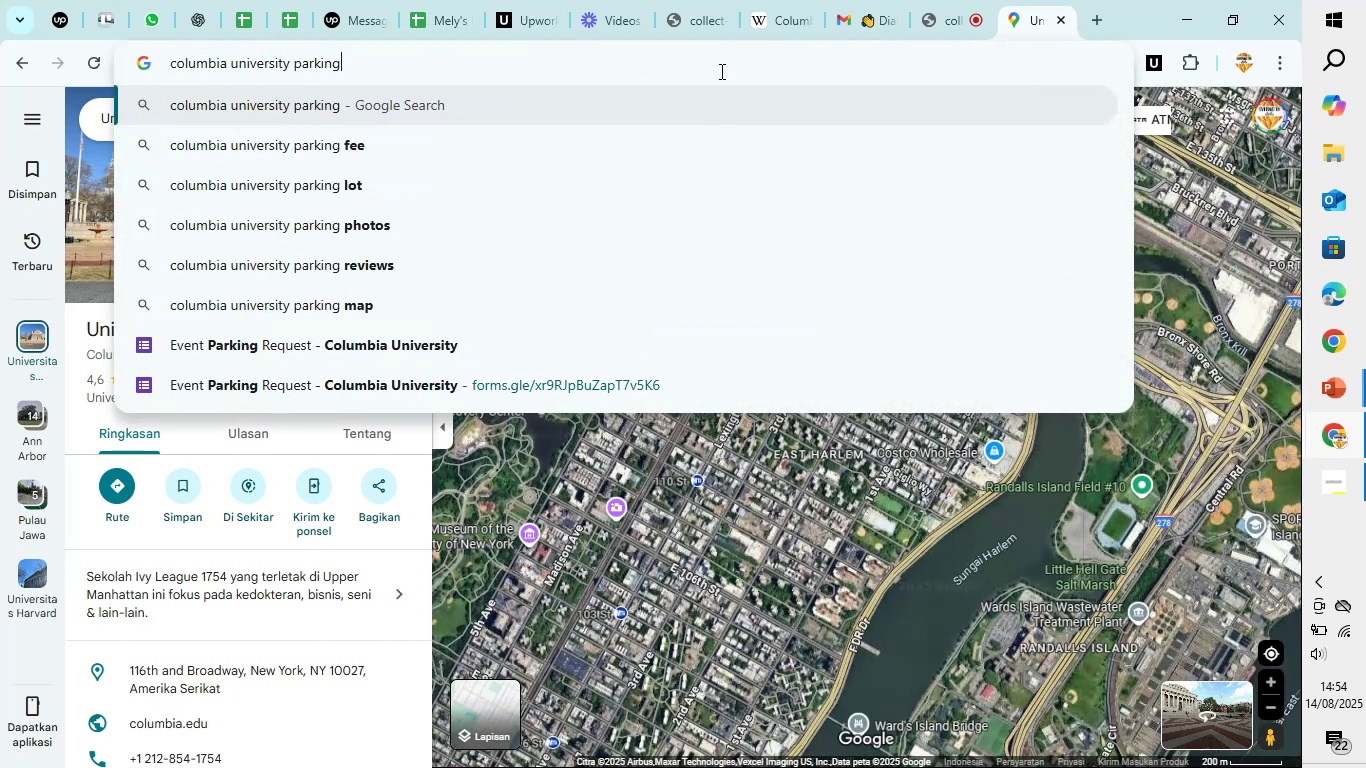 
key(Enter)
 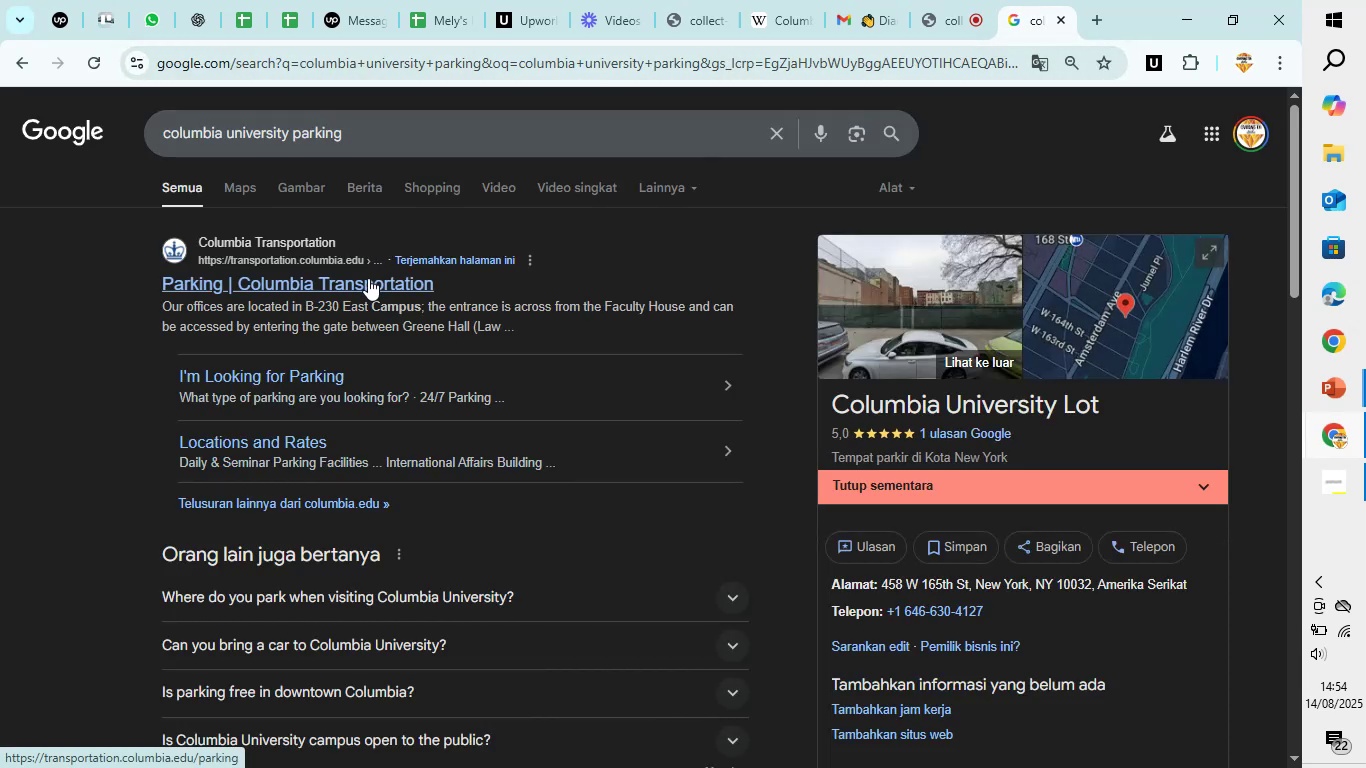 
wait(8.53)
 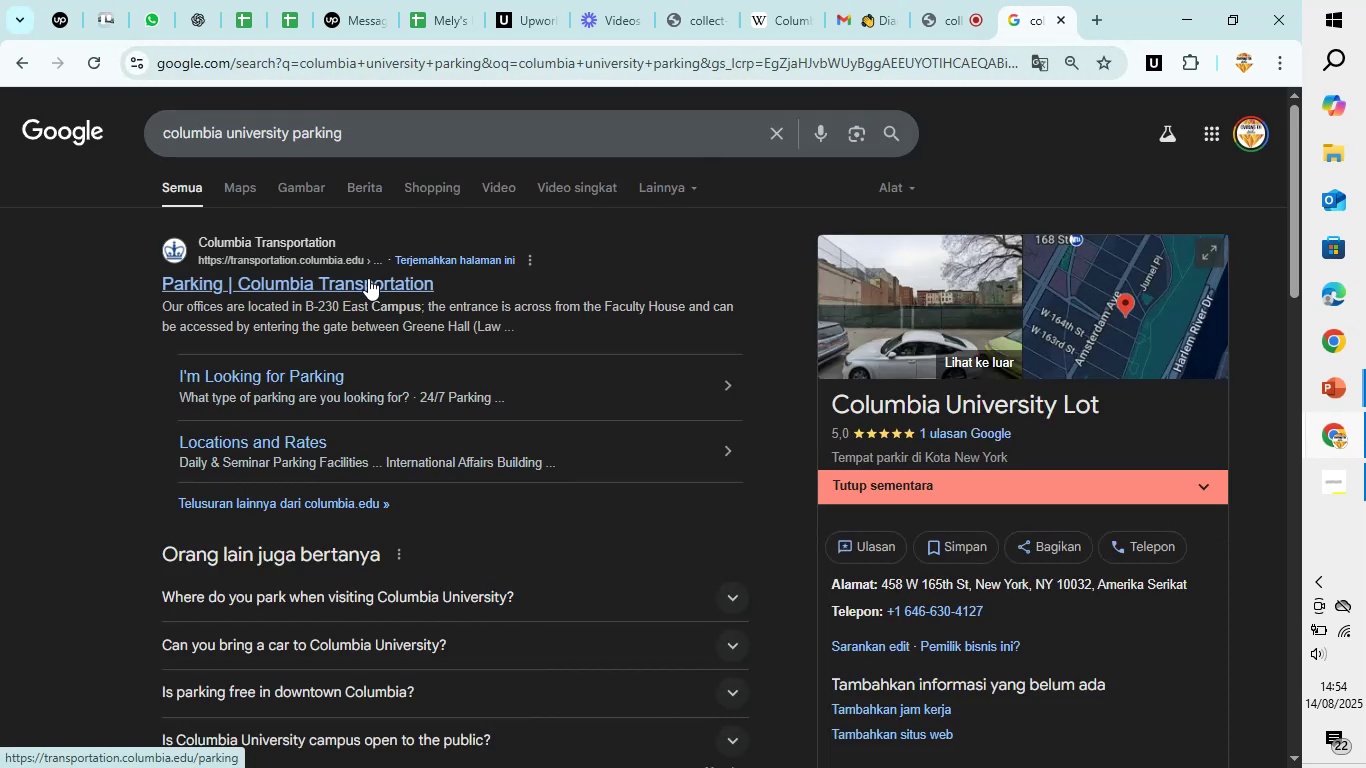 
scroll: coordinate [622, 374], scroll_direction: down, amount: 3.0
 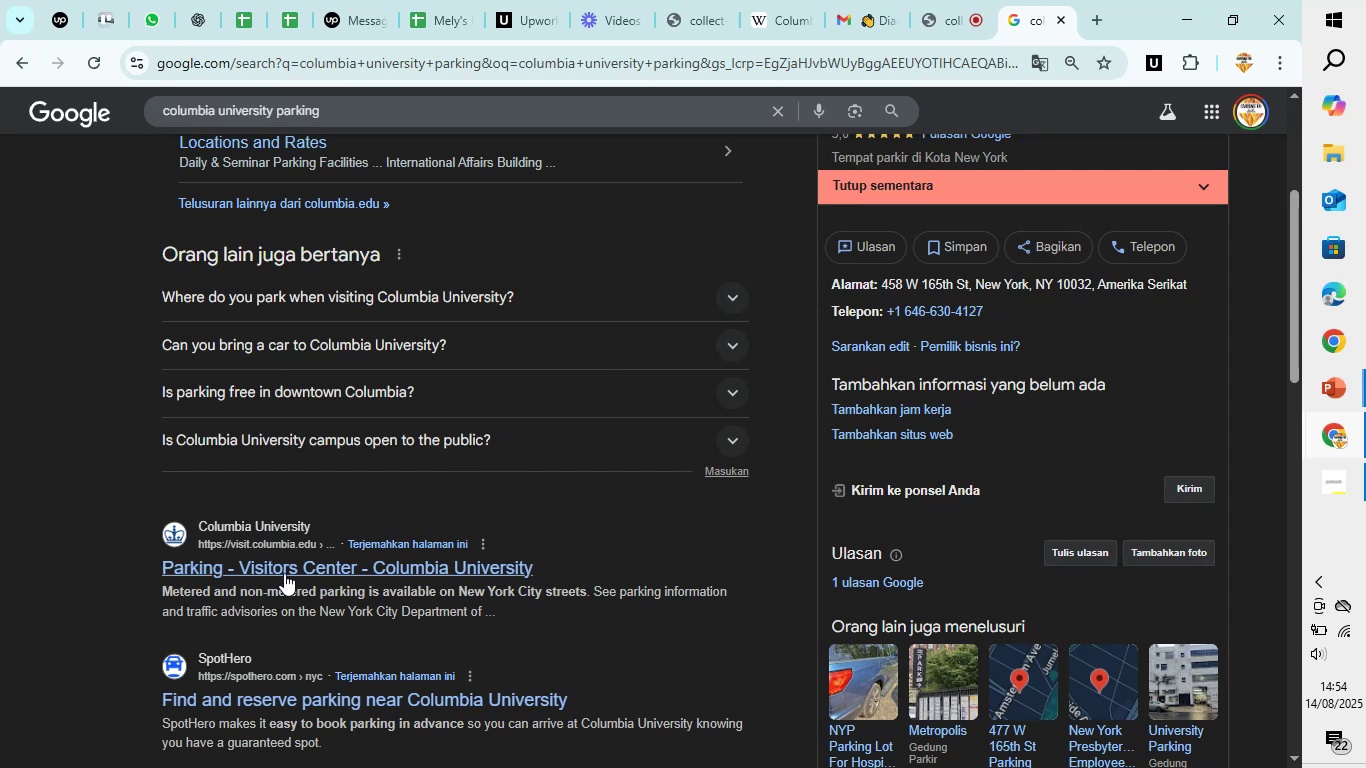 
left_click([288, 567])
 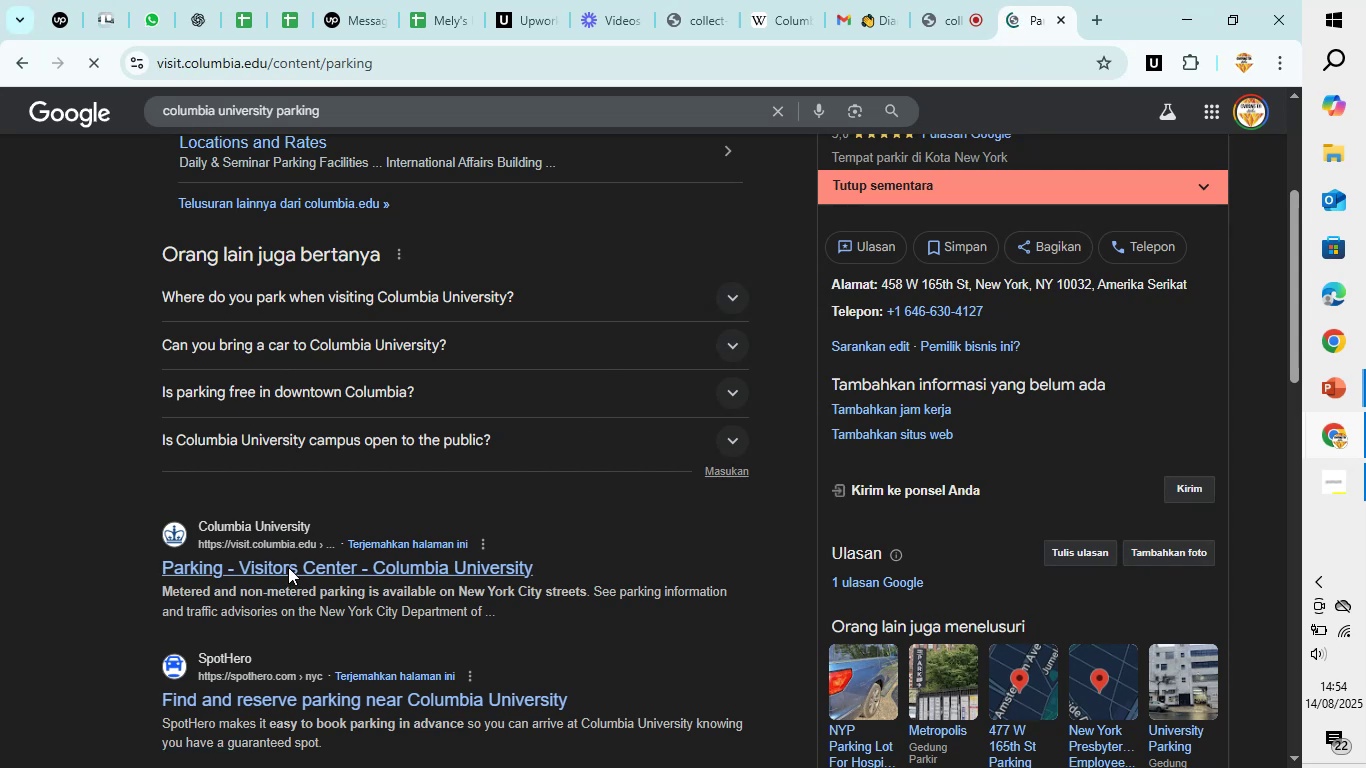 
scroll: coordinate [369, 482], scroll_direction: down, amount: 5.0
 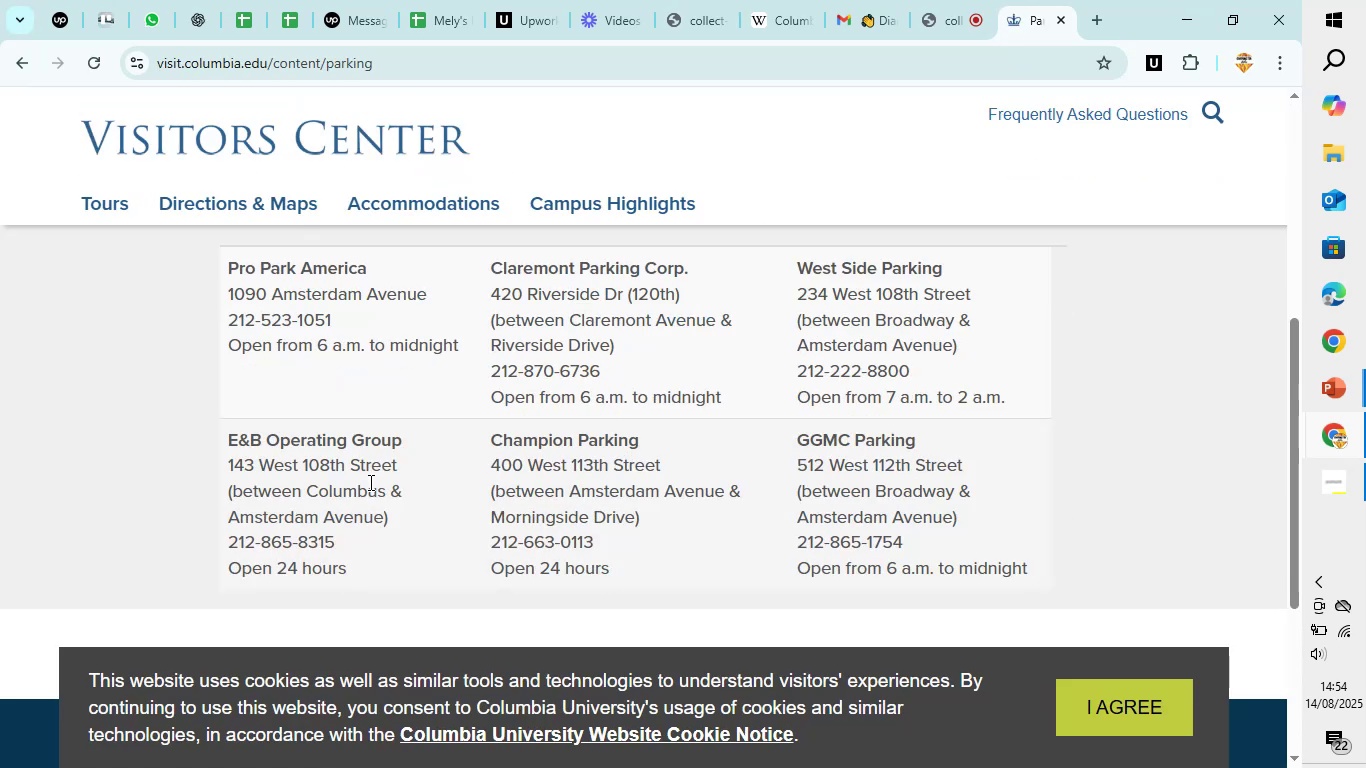 
scroll: coordinate [369, 482], scroll_direction: up, amount: 2.0
 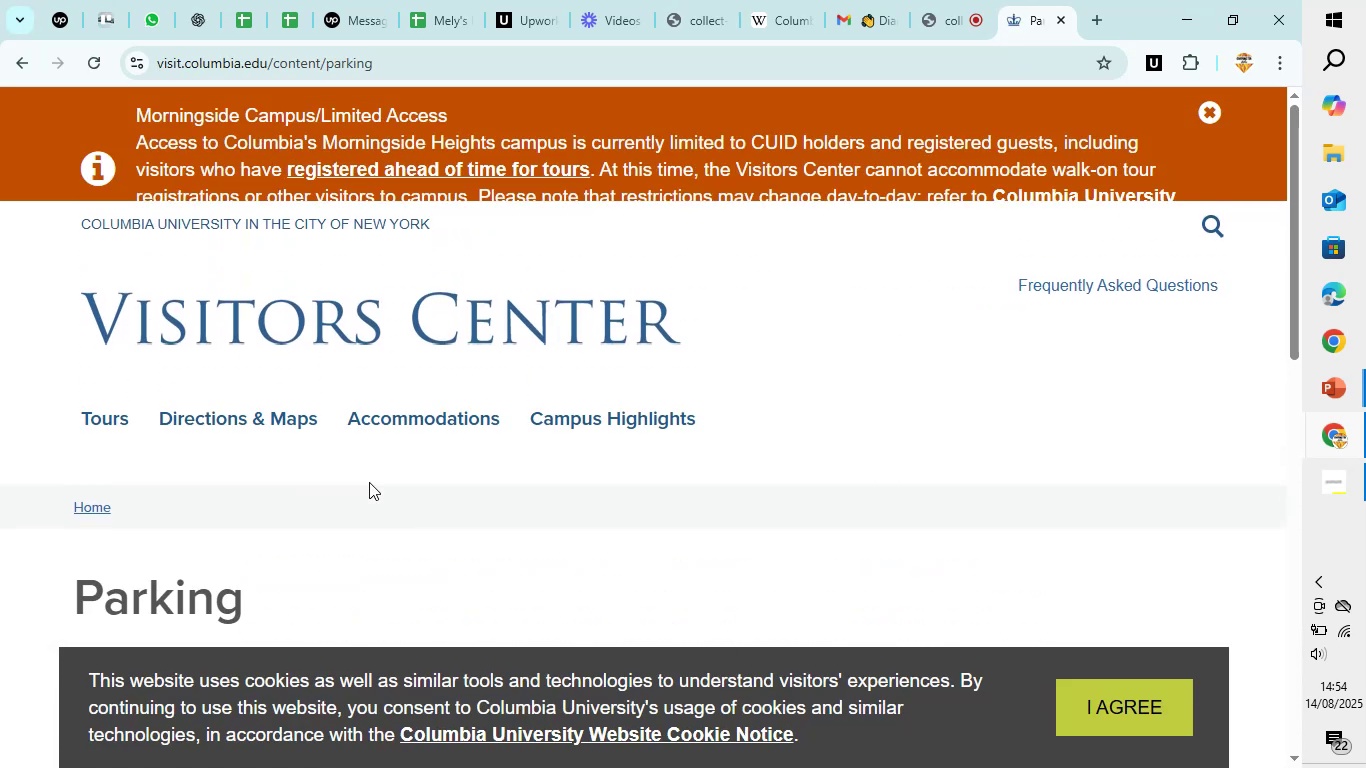 
scroll: coordinate [369, 482], scroll_direction: down, amount: 3.0
 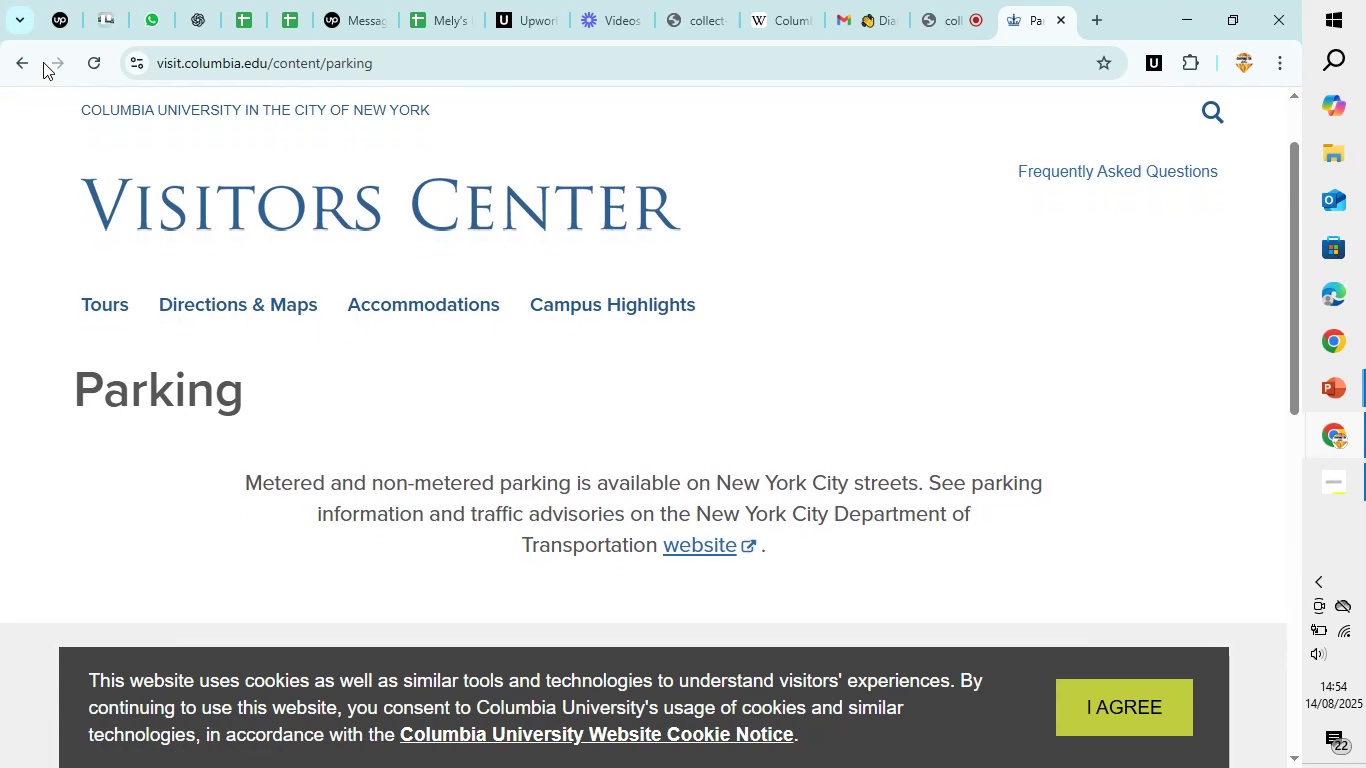 
left_click([25, 58])
 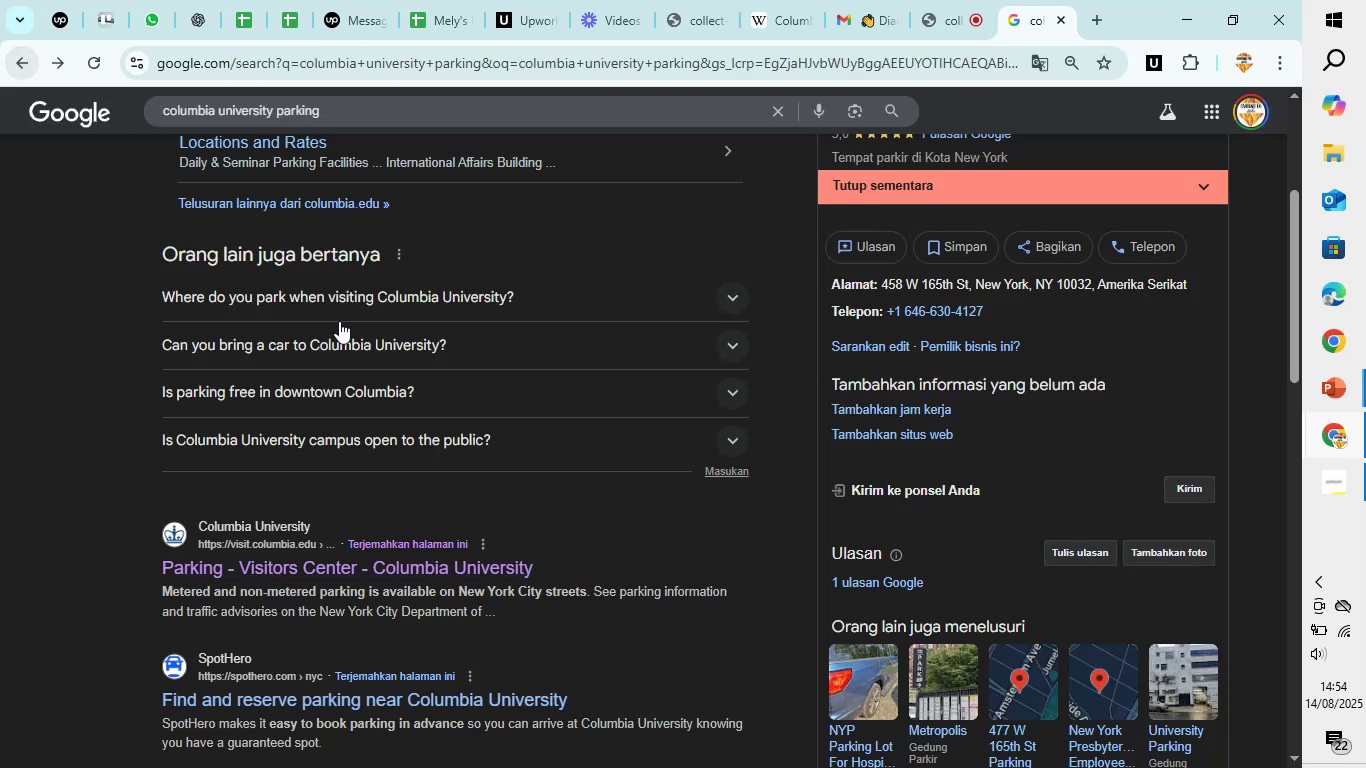 
scroll: coordinate [349, 343], scroll_direction: up, amount: 3.0
 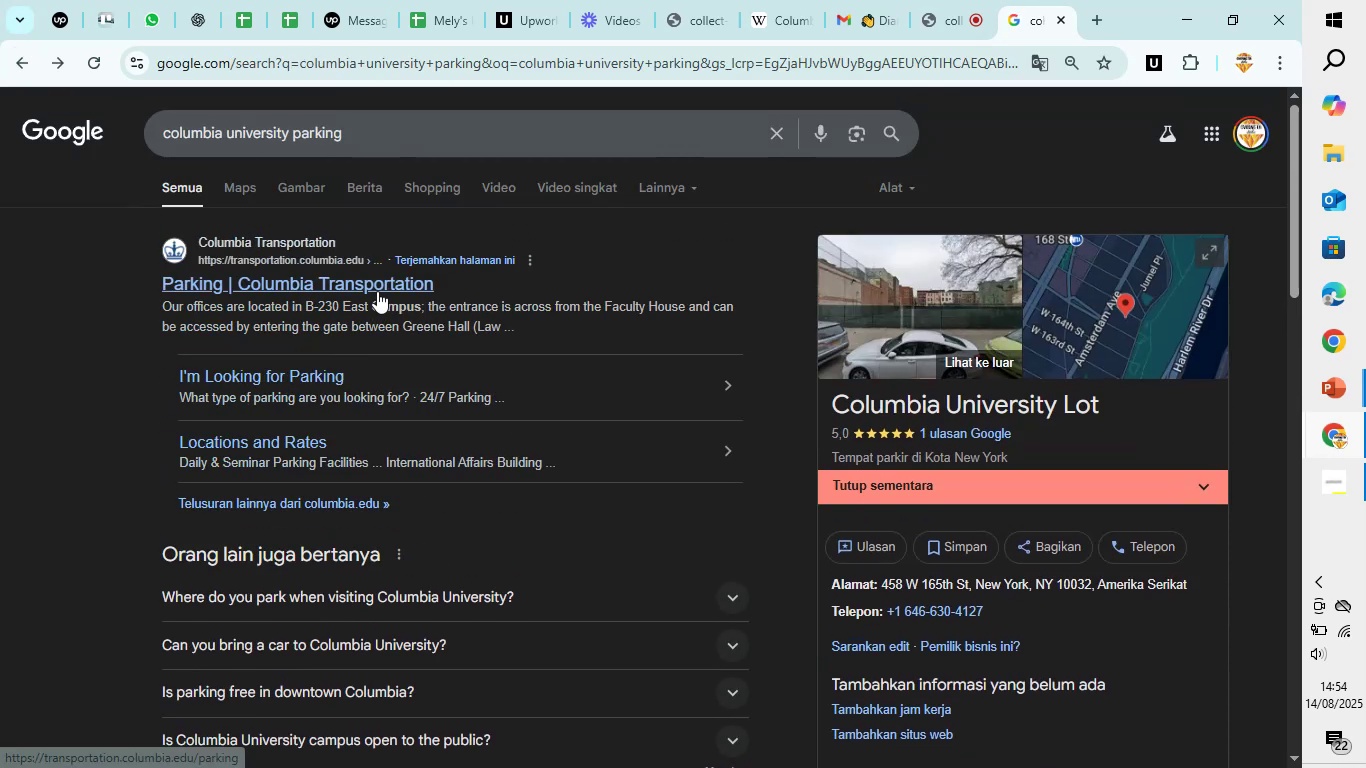 
left_click([377, 291])
 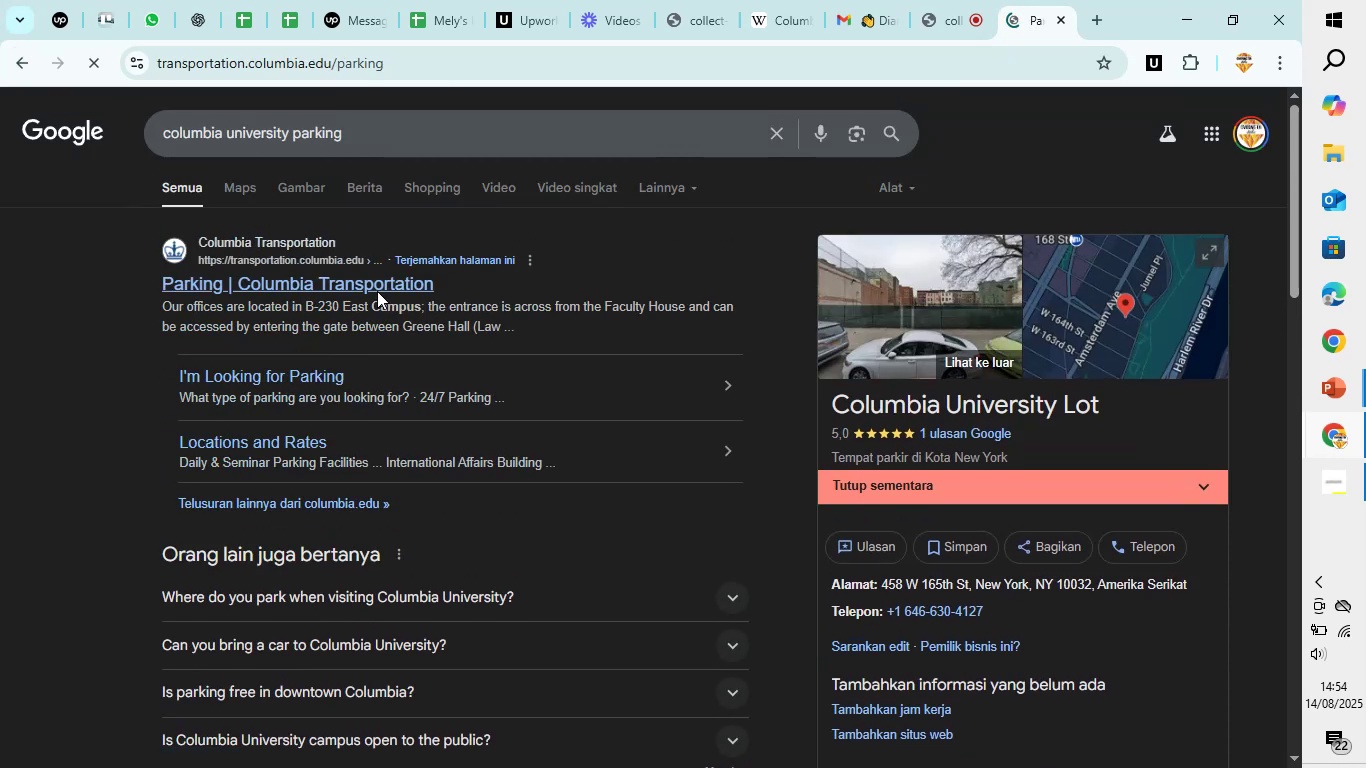 
scroll: coordinate [348, 349], scroll_direction: down, amount: 11.0
 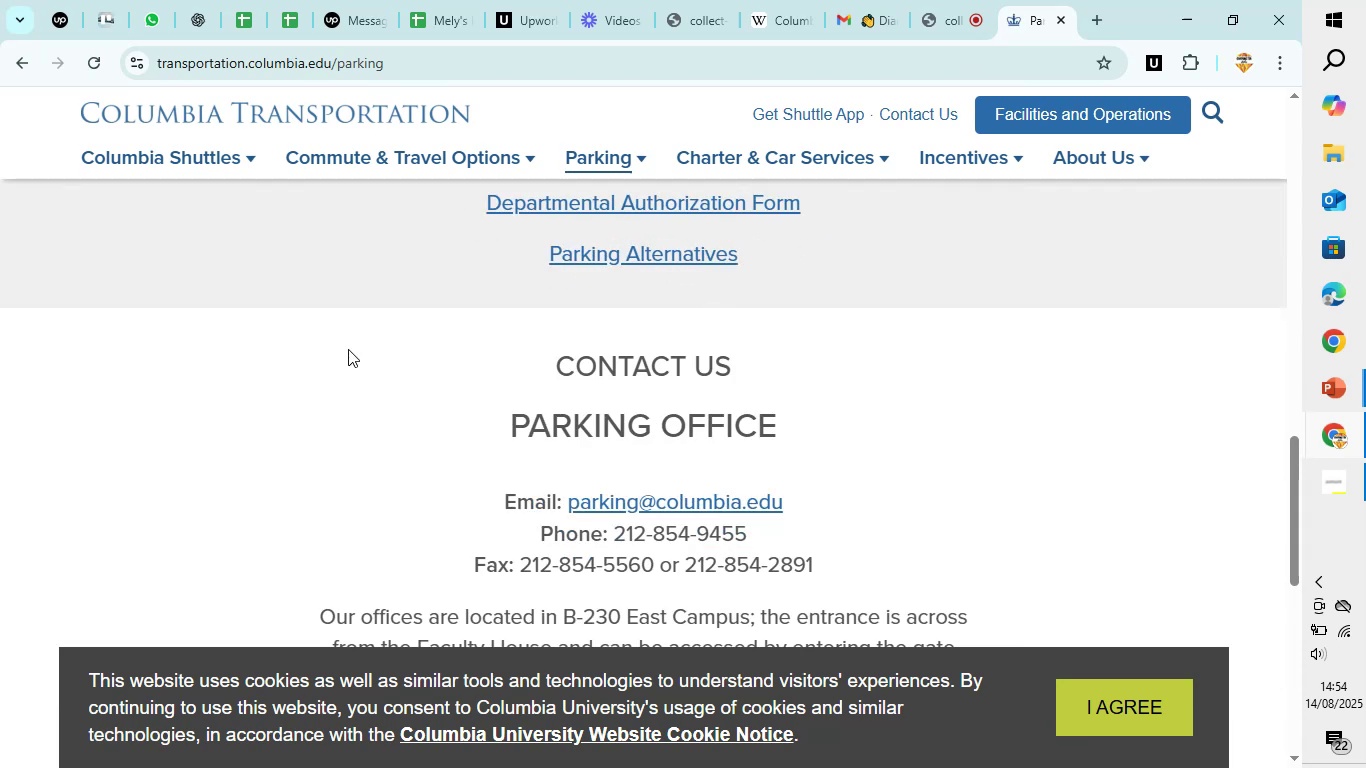 
scroll: coordinate [348, 349], scroll_direction: up, amount: 5.0
 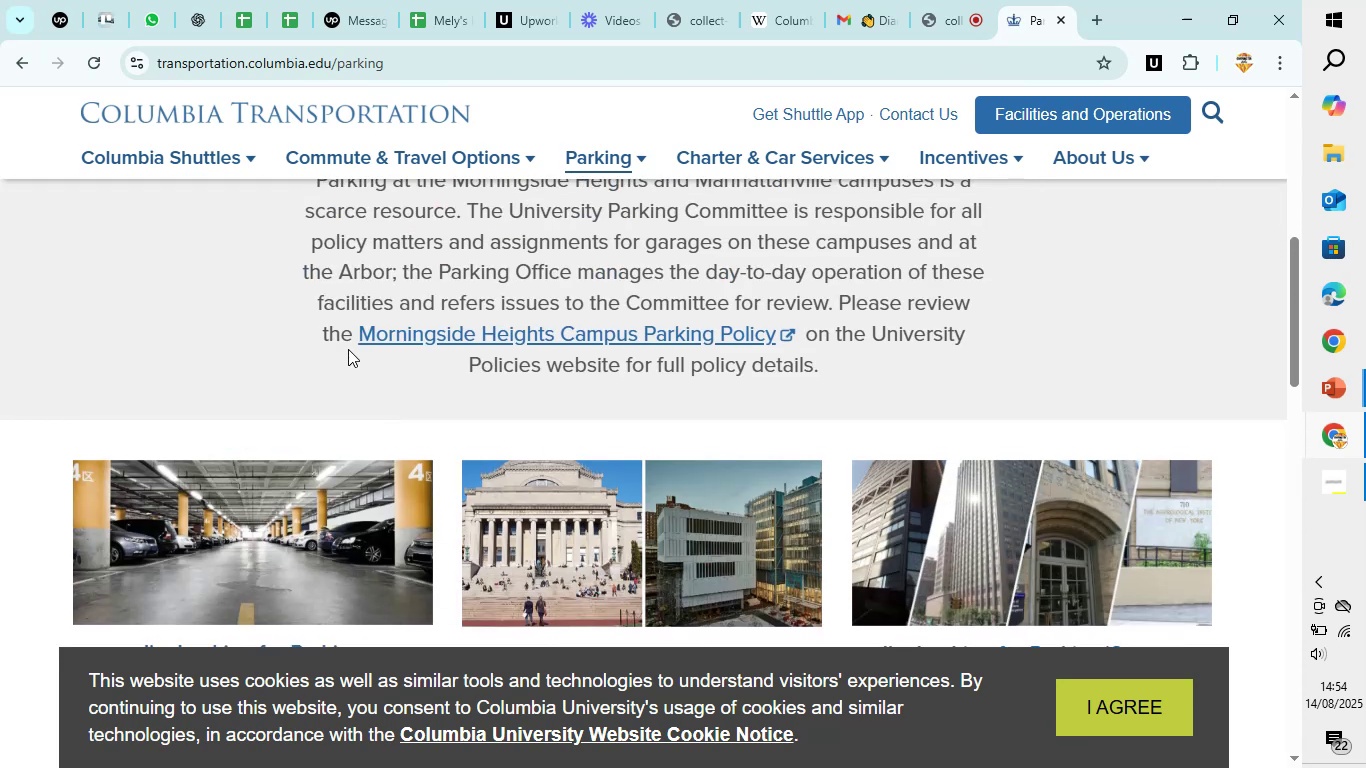 
scroll: coordinate [348, 349], scroll_direction: down, amount: 1.0
 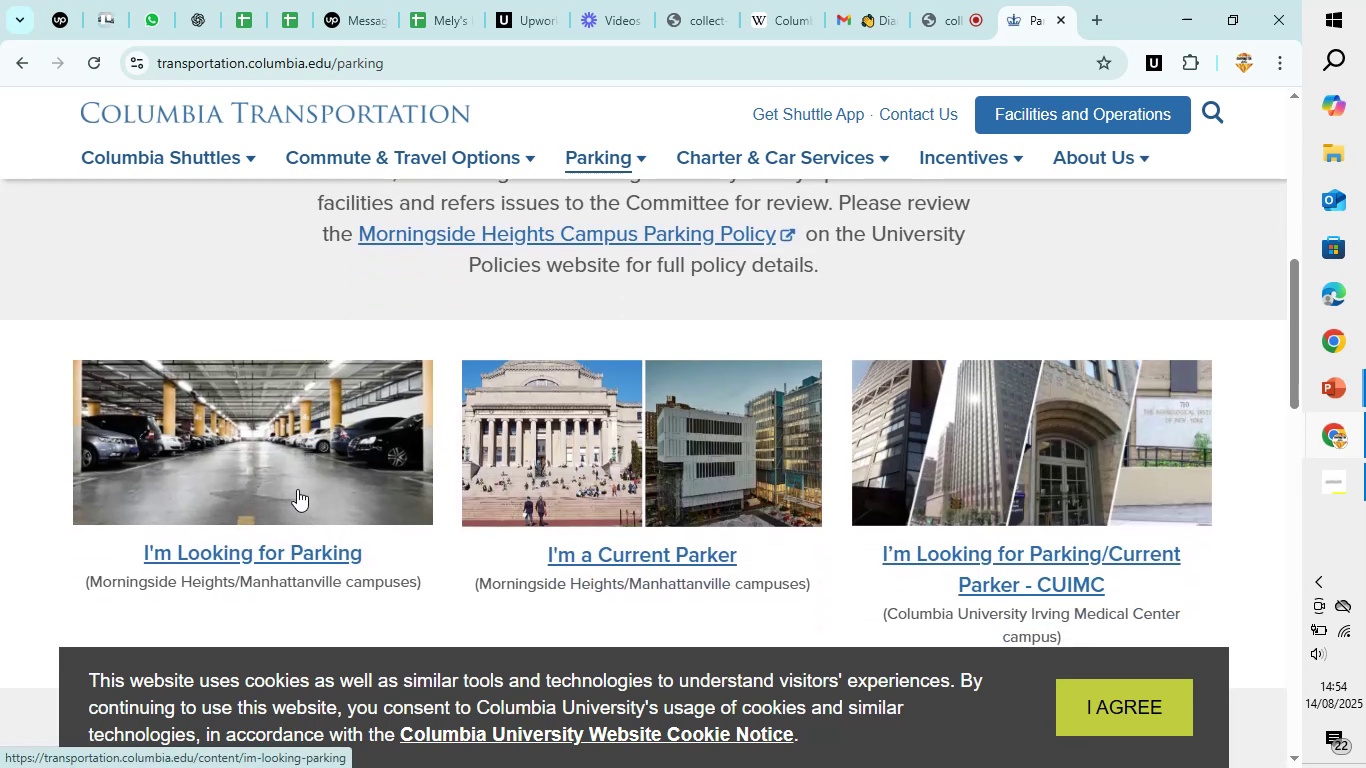 
wait(5.49)
 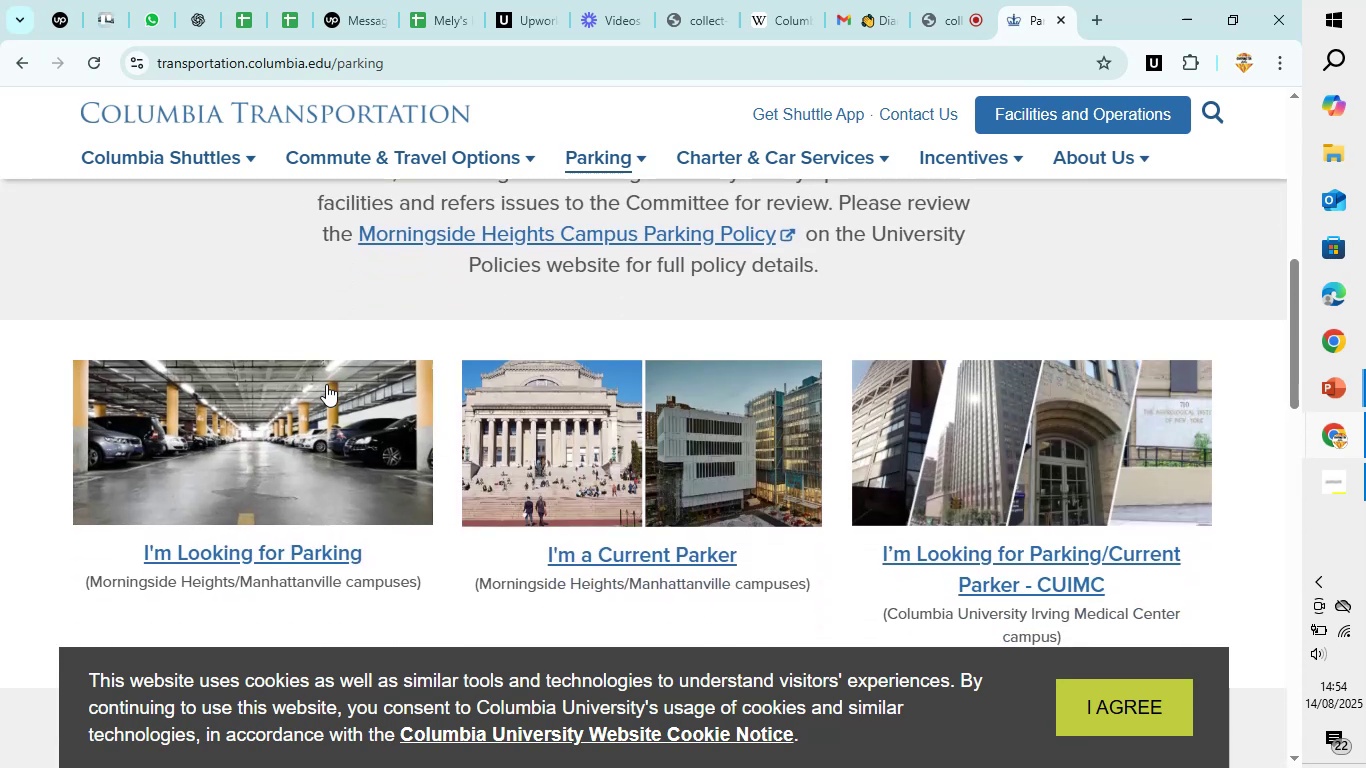 
left_click([291, 550])
 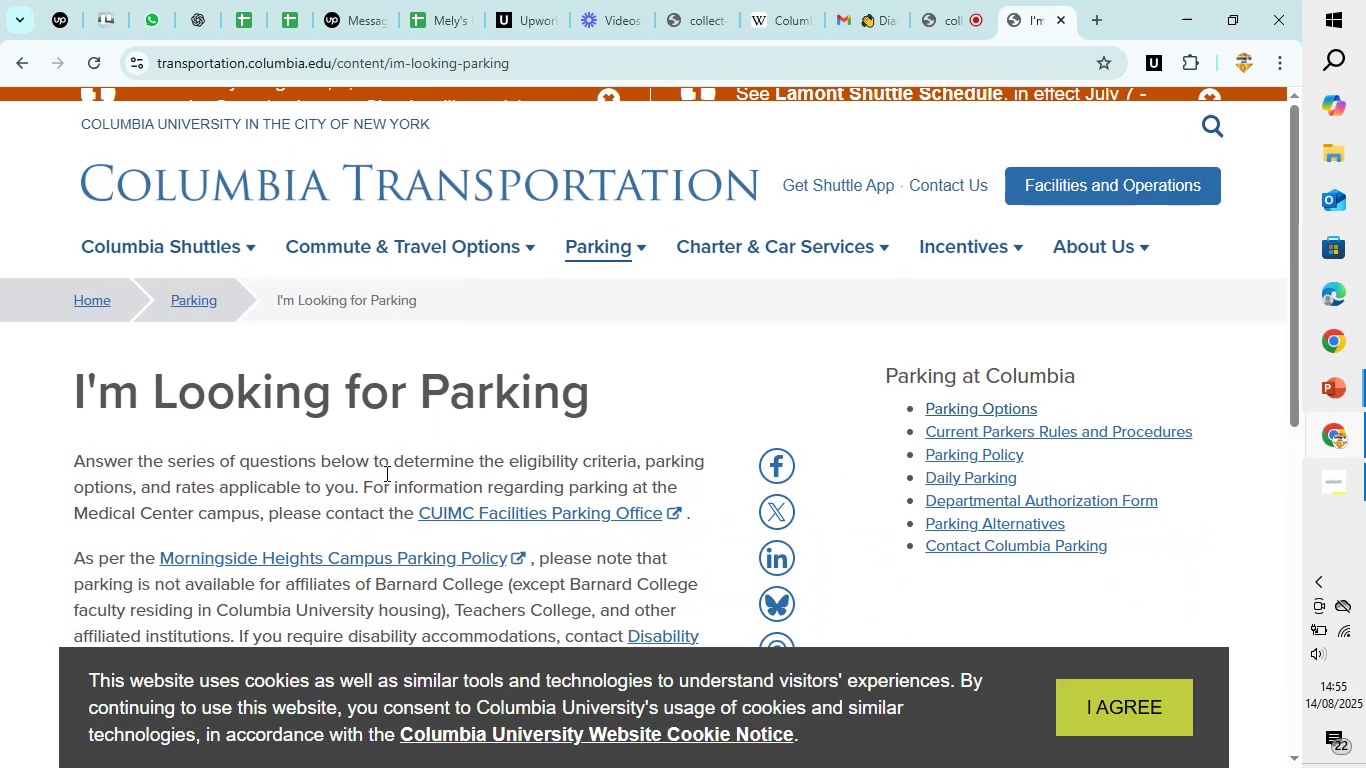 
scroll: coordinate [388, 470], scroll_direction: down, amount: 3.0
 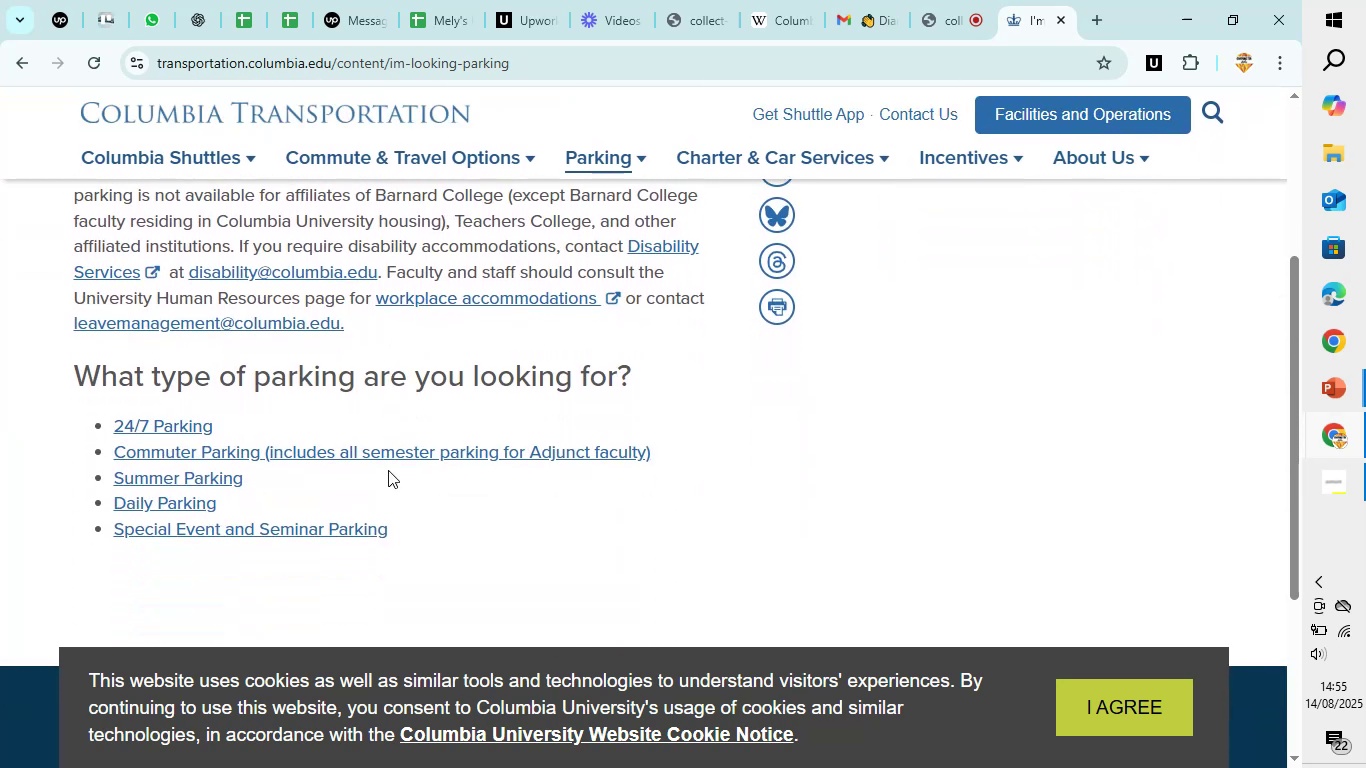 
scroll: coordinate [388, 470], scroll_direction: up, amount: 2.0
 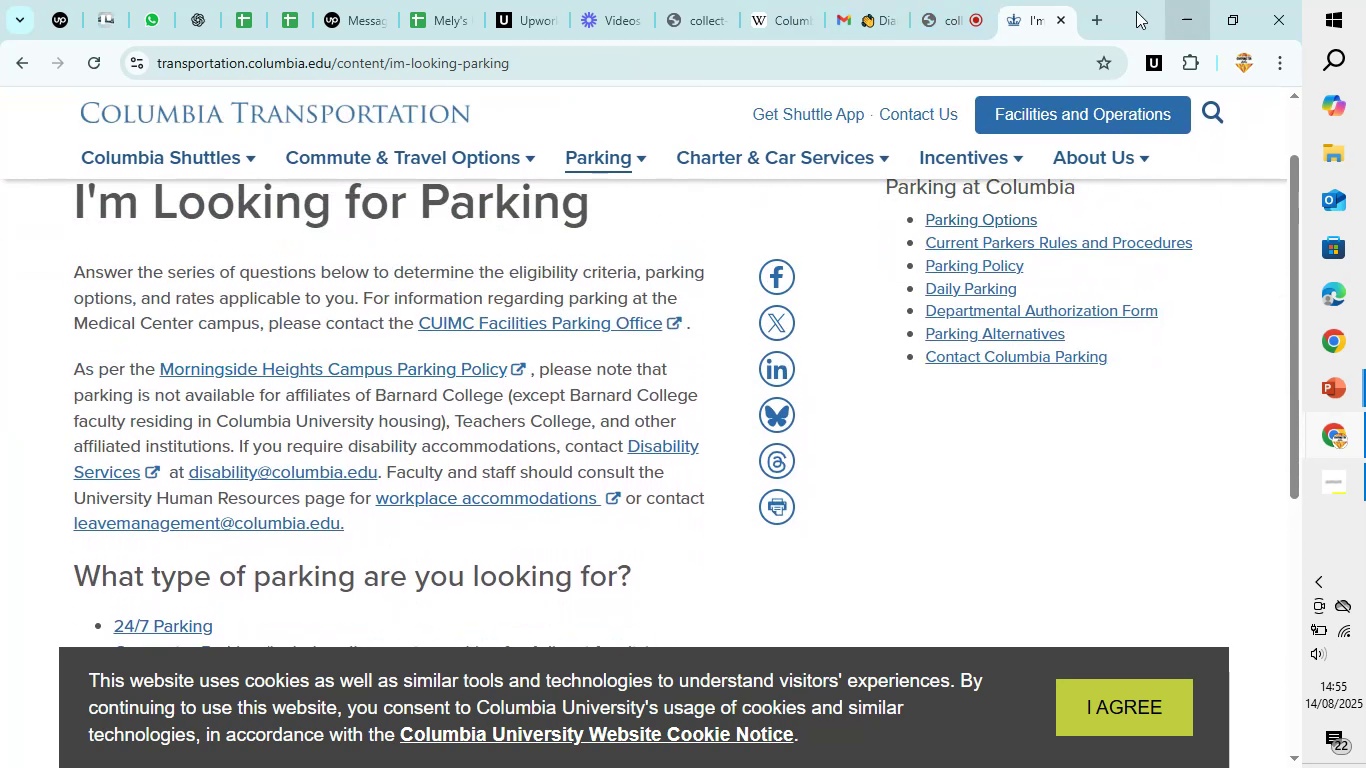 
left_click([1095, 5])
 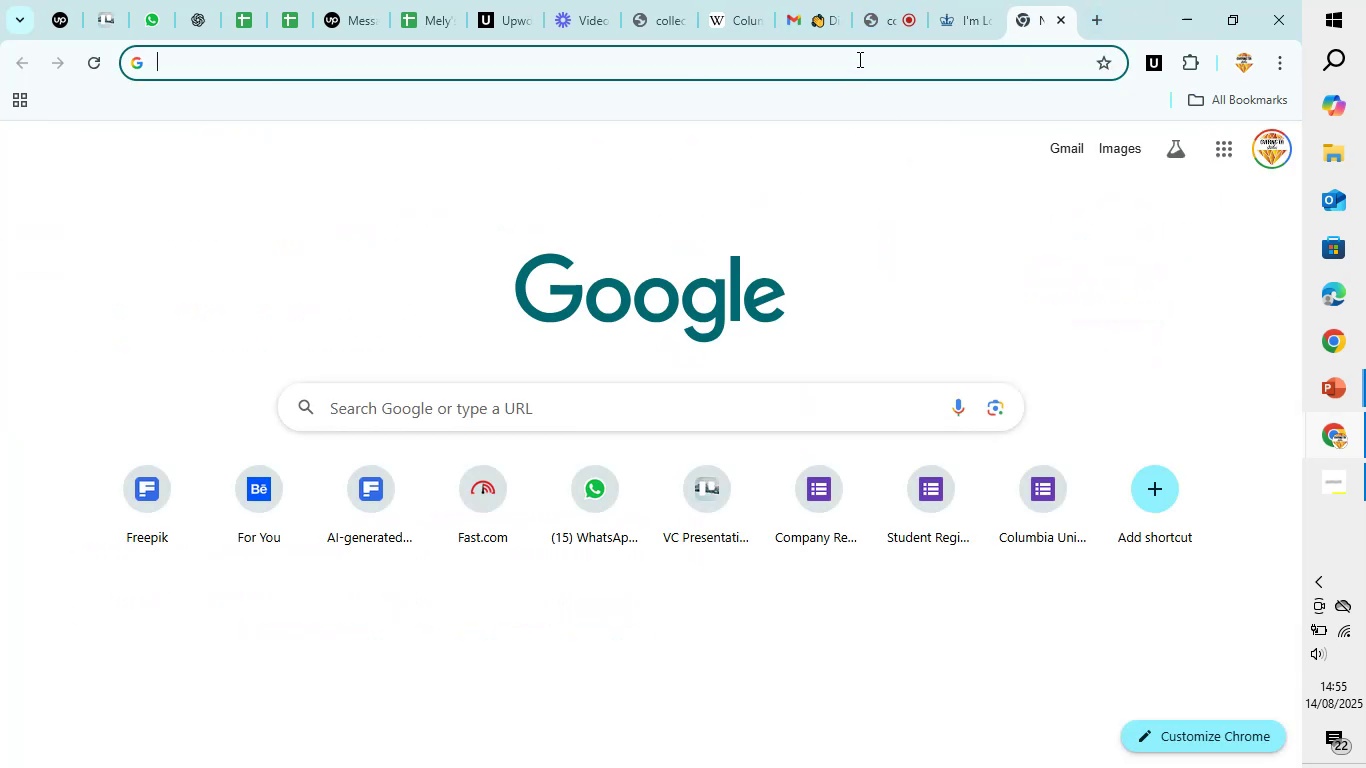 
left_click([860, 54])
 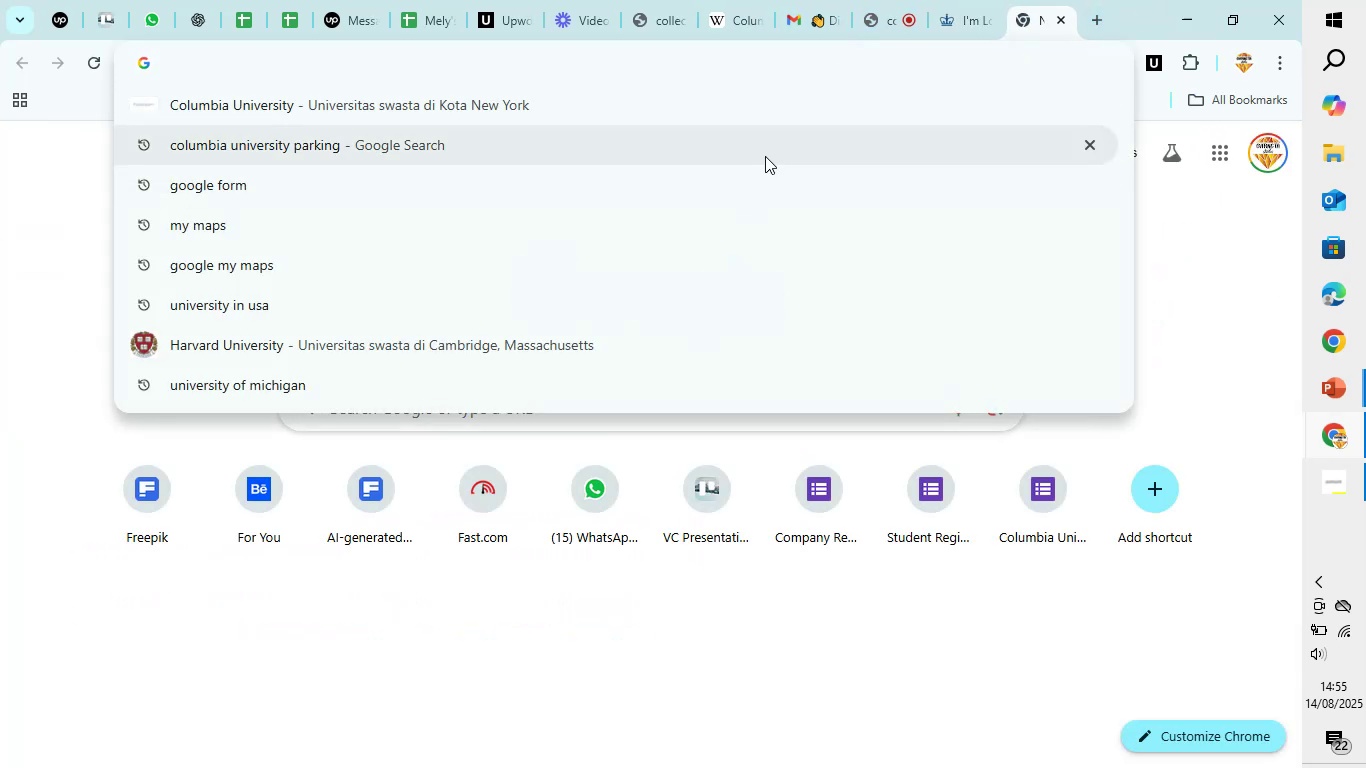 
left_click([726, 223])
 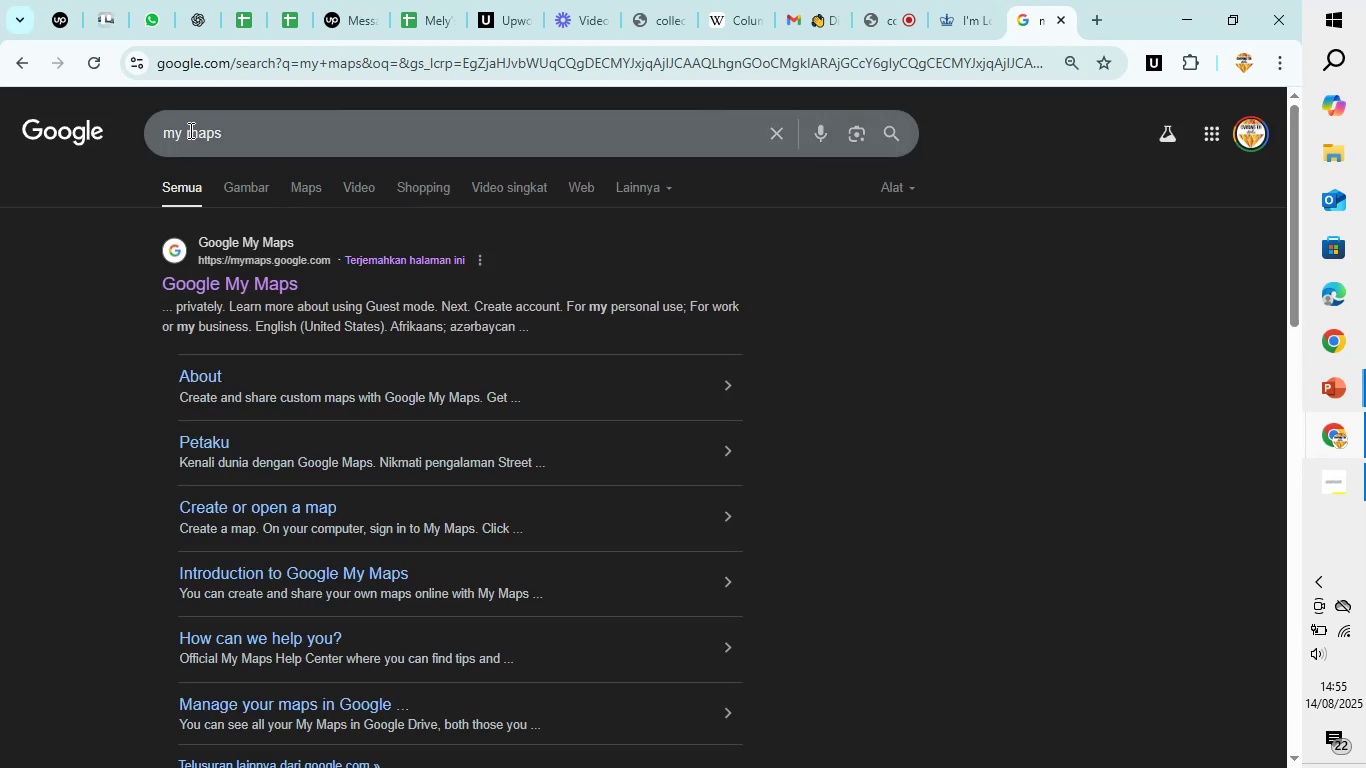 
left_click_drag(start_coordinate=[189, 130], to_coordinate=[137, 146])
 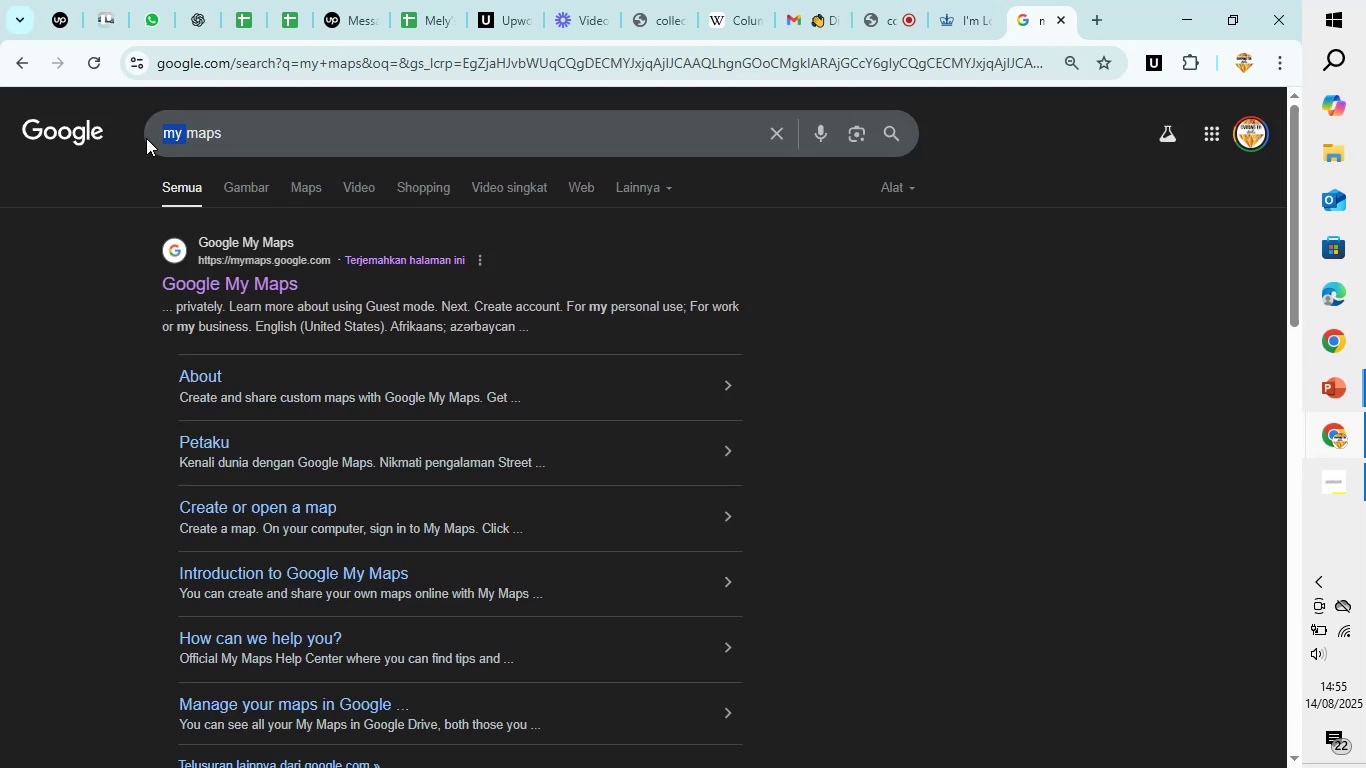 
key(Backspace)
 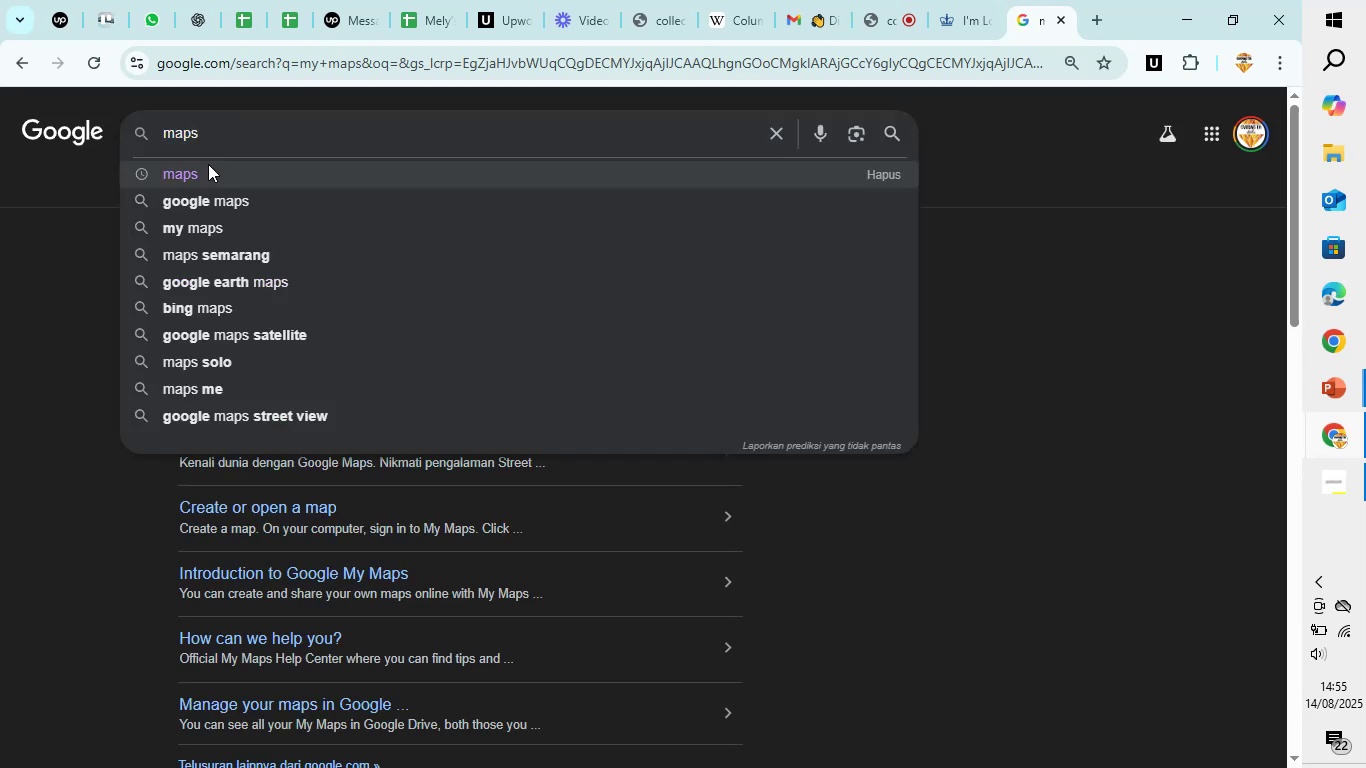 
left_click([210, 162])
 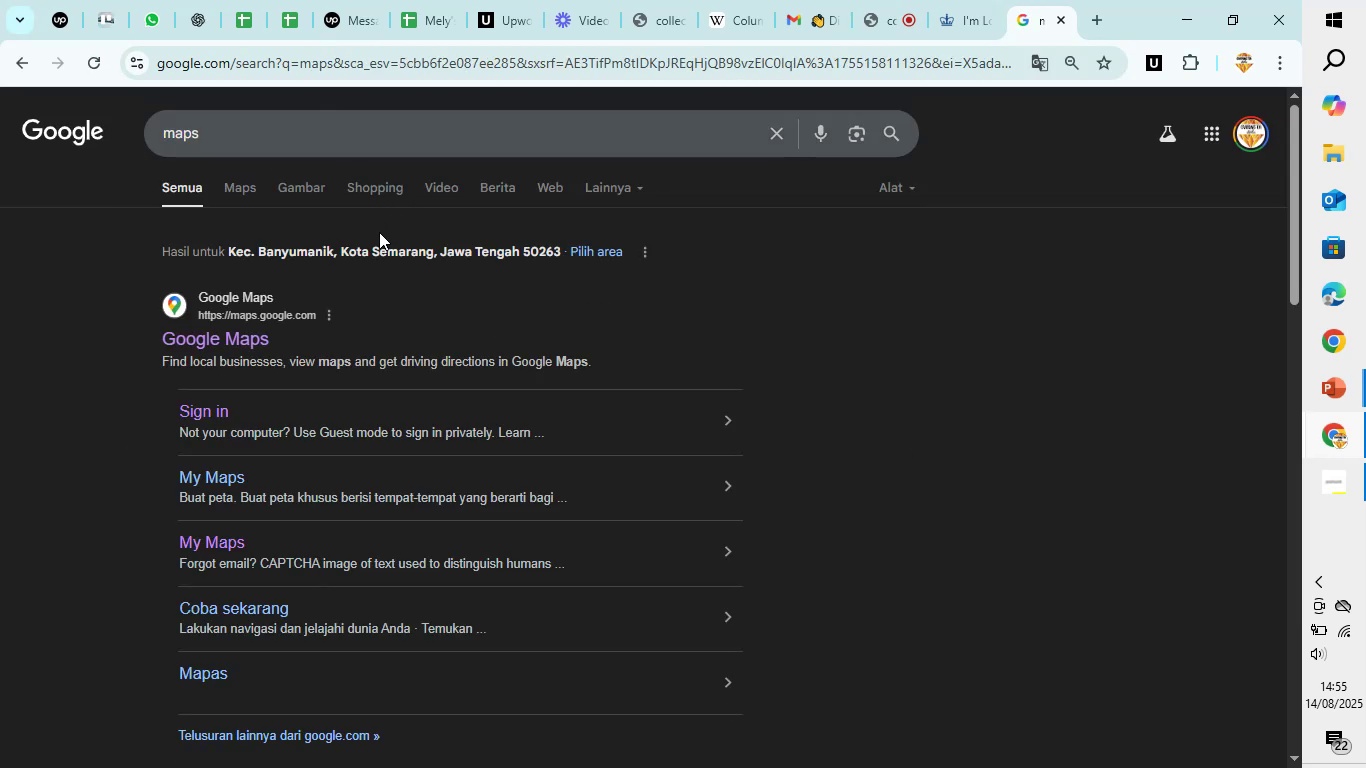 
left_click([232, 326])
 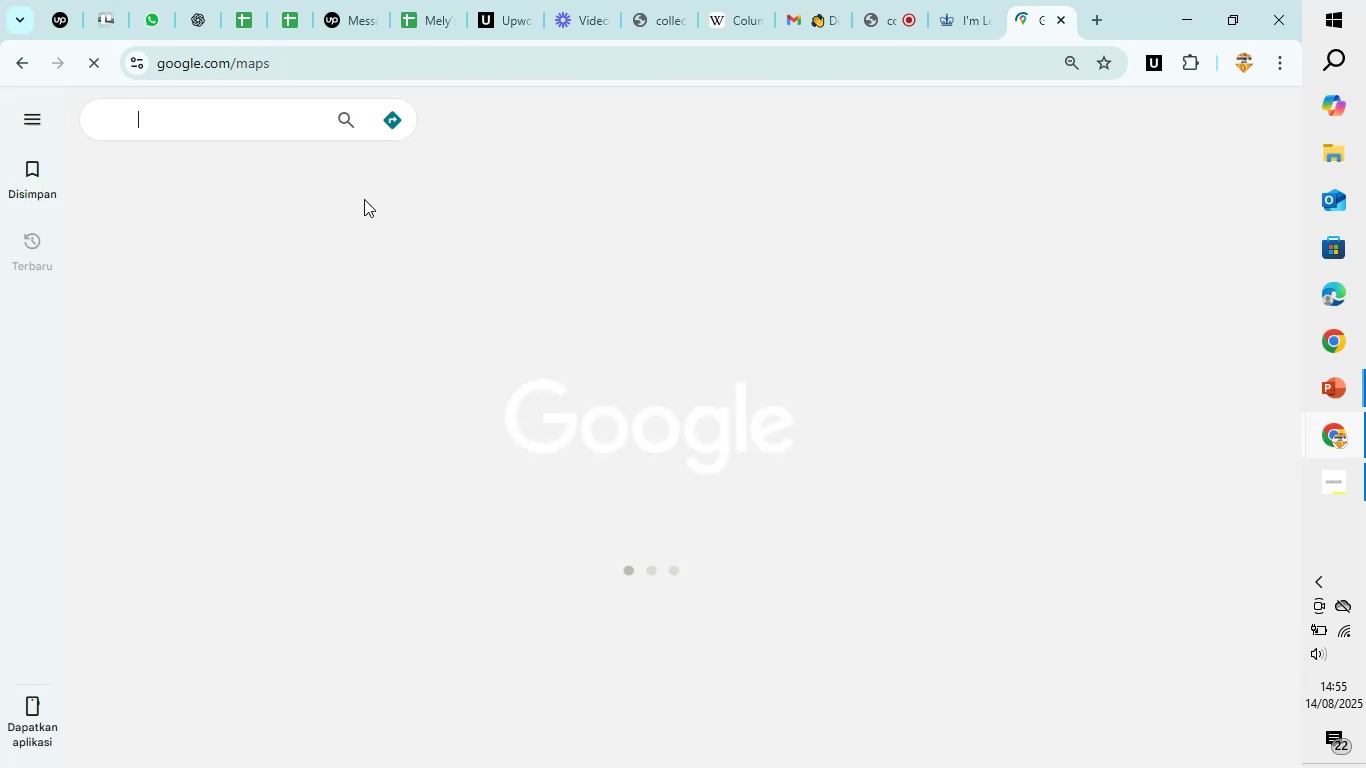 
left_click([234, 116])
 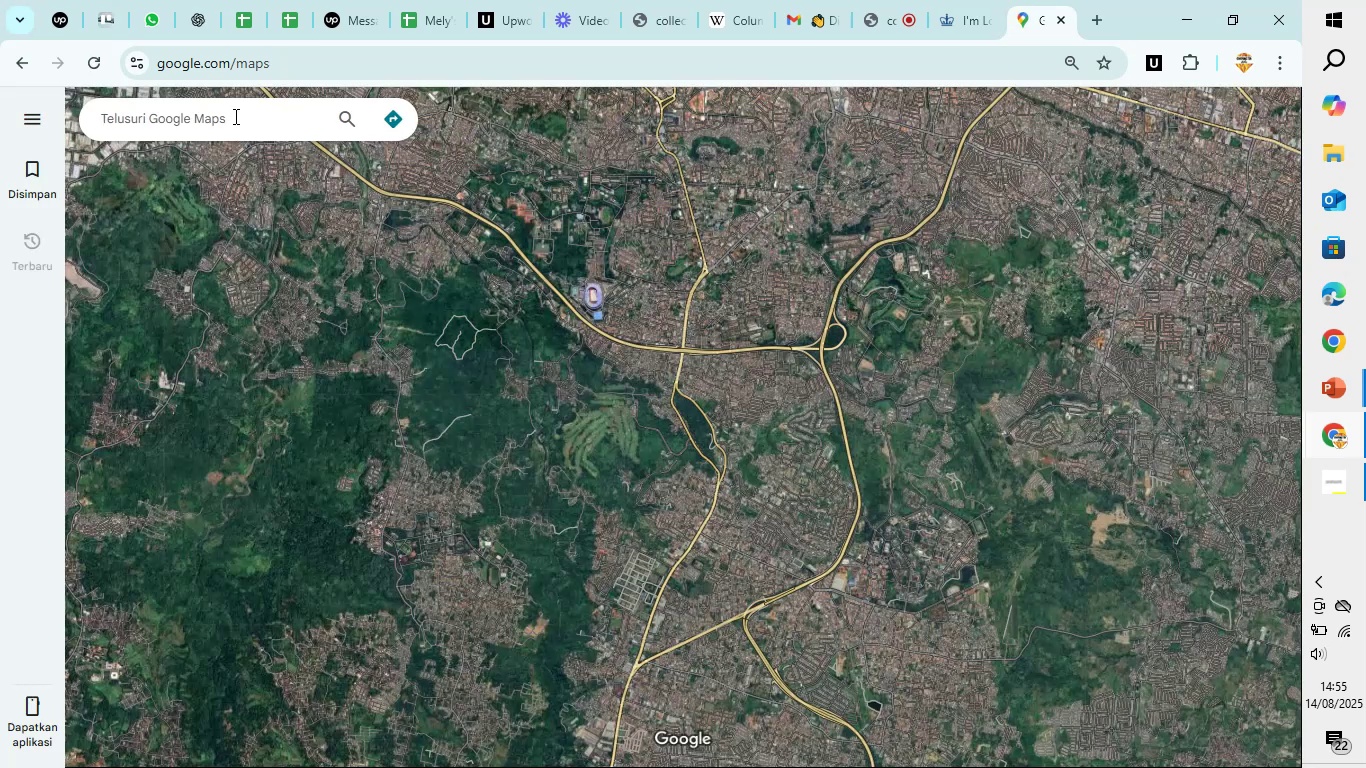 
type(columbia university parking)
 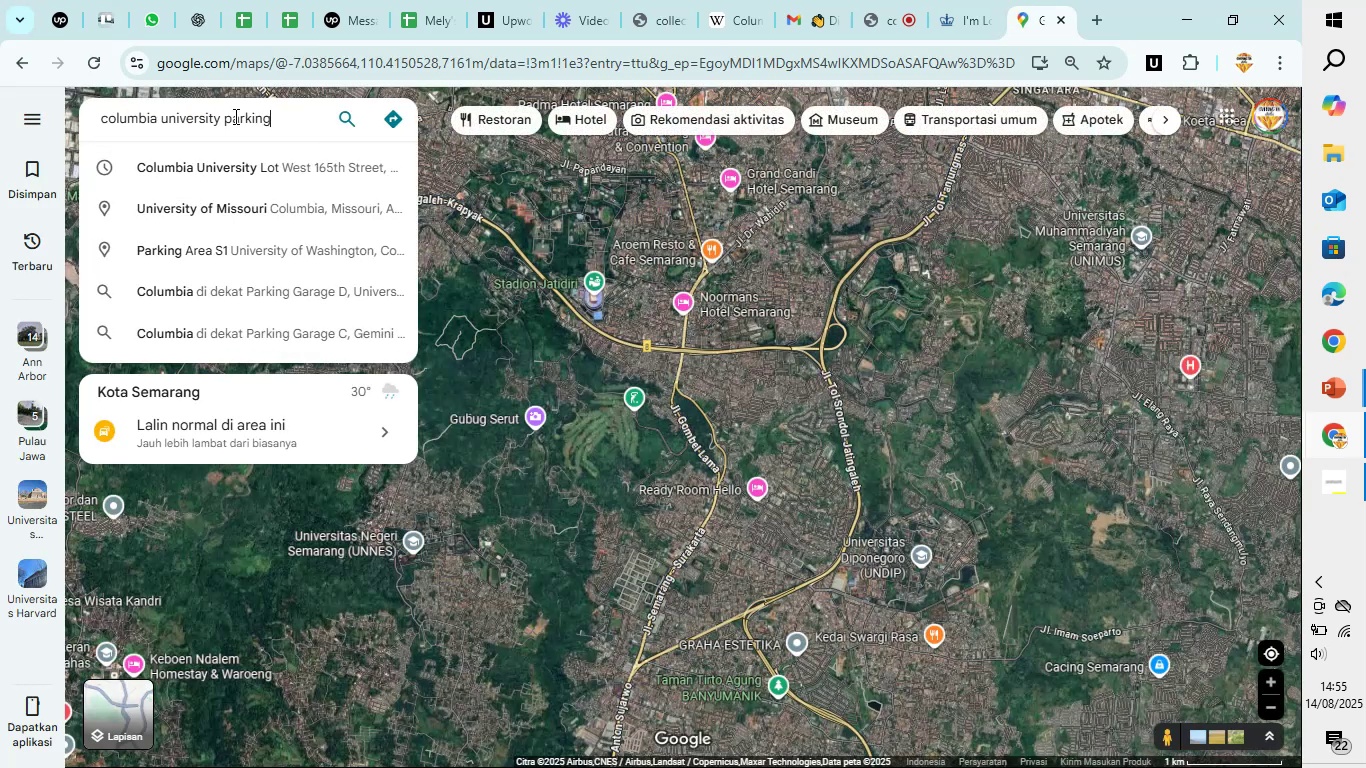 
key(Enter)
 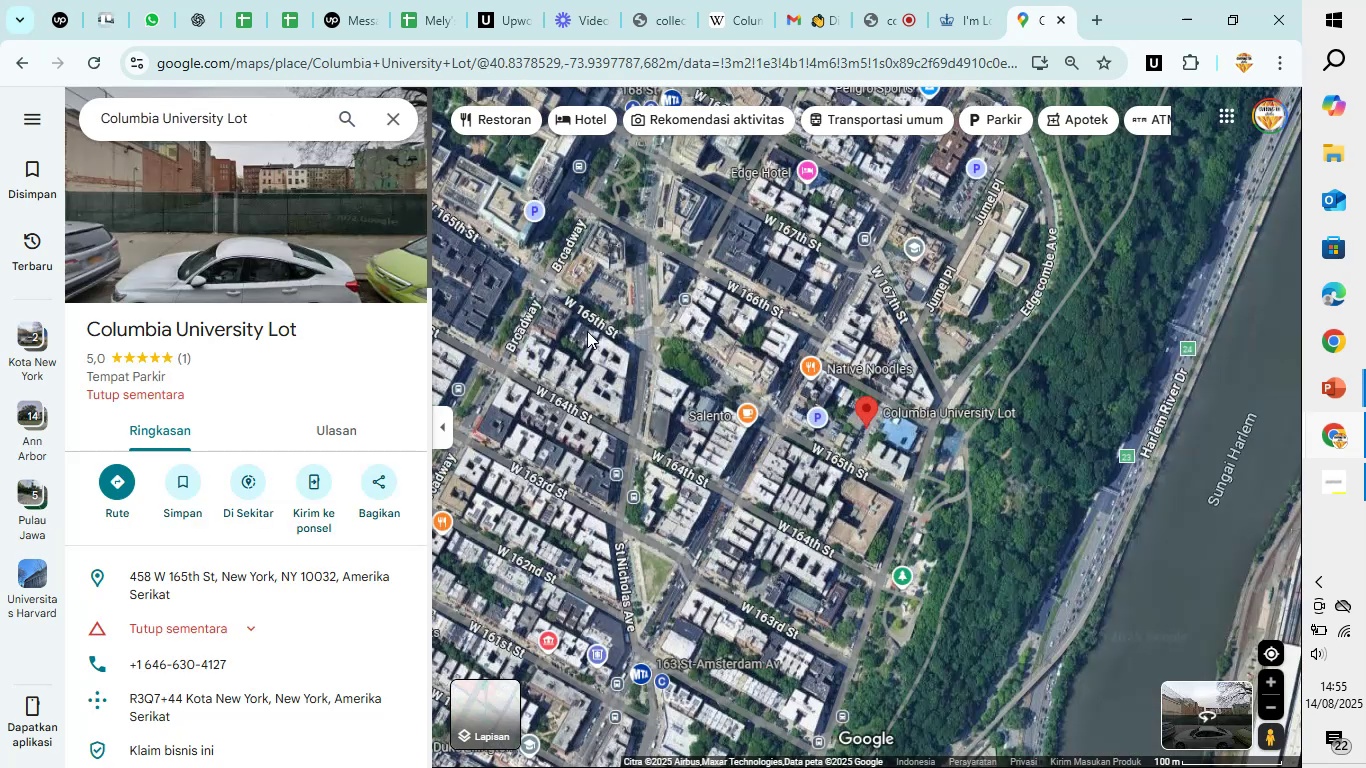 
wait(7.19)
 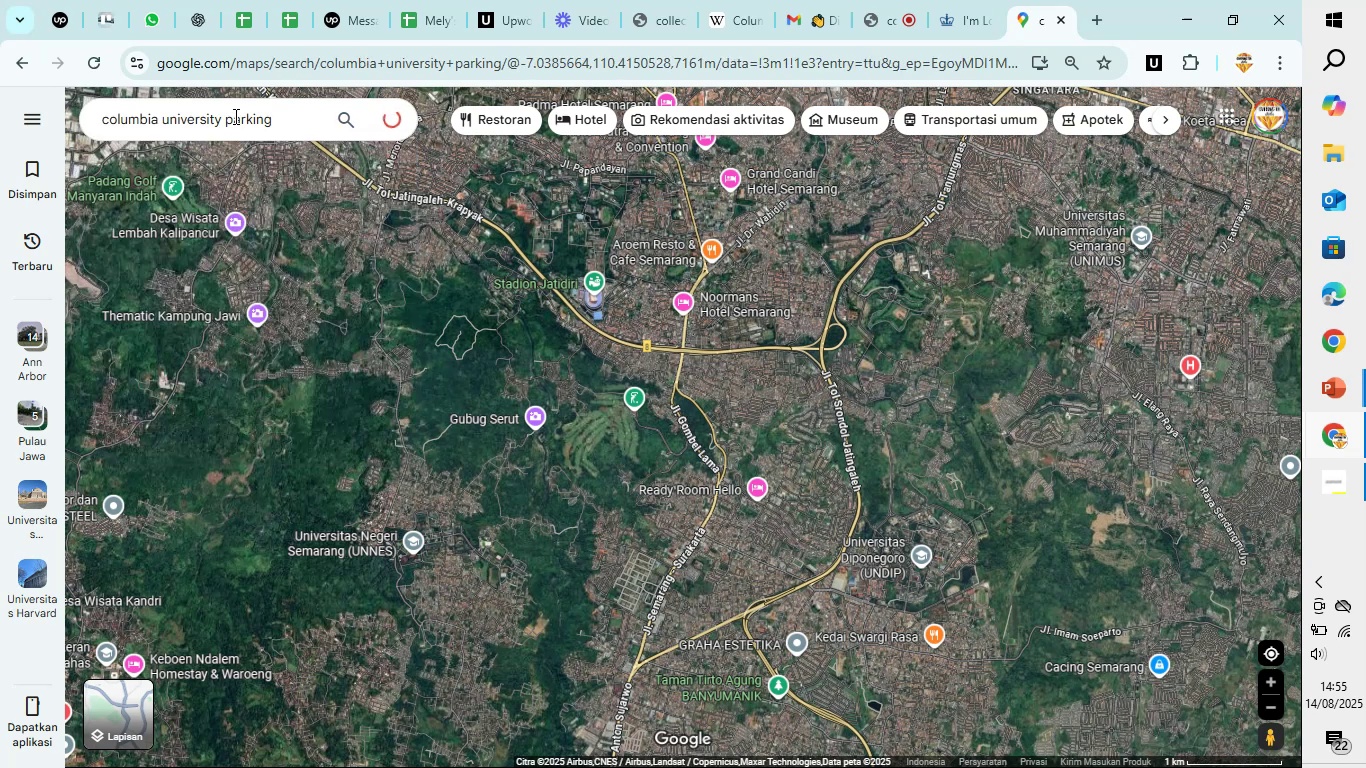 
scroll: coordinate [892, 475], scroll_direction: up, amount: 8.0
 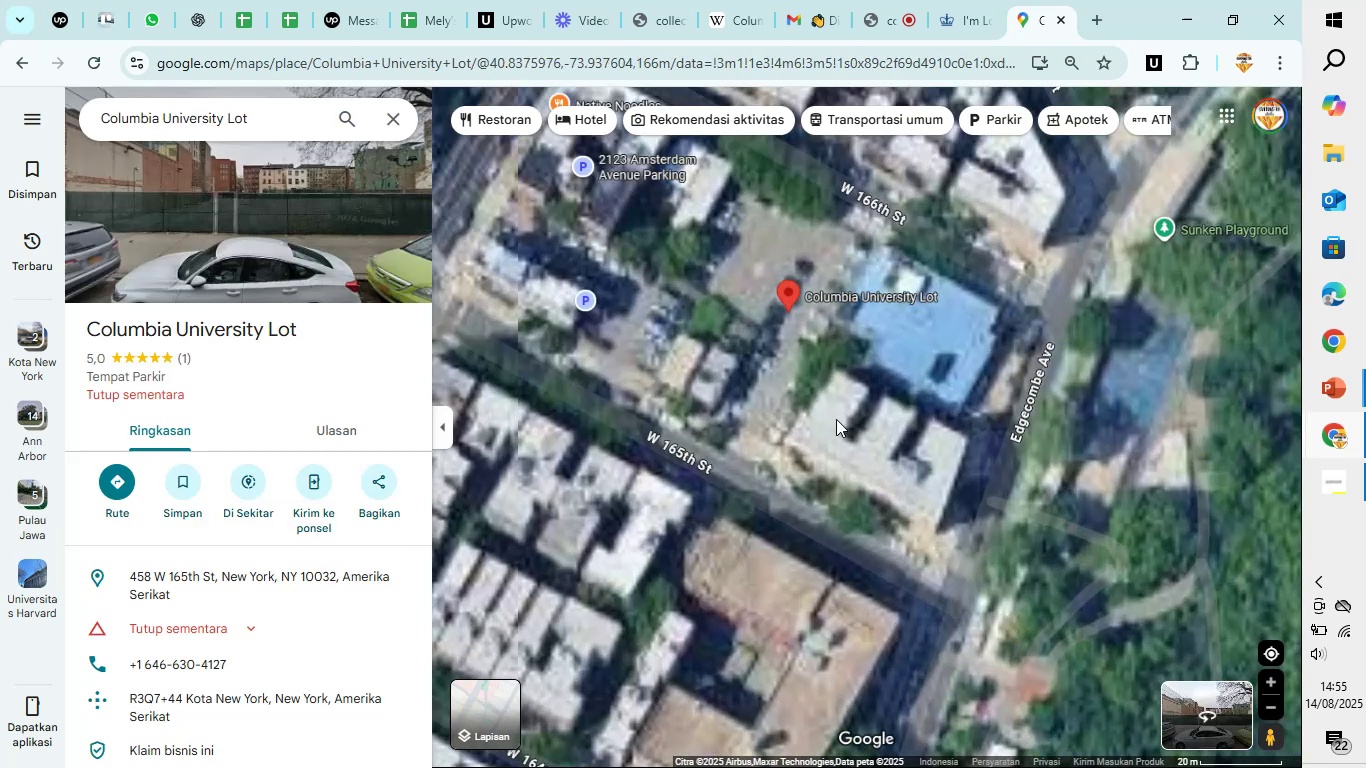 
left_click_drag(start_coordinate=[809, 385], to_coordinate=[790, 462])
 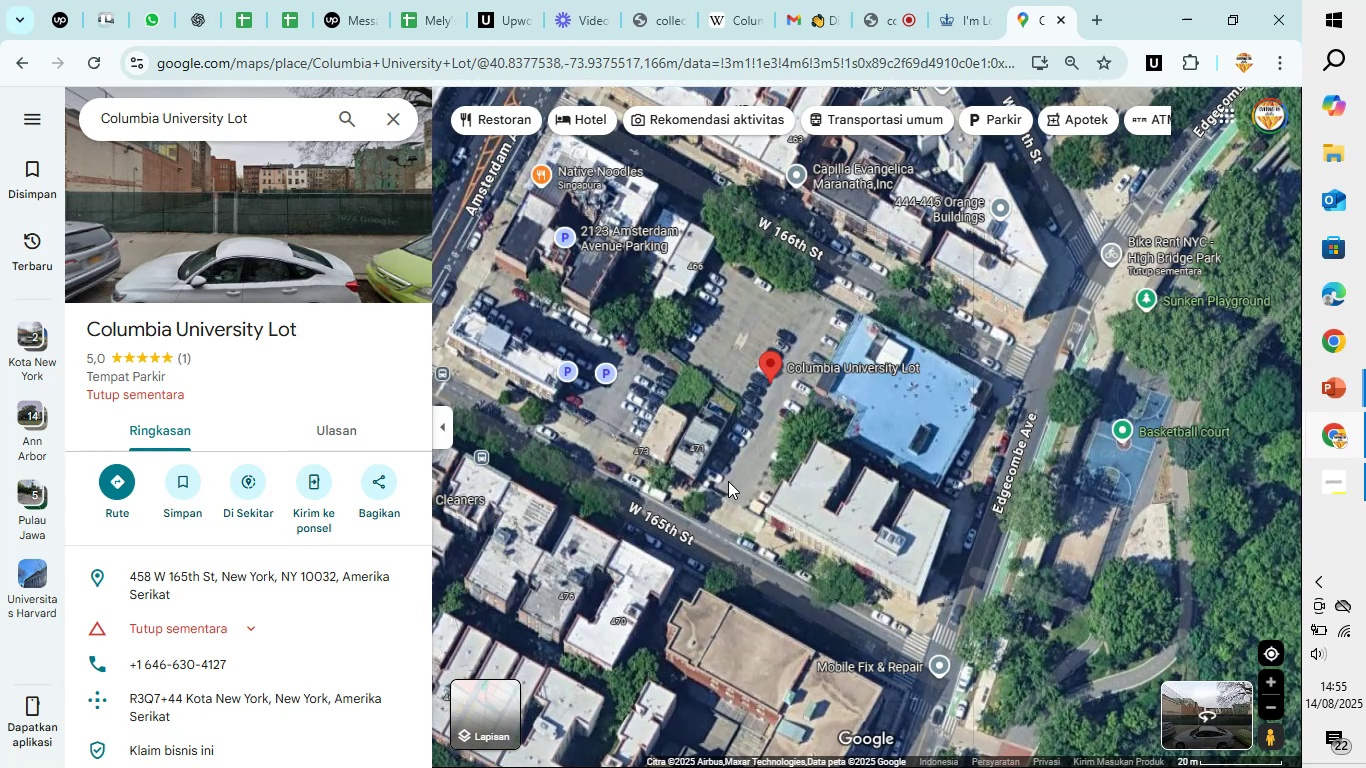 
scroll: coordinate [728, 481], scroll_direction: up, amount: 5.0
 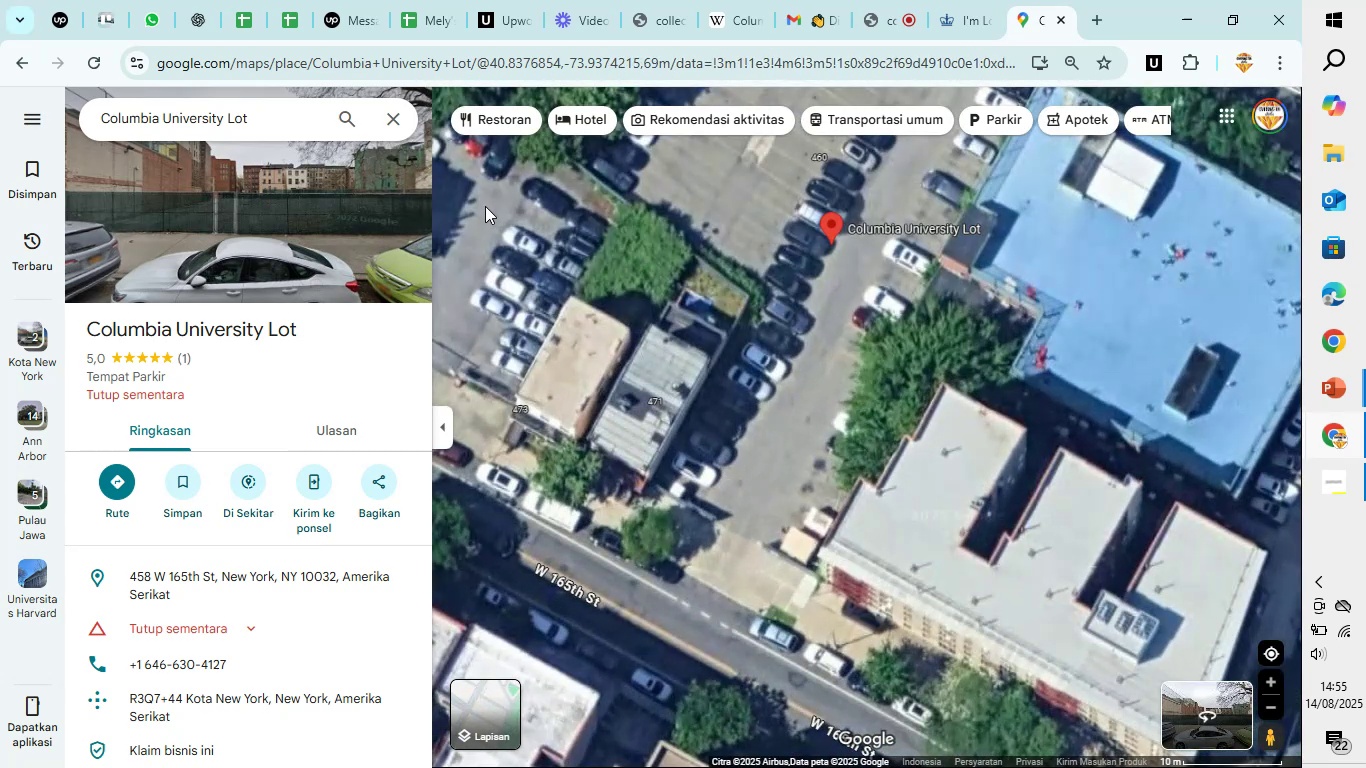 
left_click([403, 116])
 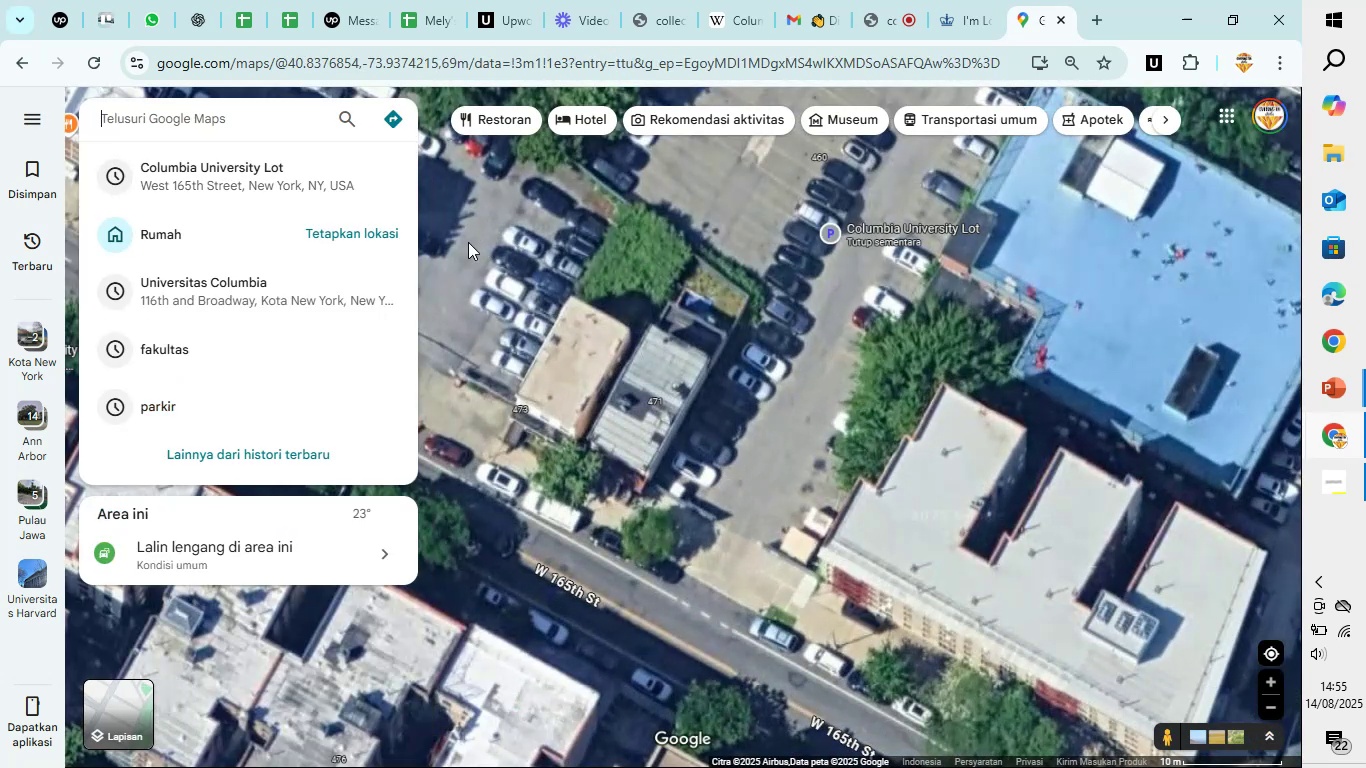 
scroll: coordinate [507, 261], scroll_direction: down, amount: 4.0
 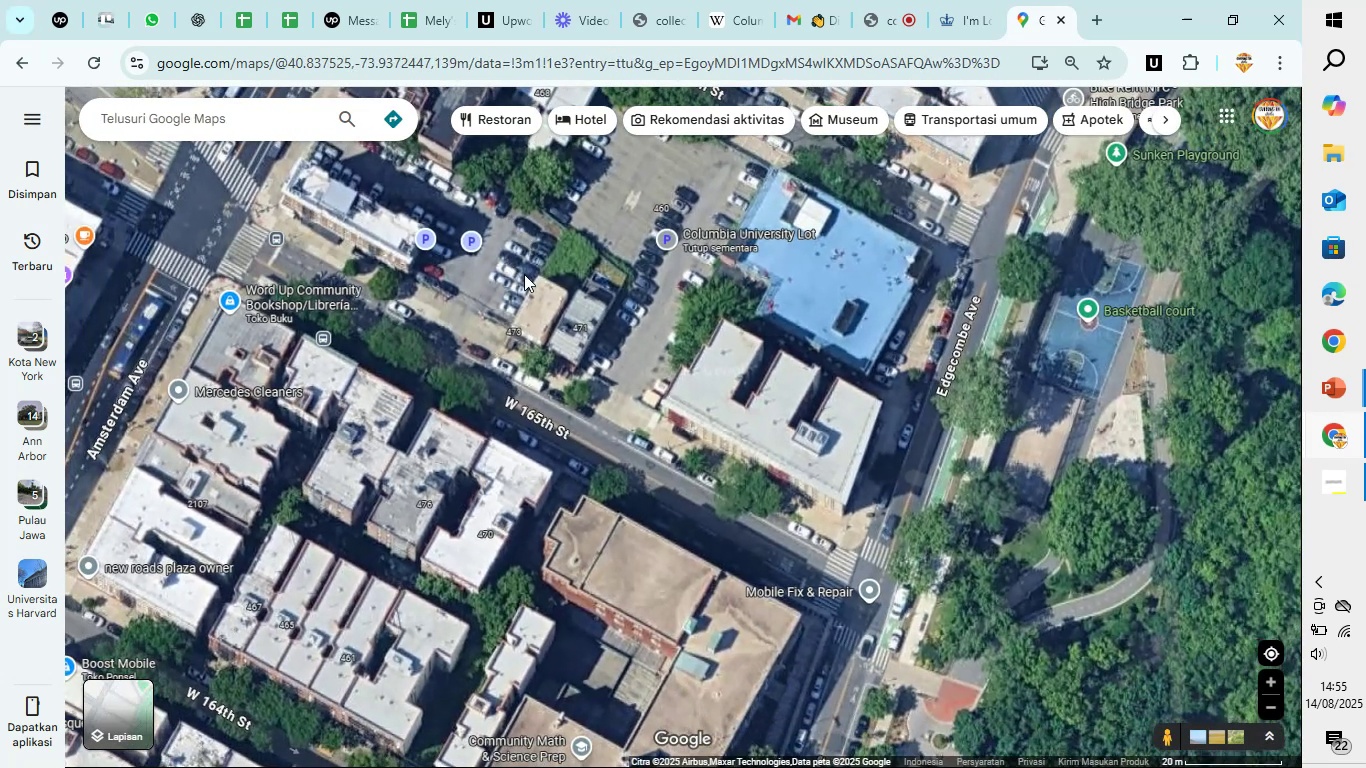 
left_click_drag(start_coordinate=[672, 526], to_coordinate=[657, 533])
 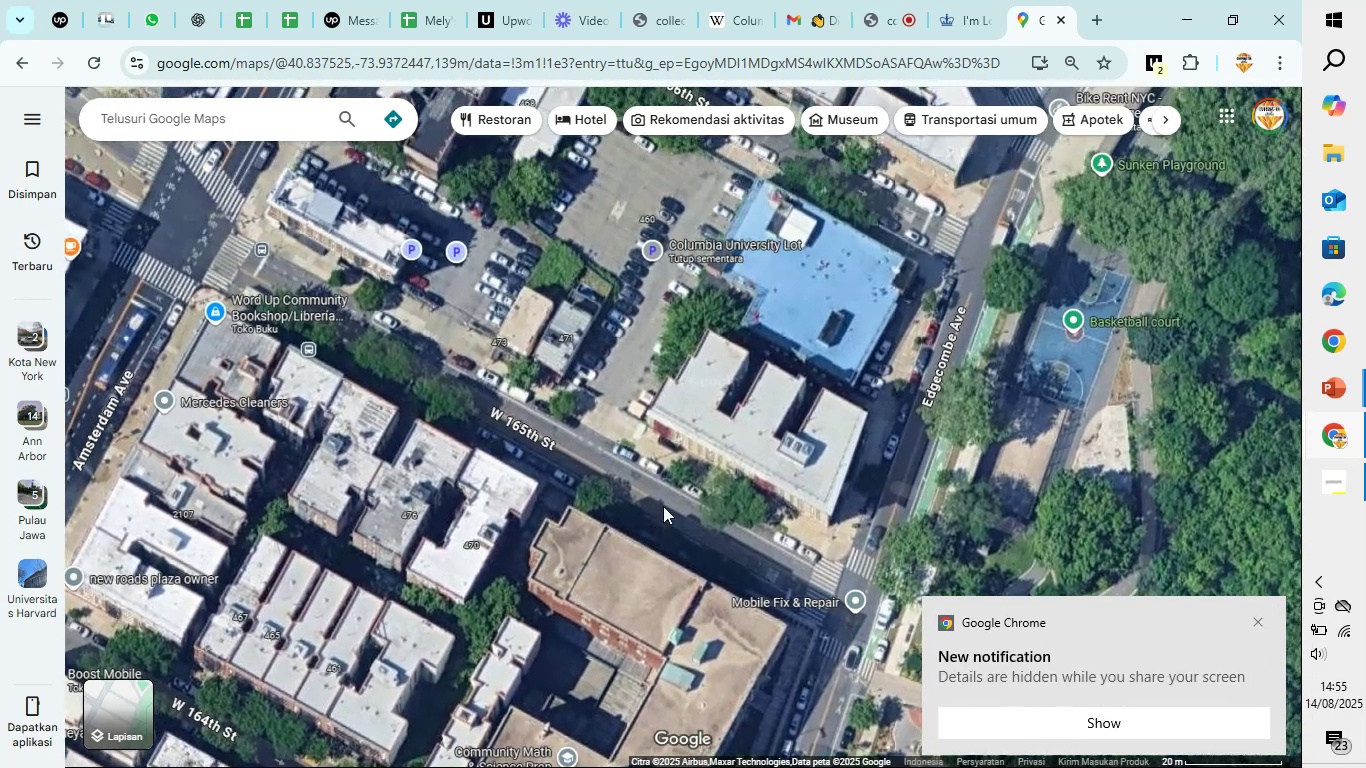 
scroll: coordinate [664, 496], scroll_direction: down, amount: 6.0
 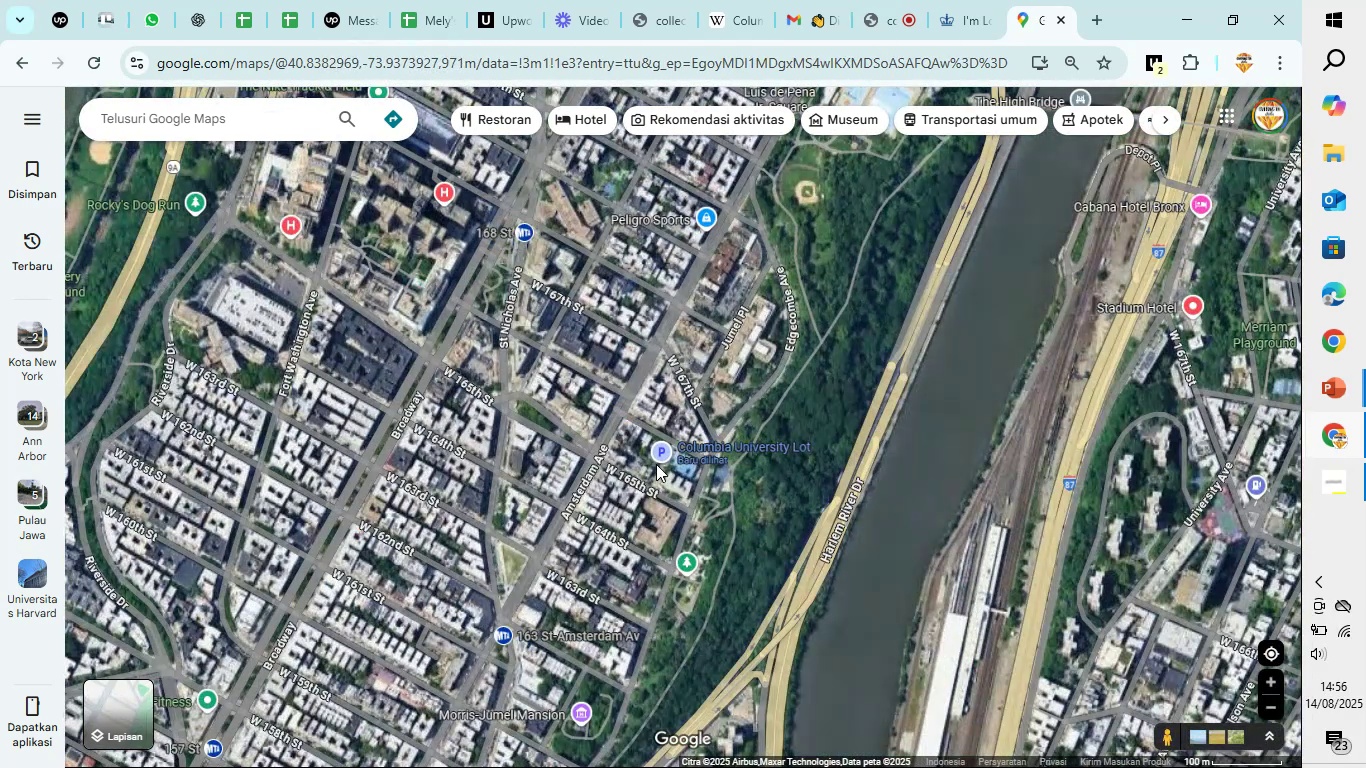 
left_click([655, 454])
 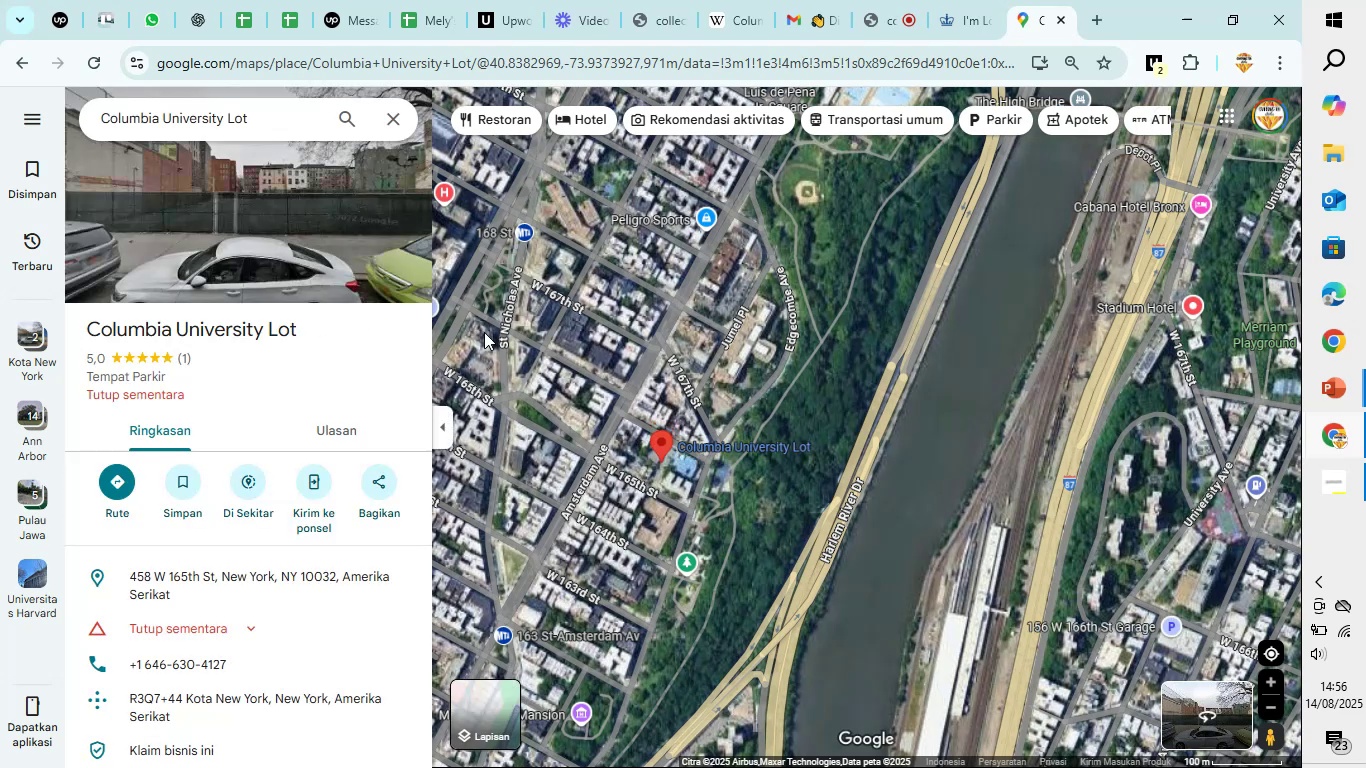 
left_click_drag(start_coordinate=[478, 297], to_coordinate=[916, 390])
 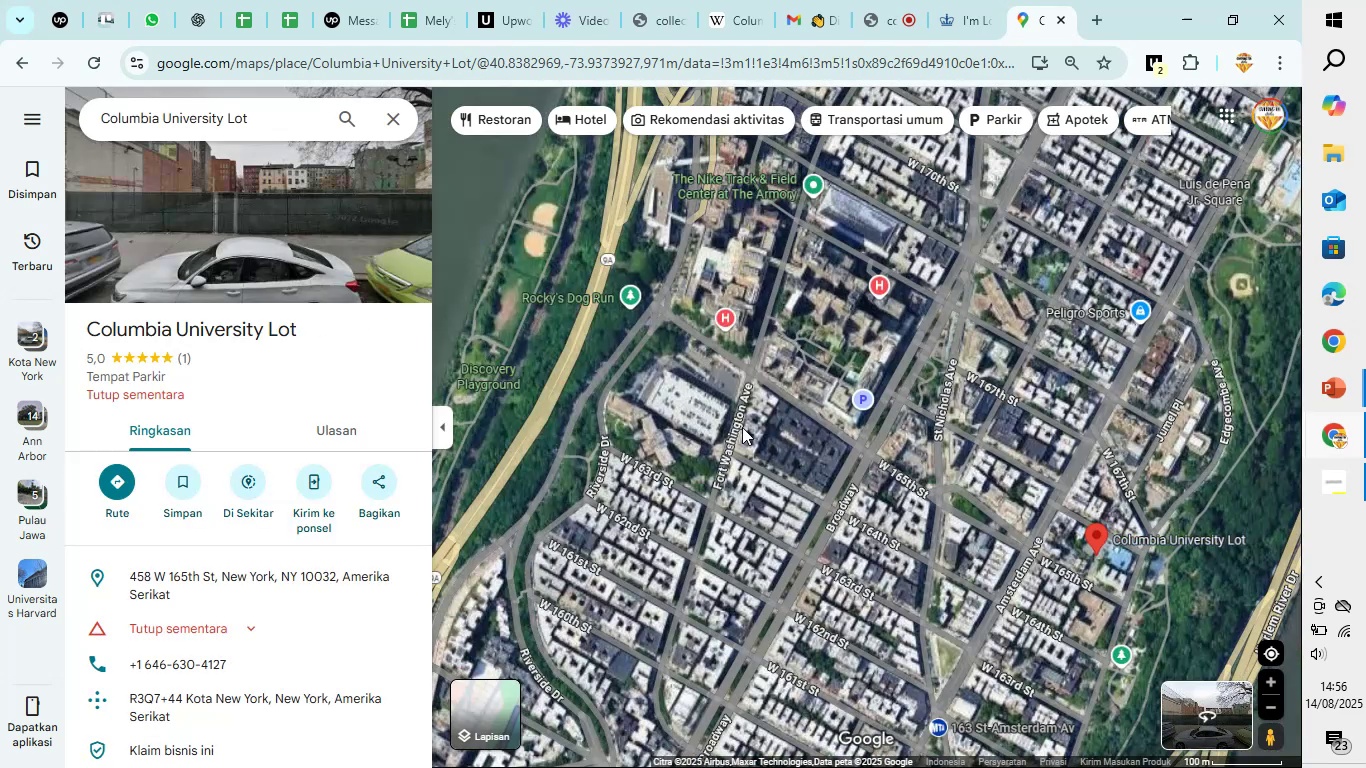 
scroll: coordinate [741, 427], scroll_direction: up, amount: 6.0
 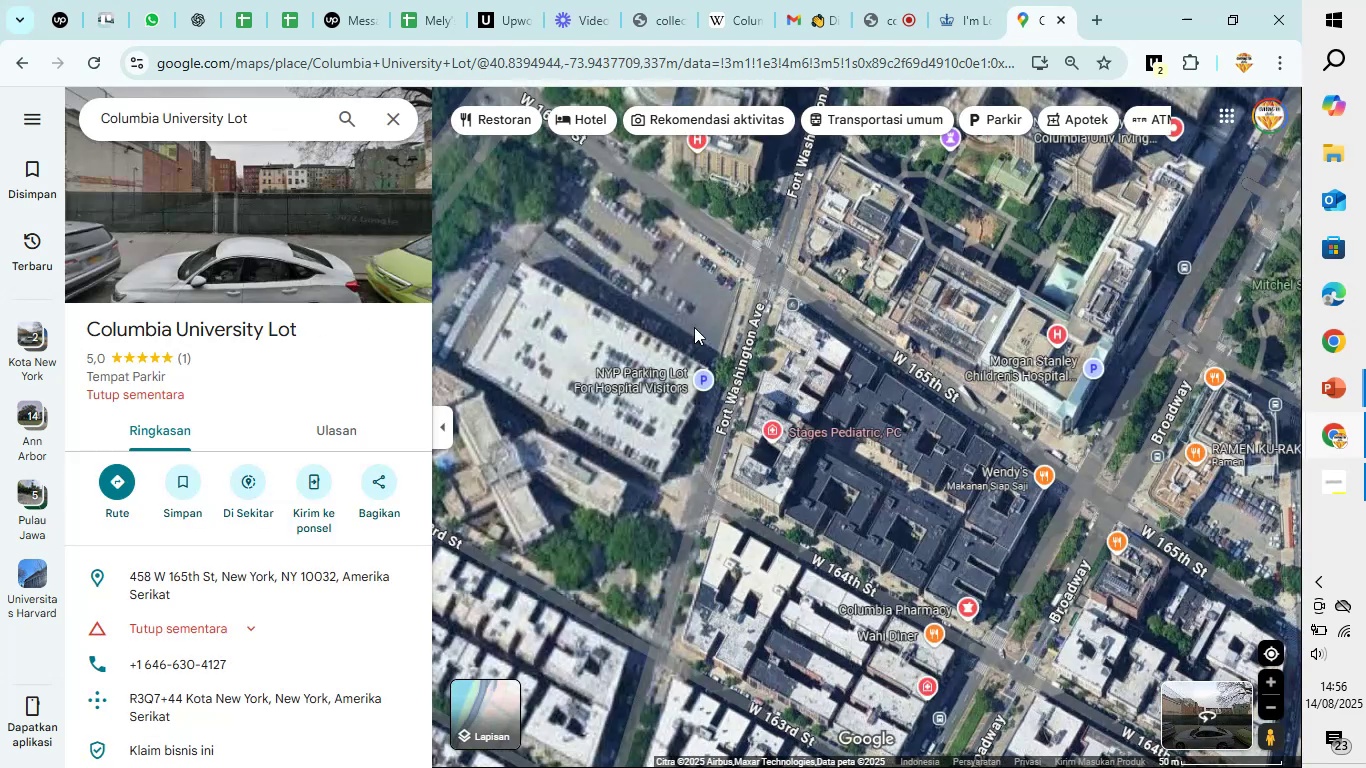 
left_click_drag(start_coordinate=[694, 317], to_coordinate=[708, 413])
 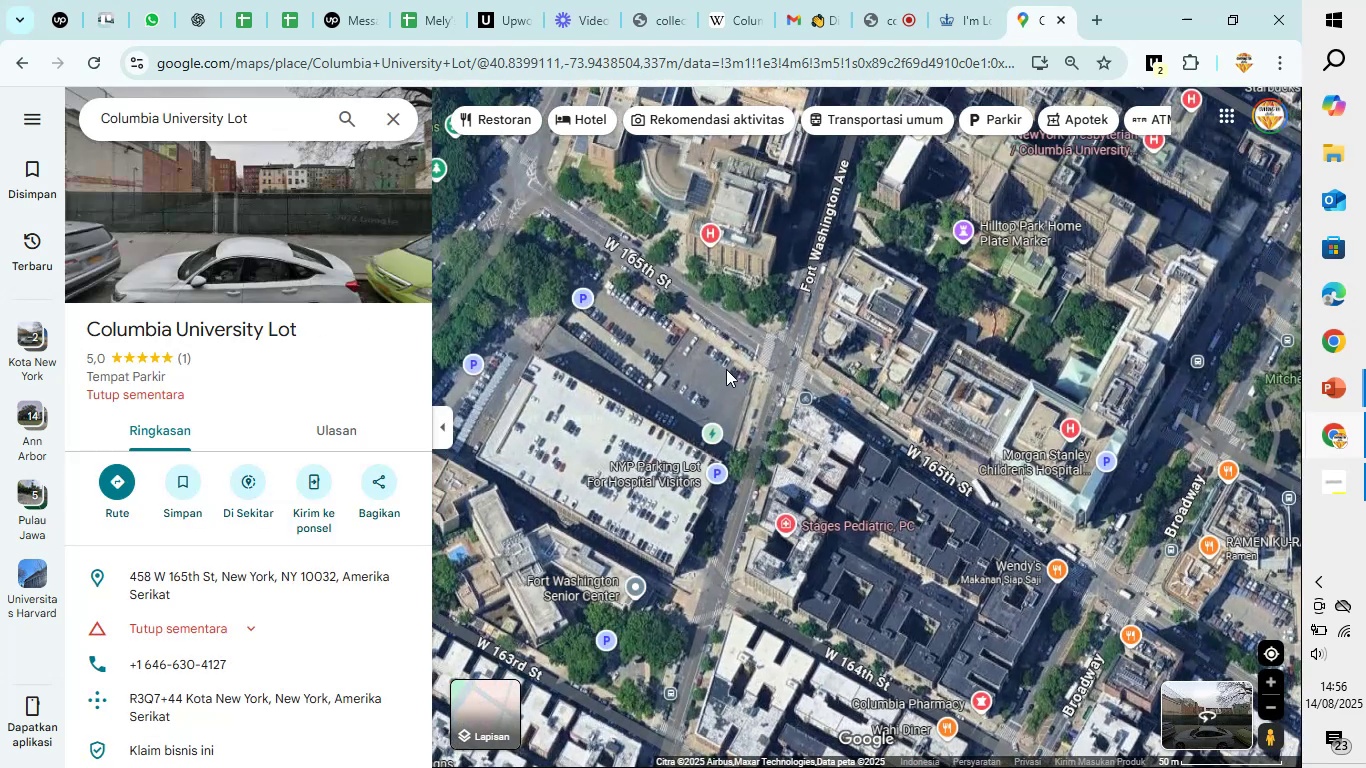 
scroll: coordinate [744, 348], scroll_direction: down, amount: 3.0
 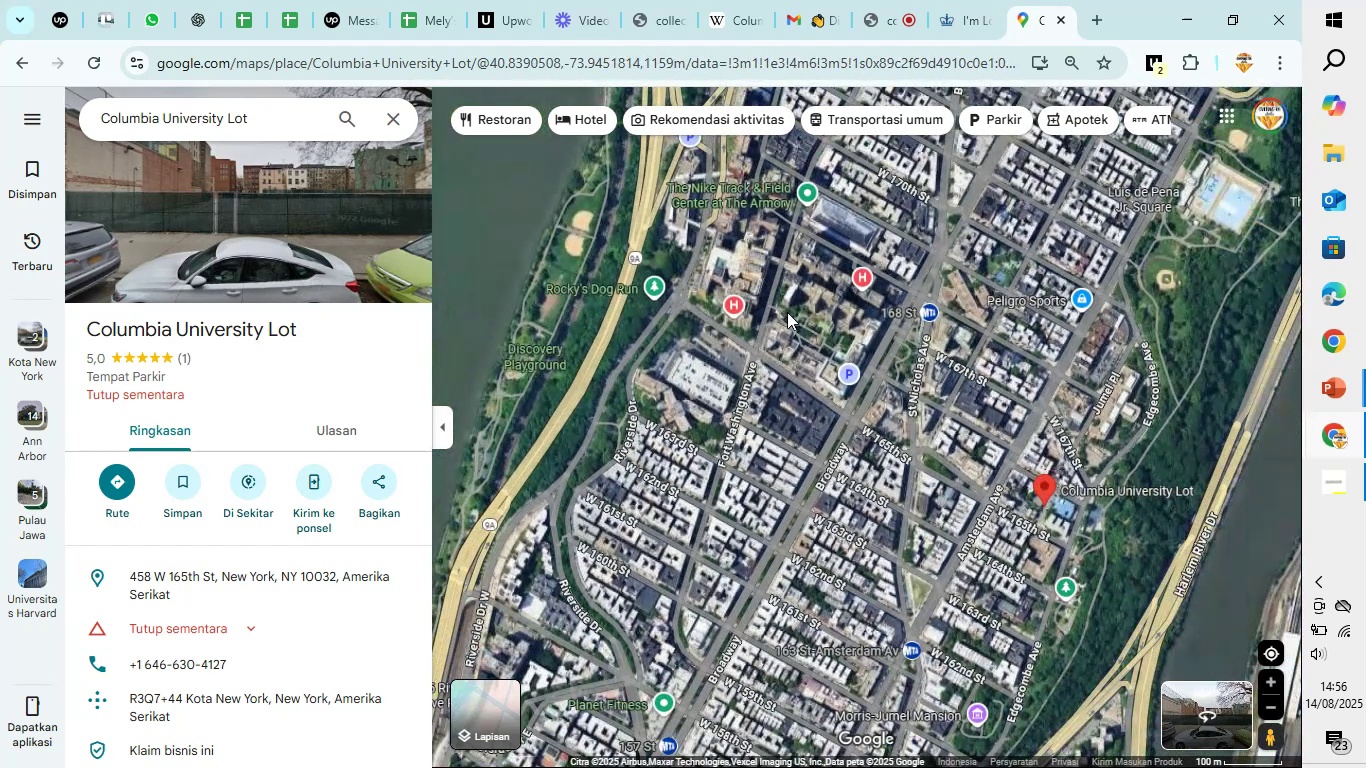 
left_click_drag(start_coordinate=[788, 311], to_coordinate=[611, 254])
 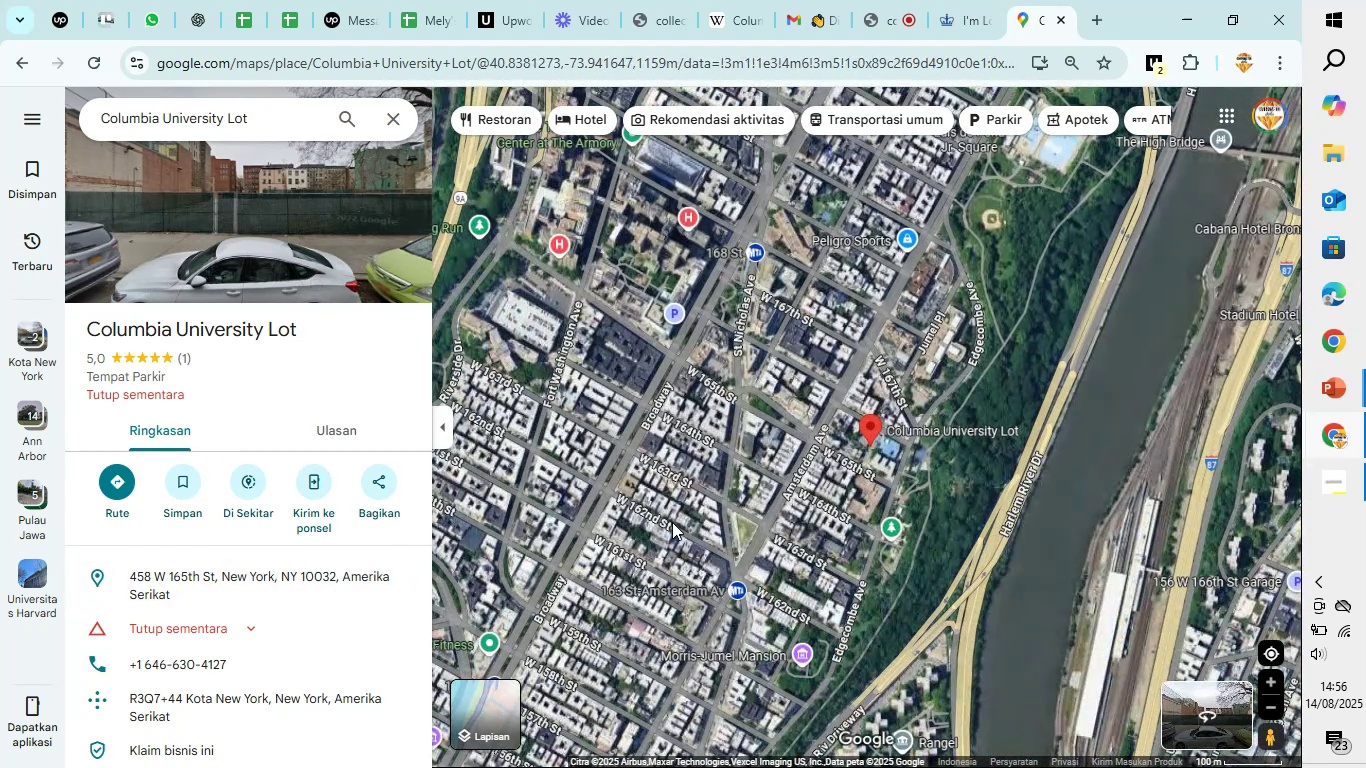 
left_click_drag(start_coordinate=[679, 524], to_coordinate=[662, 407])
 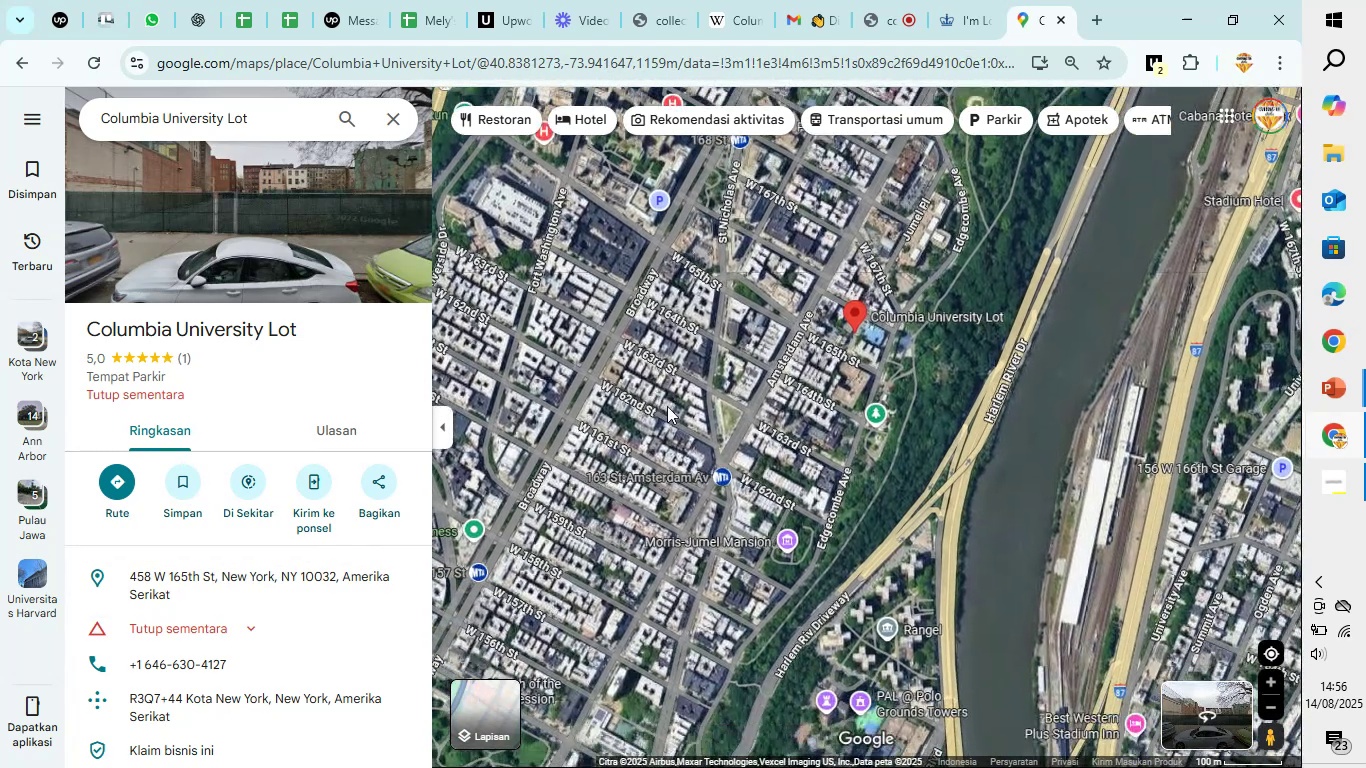 
scroll: coordinate [819, 427], scroll_direction: up, amount: 5.0
 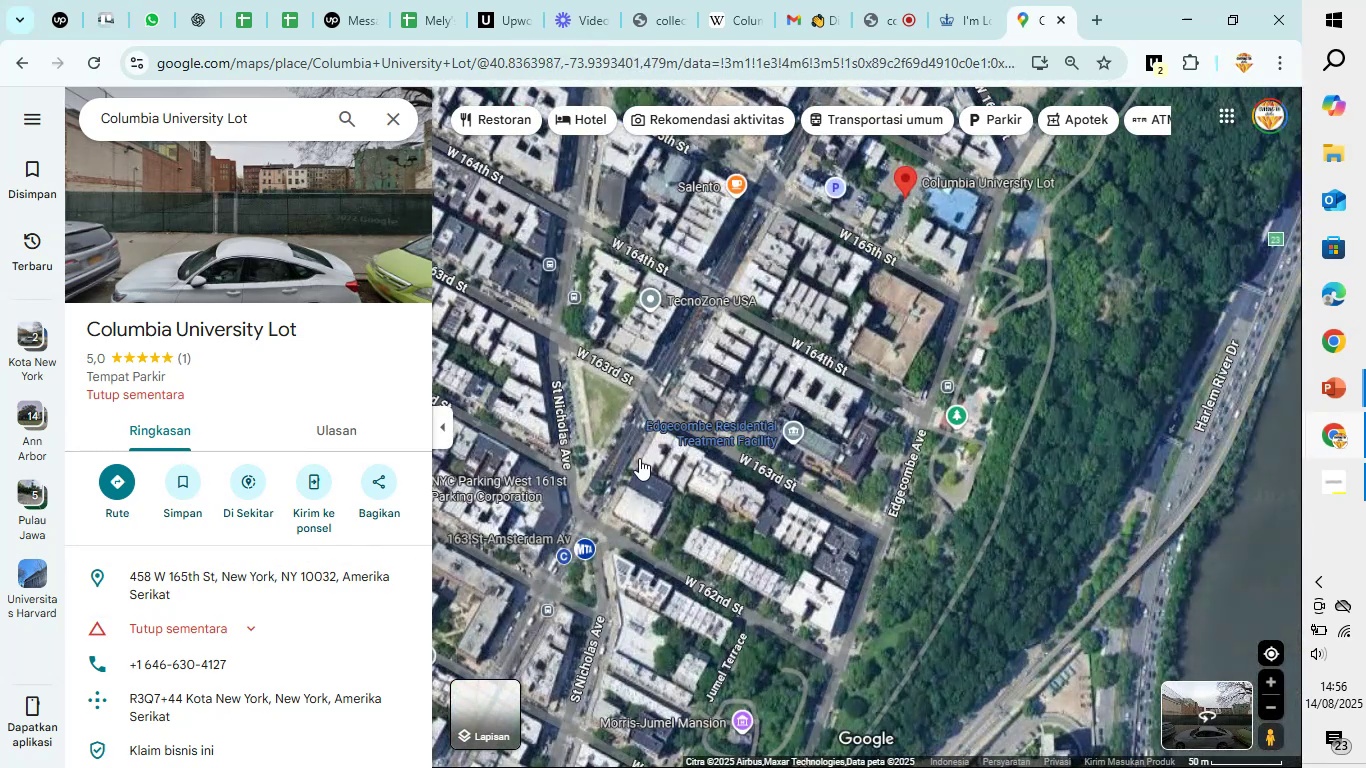 
left_click_drag(start_coordinate=[588, 471], to_coordinate=[1071, 55])
 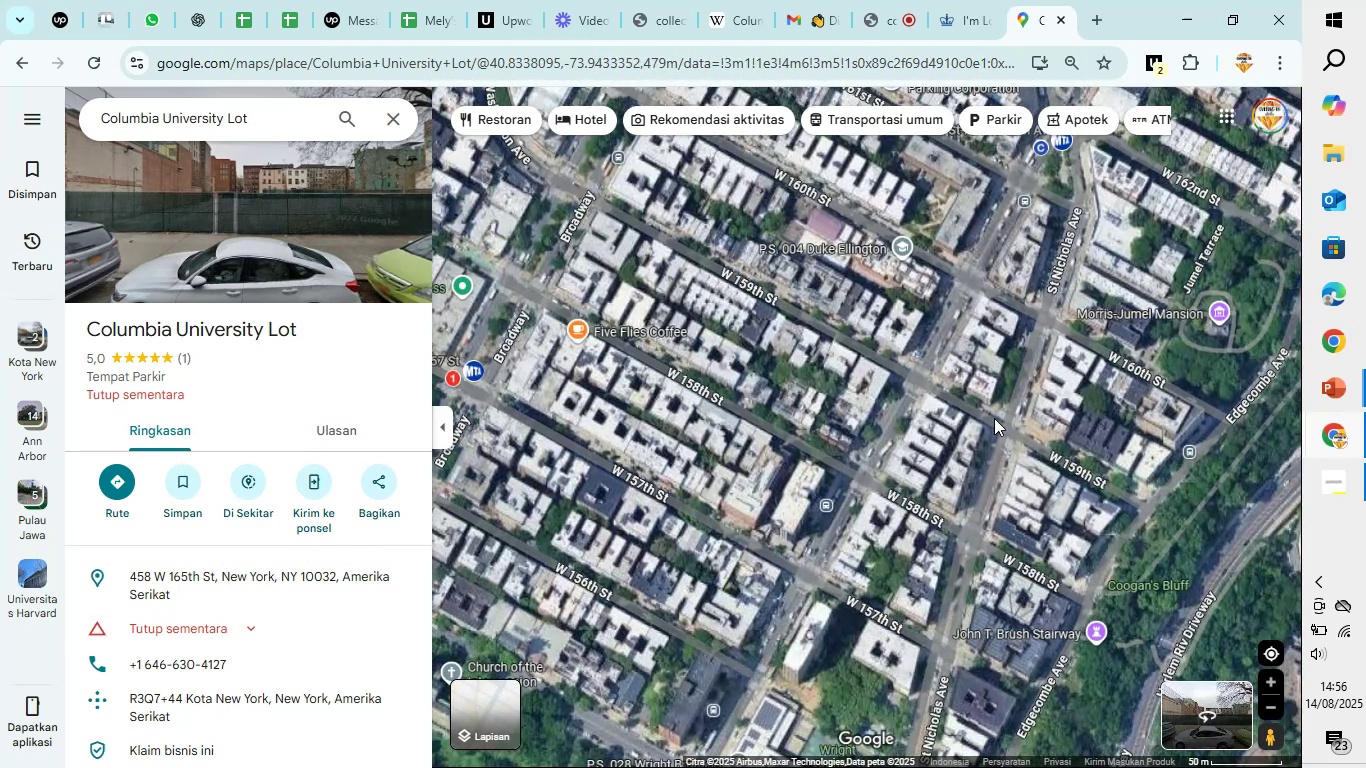 
left_click_drag(start_coordinate=[975, 447], to_coordinate=[814, 708])
 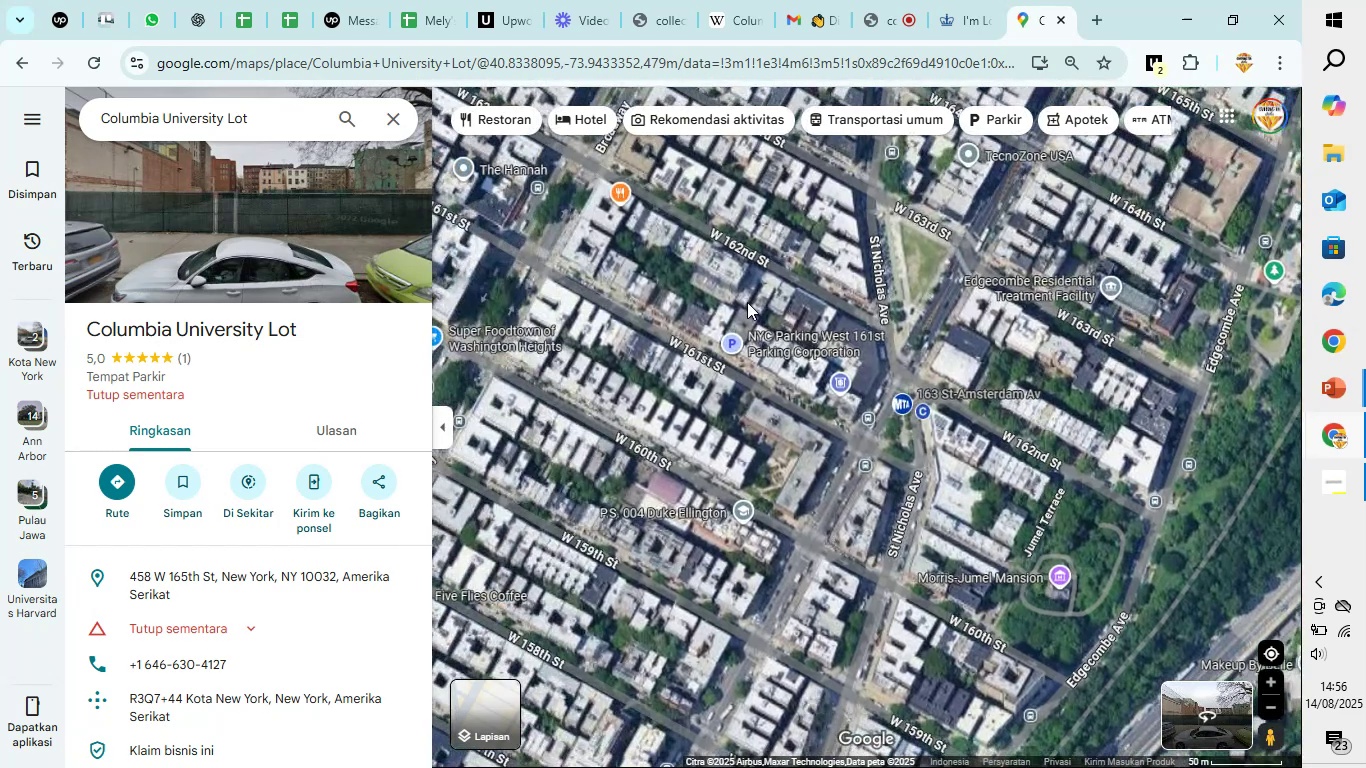 
scroll: coordinate [747, 302], scroll_direction: up, amount: 10.0
 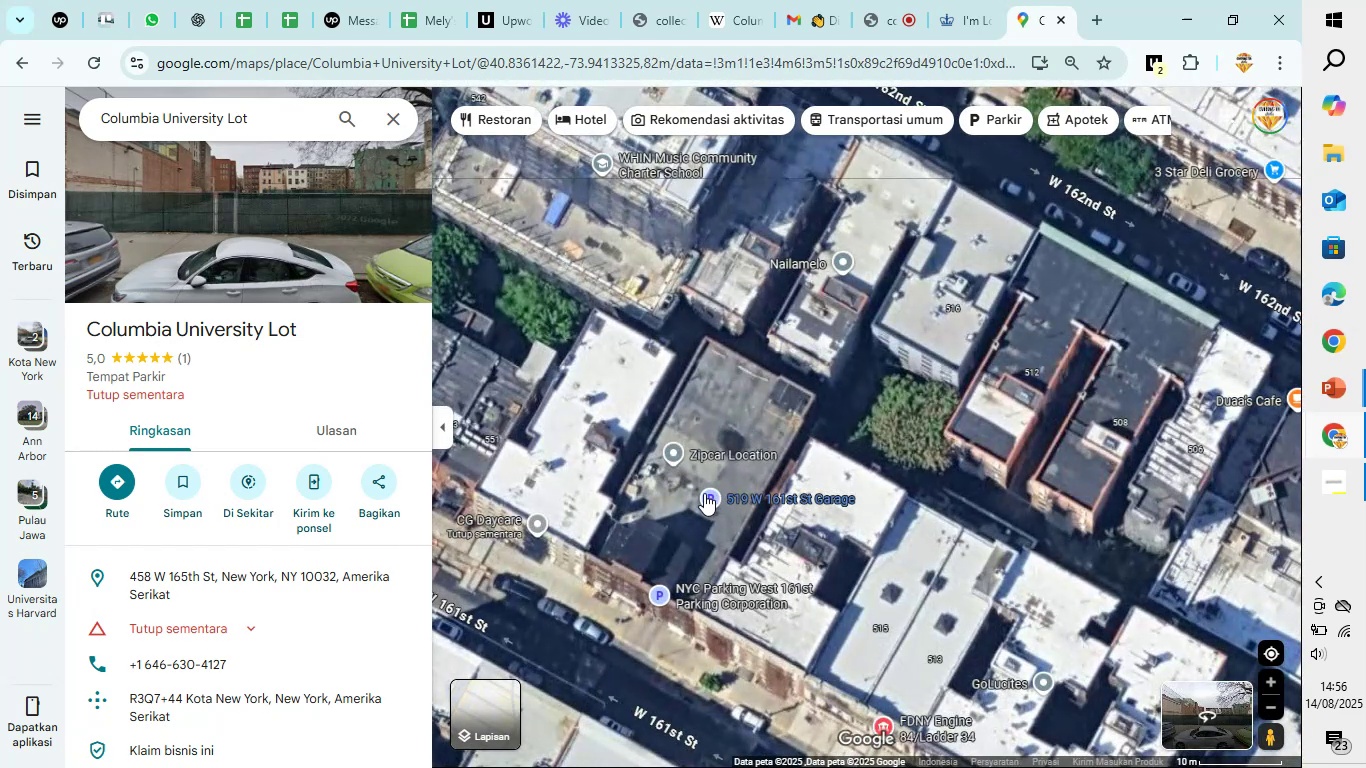 
left_click([704, 493])
 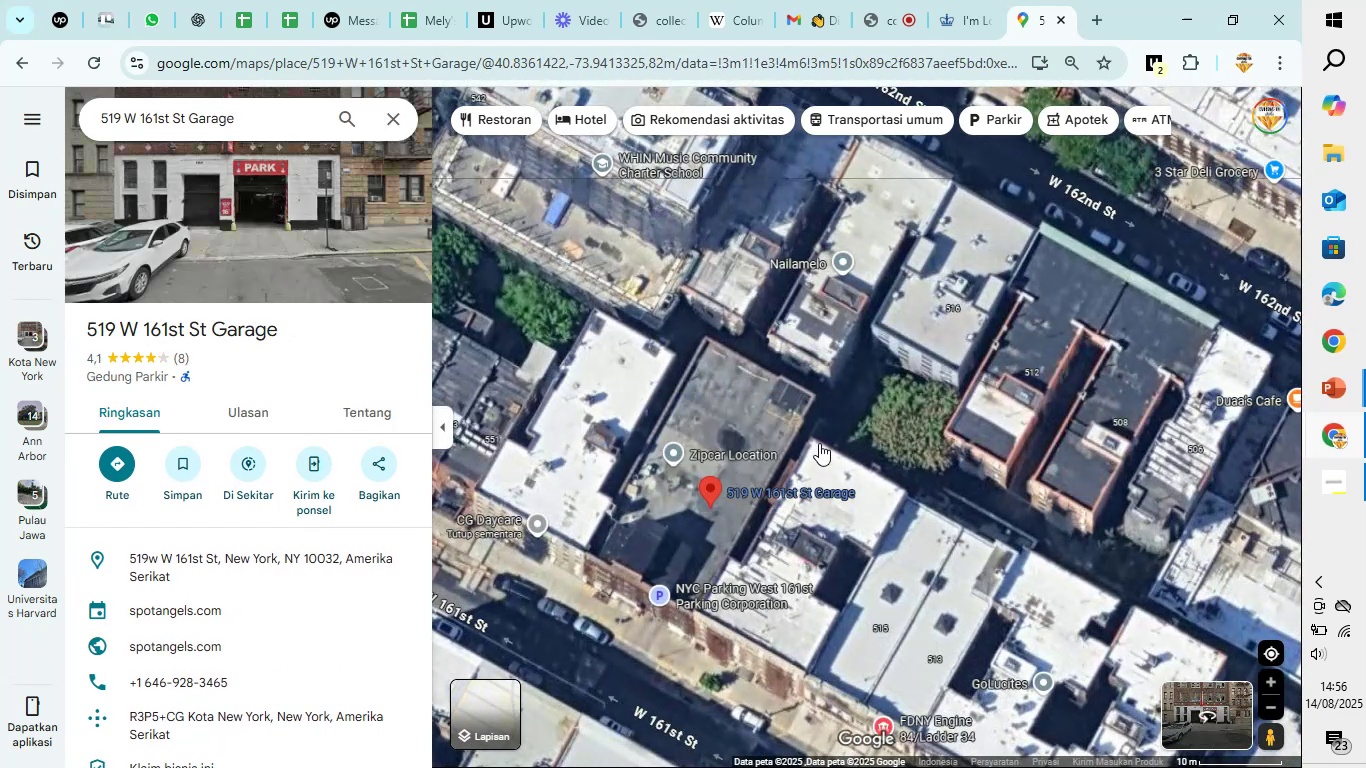 
scroll: coordinate [819, 443], scroll_direction: down, amount: 2.0
 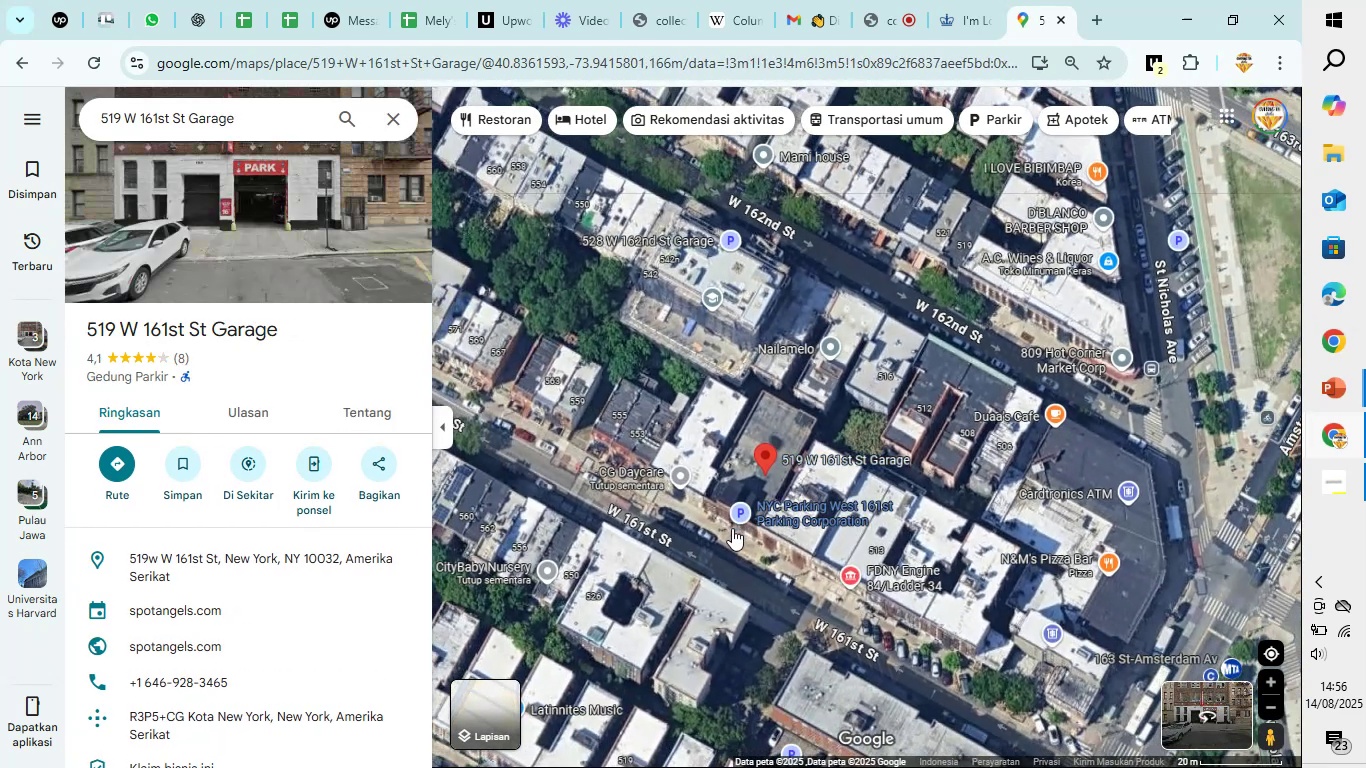 
left_click_drag(start_coordinate=[723, 539], to_coordinate=[662, 320])
 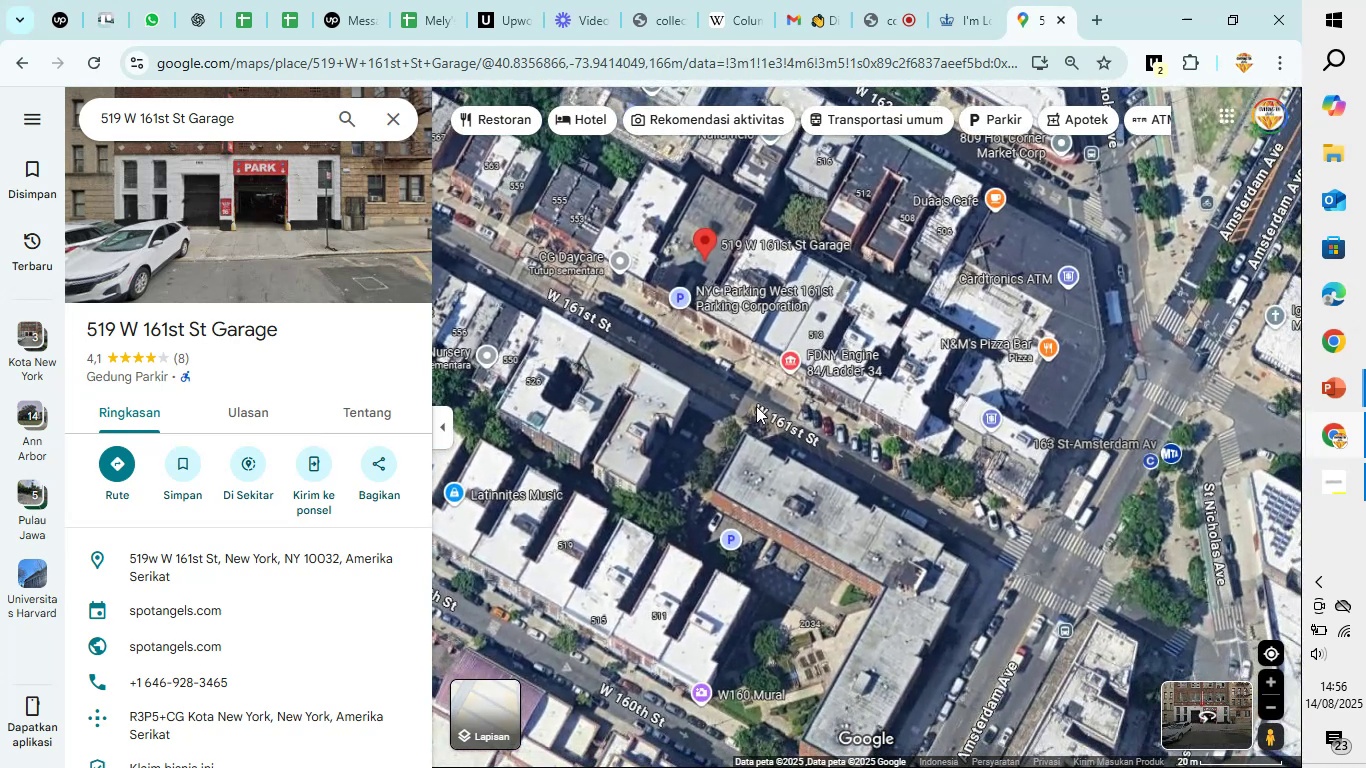 
scroll: coordinate [833, 416], scroll_direction: up, amount: 2.0
 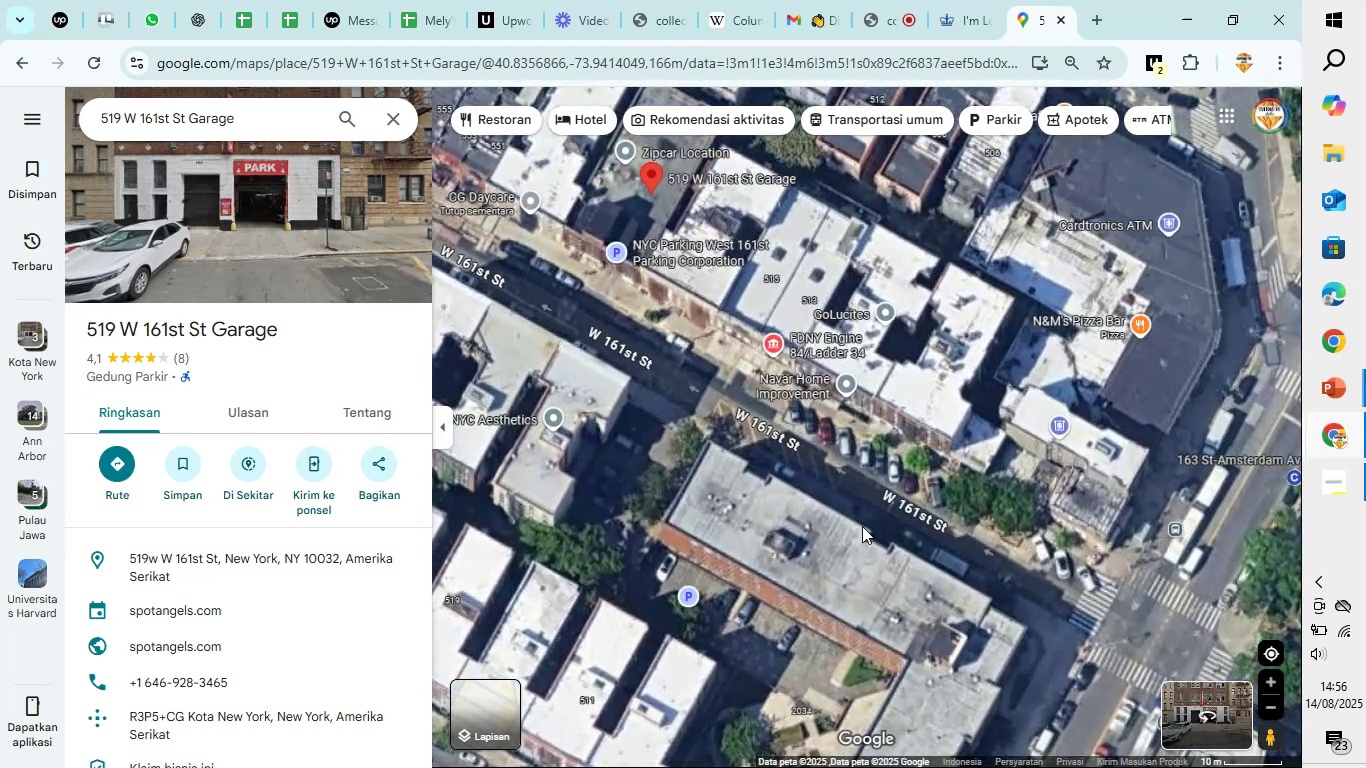 
left_click_drag(start_coordinate=[871, 561], to_coordinate=[852, 337])
 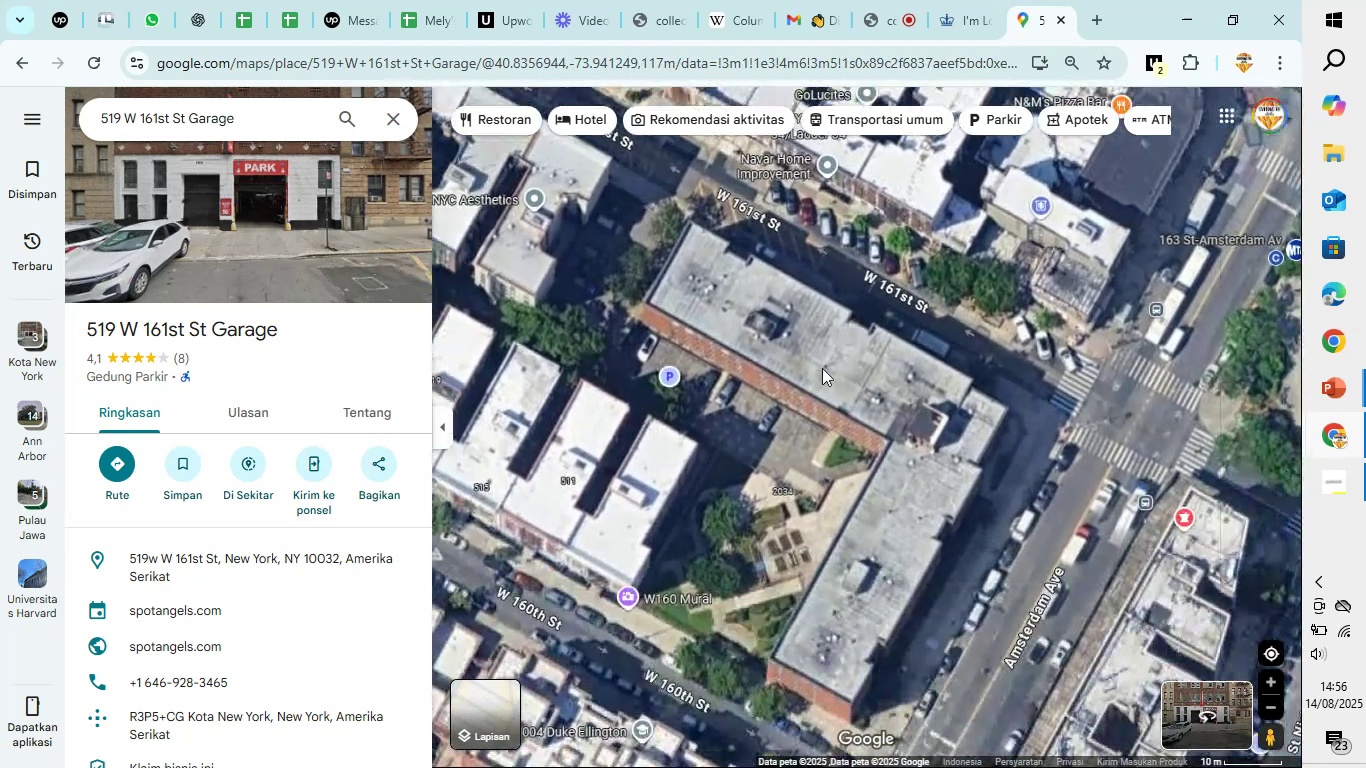 
scroll: coordinate [818, 371], scroll_direction: up, amount: 2.0
 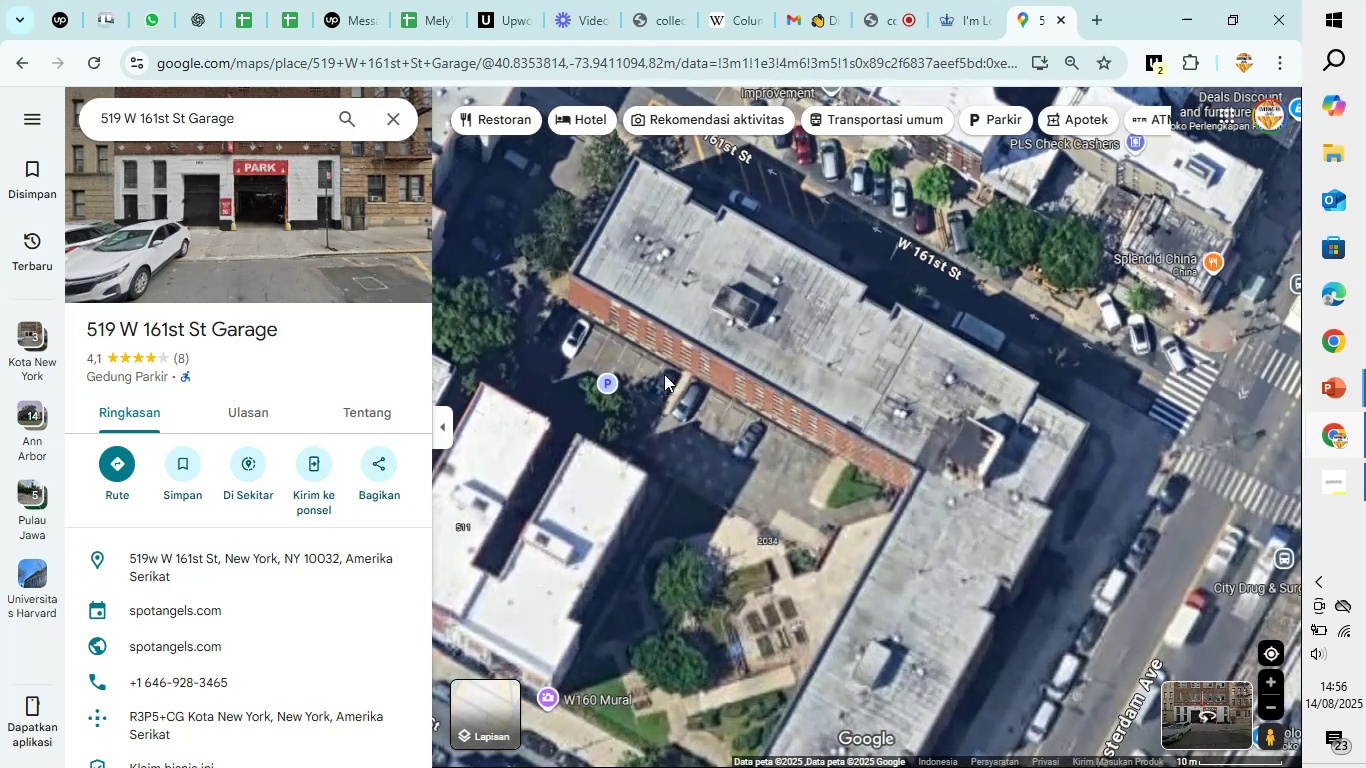 
left_click_drag(start_coordinate=[763, 380], to_coordinate=[867, 325])
 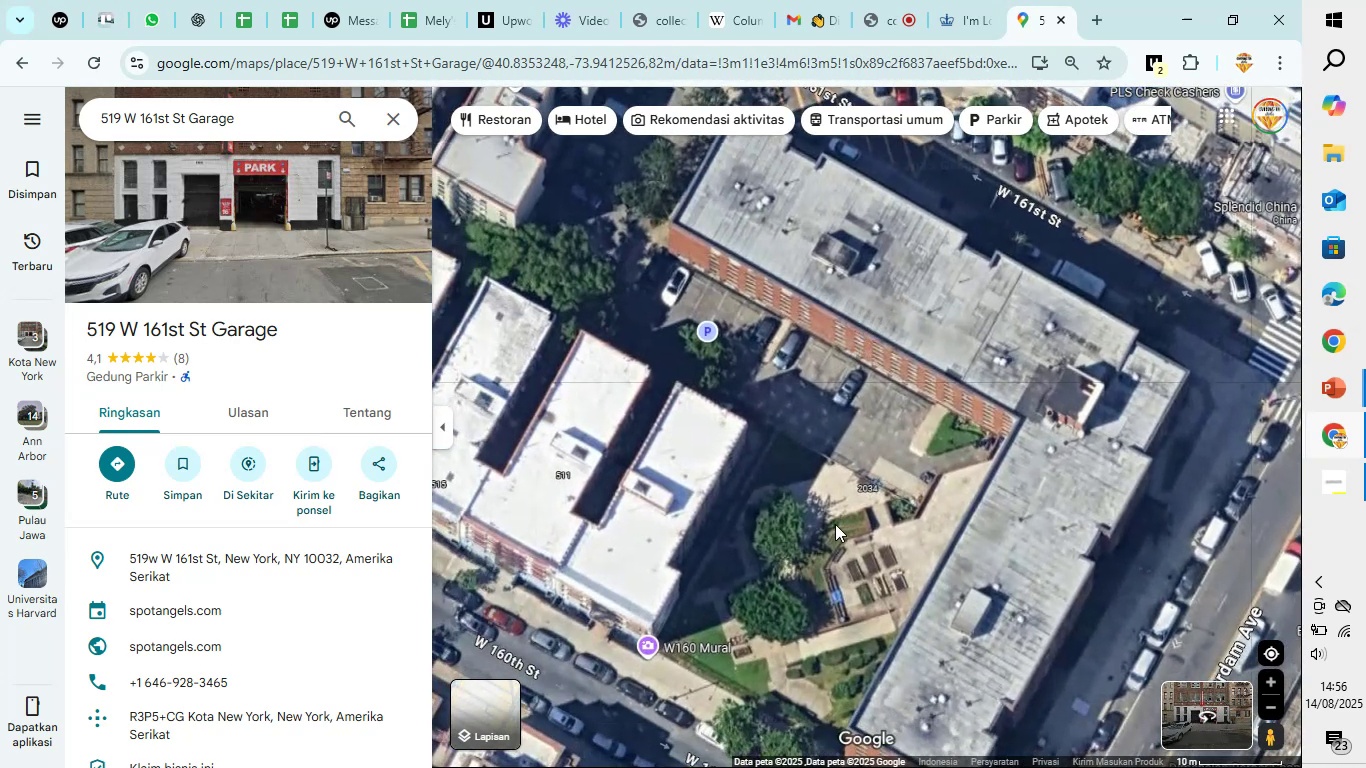 
scroll: coordinate [823, 524], scroll_direction: down, amount: 4.0
 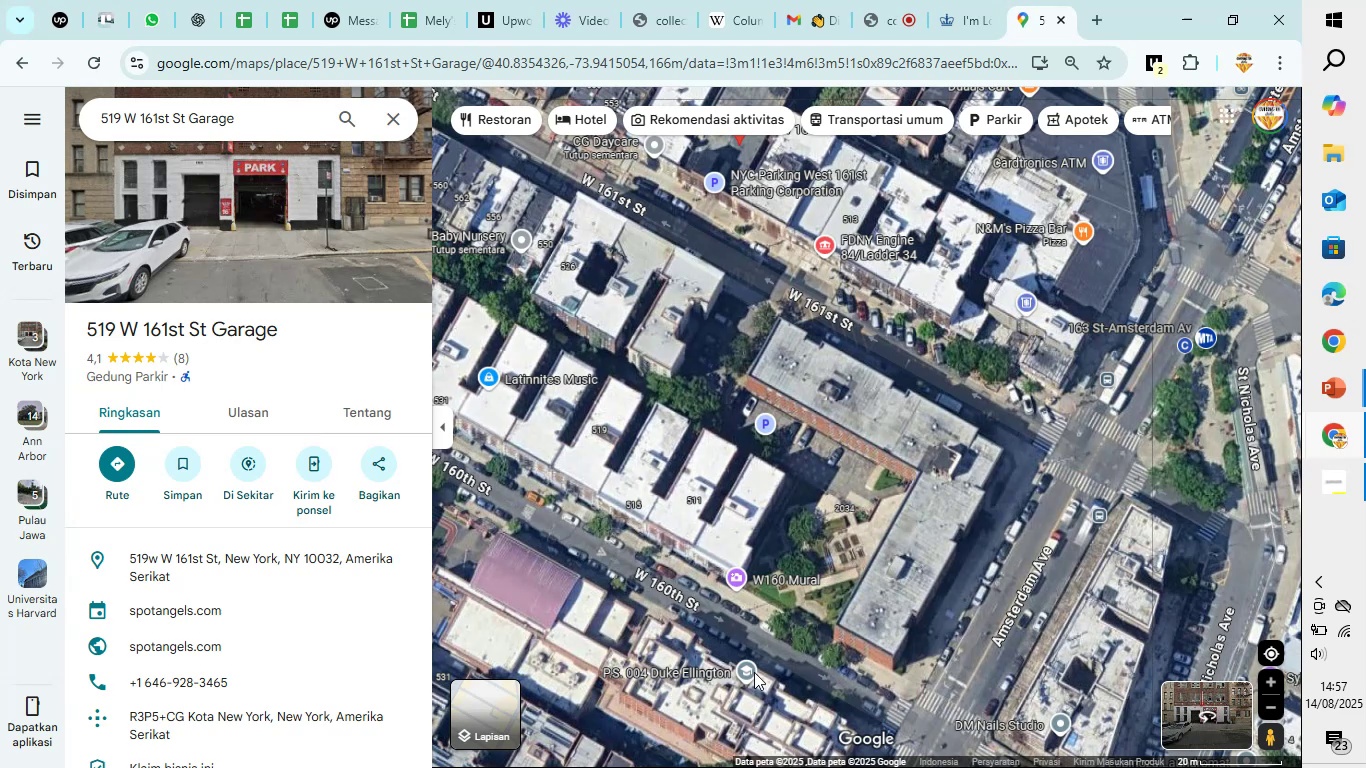 
left_click([739, 662])
 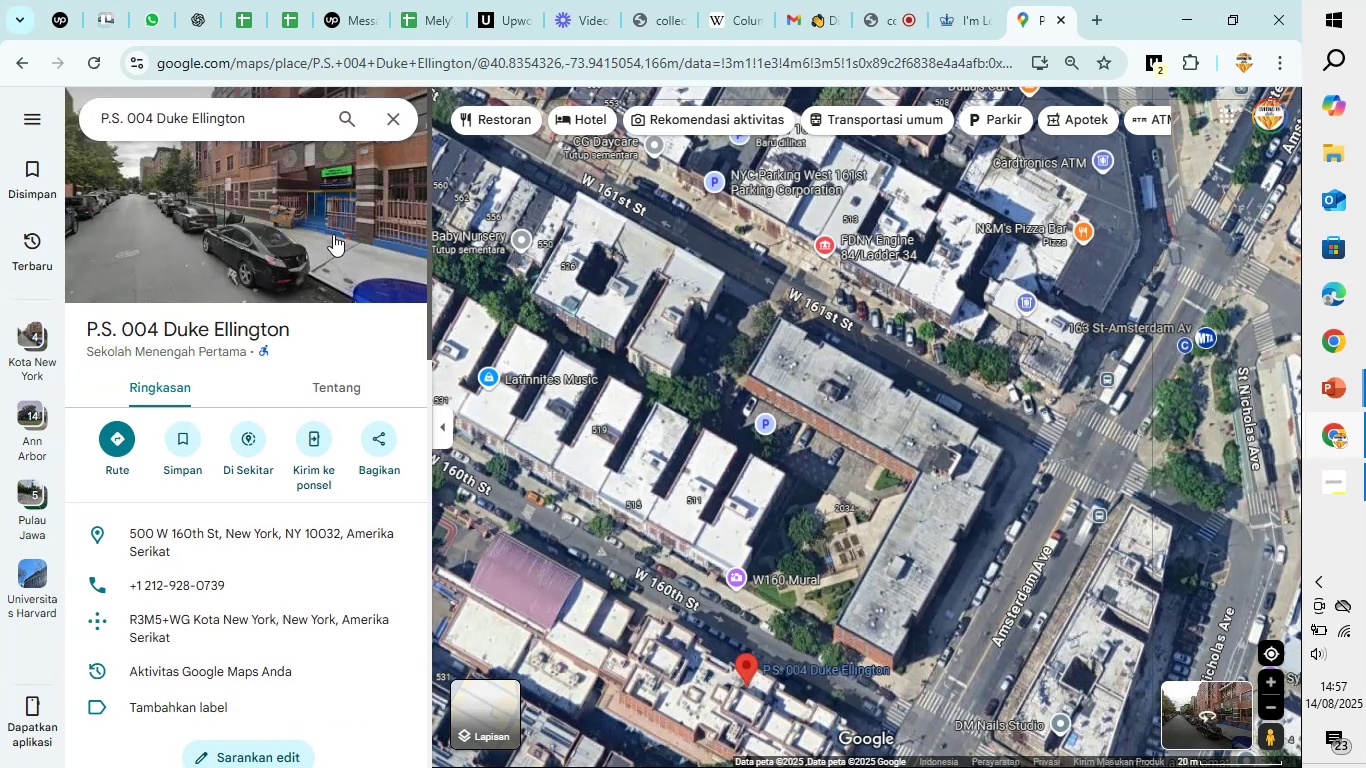 
left_click([356, 212])
 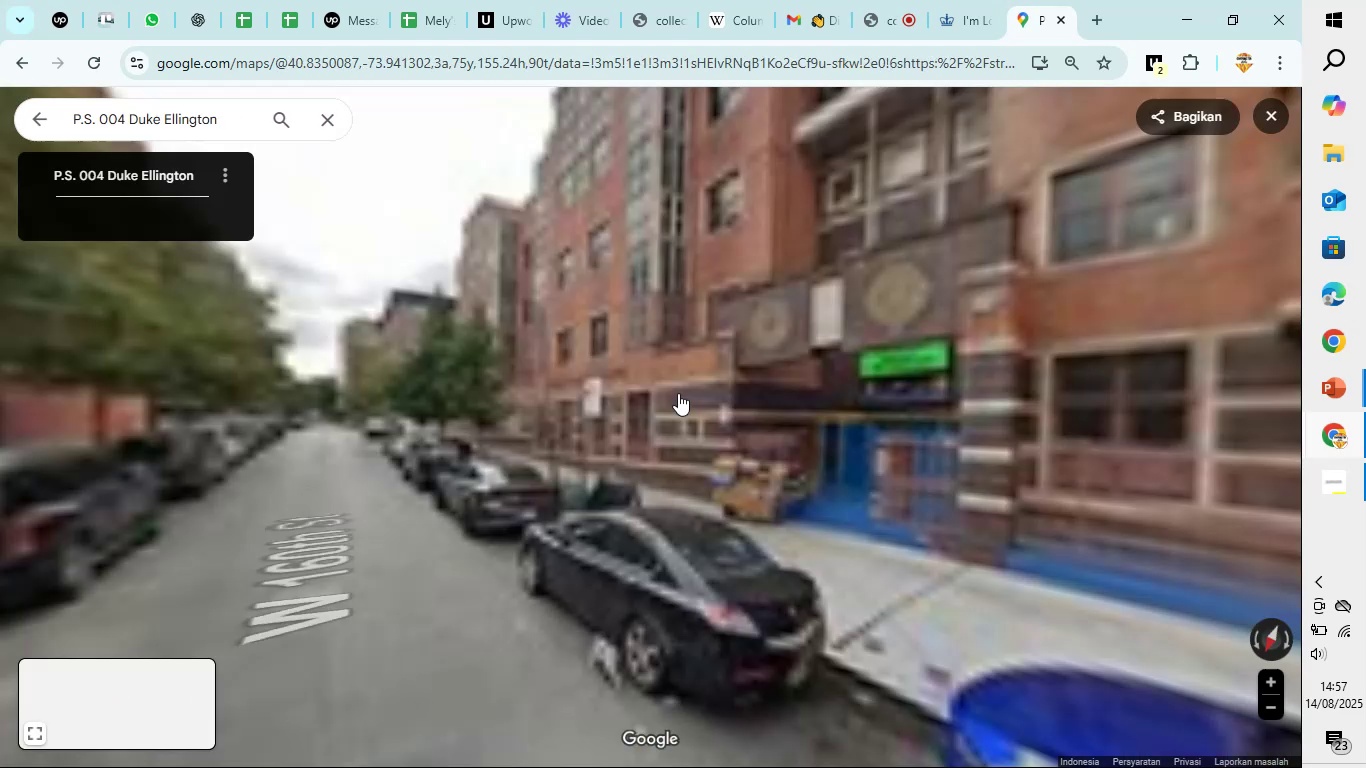 
left_click_drag(start_coordinate=[924, 415], to_coordinate=[309, 411])
 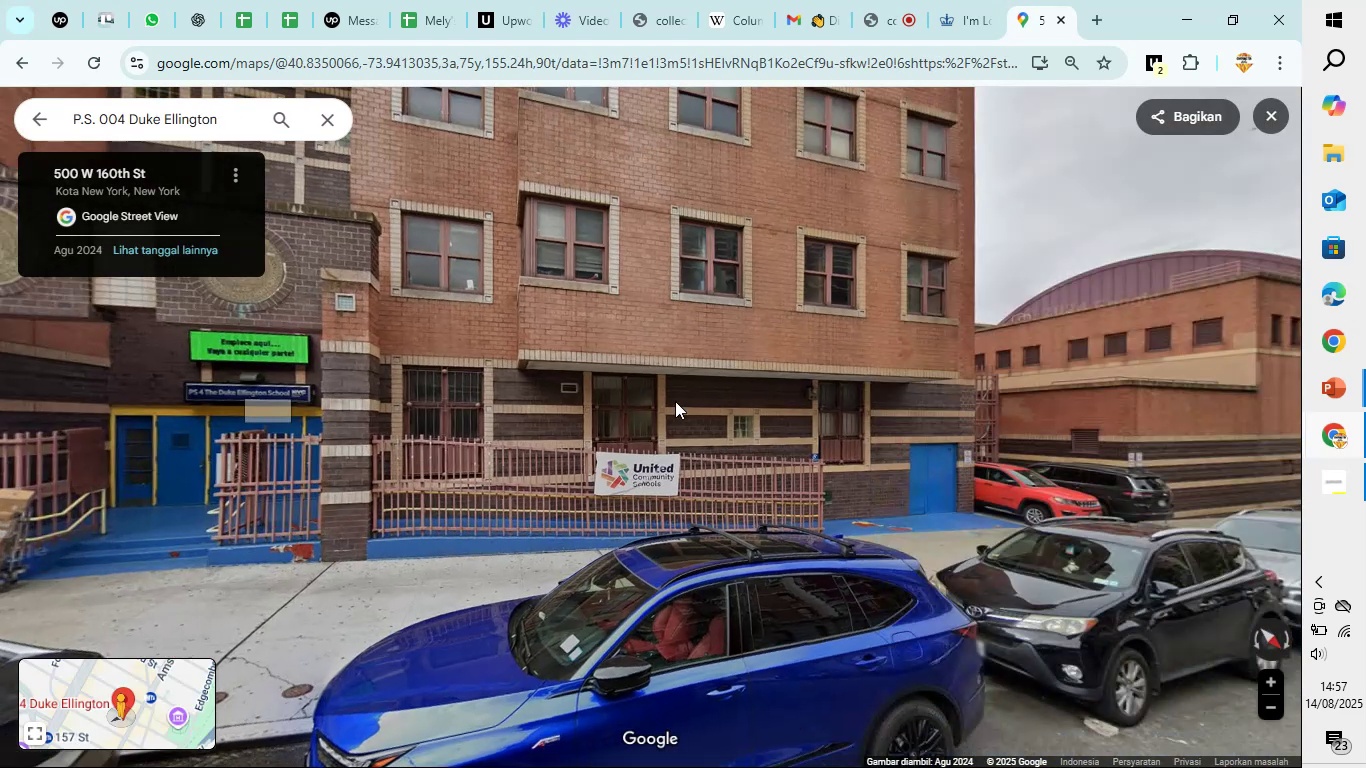 
left_click_drag(start_coordinate=[1037, 433], to_coordinate=[239, 440])
 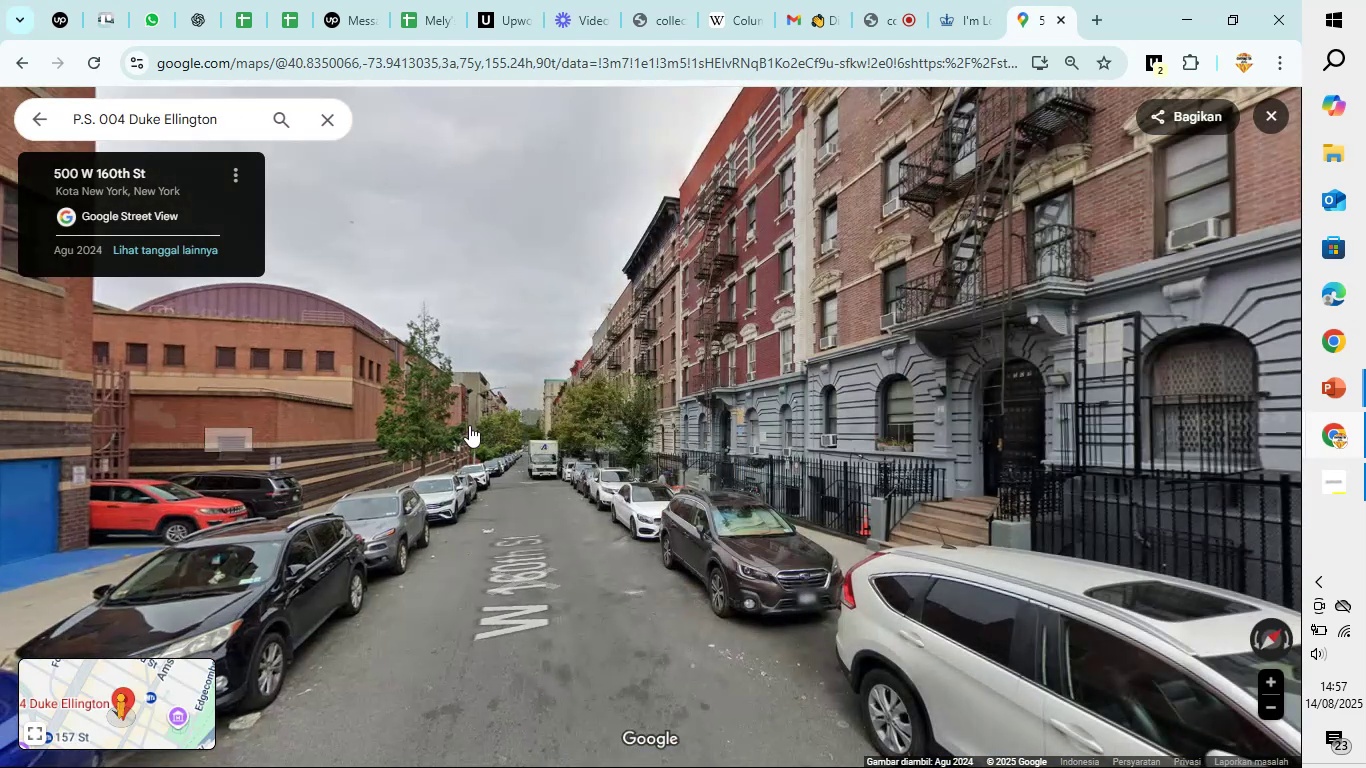 
left_click_drag(start_coordinate=[837, 435], to_coordinate=[811, 457])
 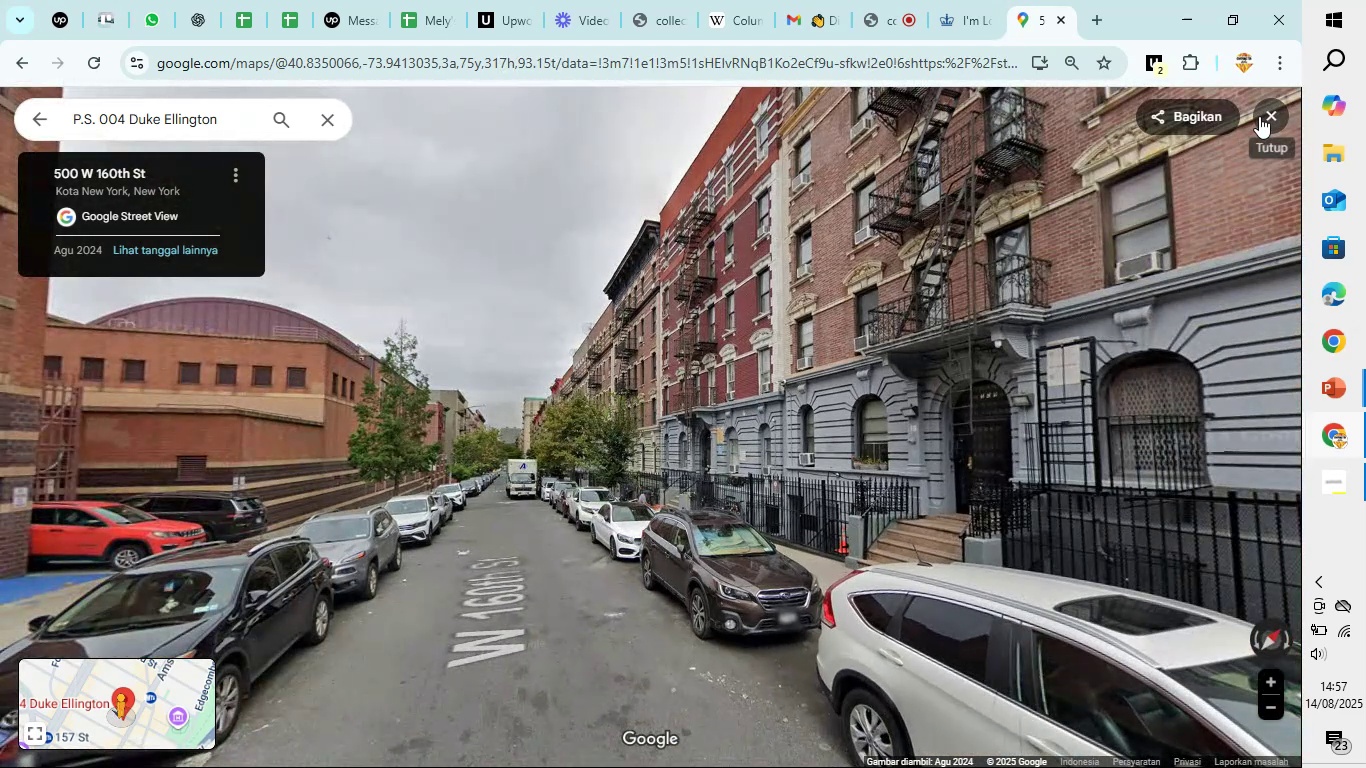 
left_click([1269, 107])
 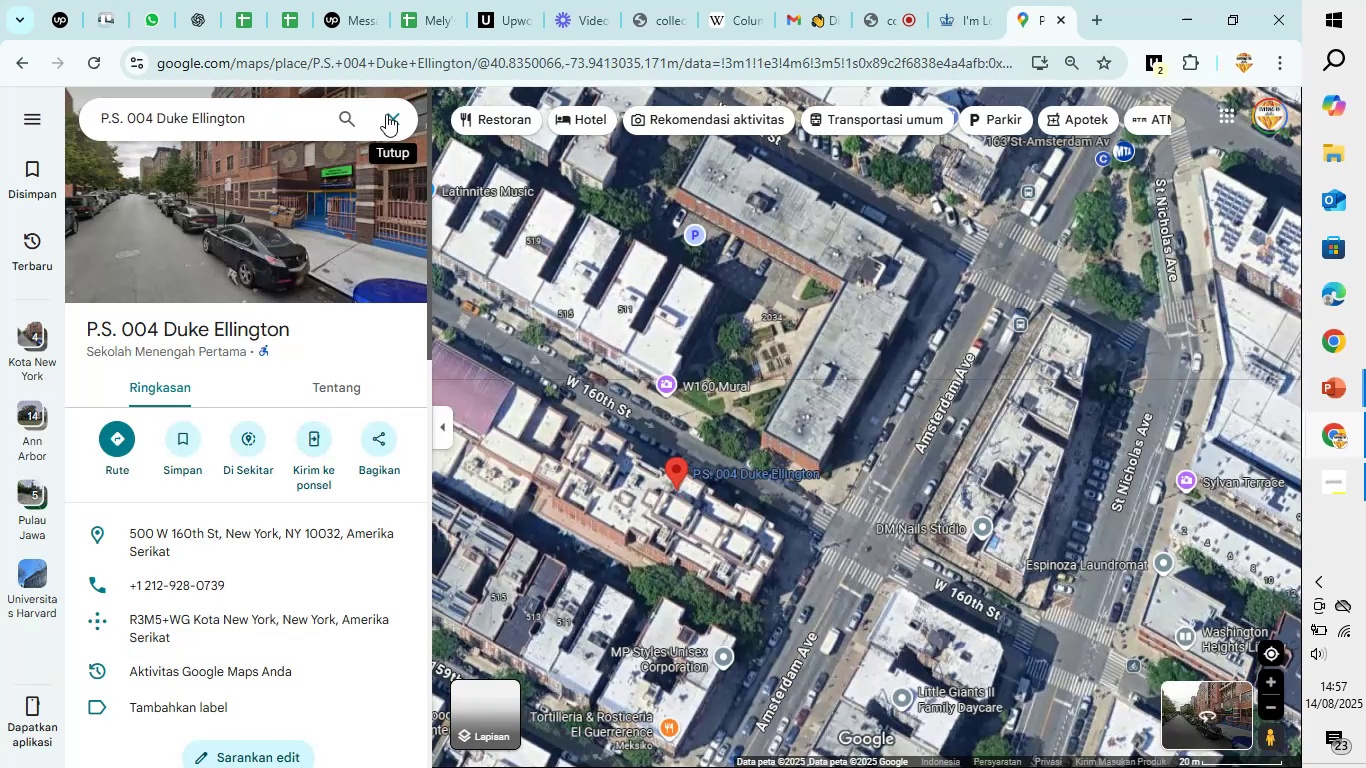 
left_click([388, 112])
 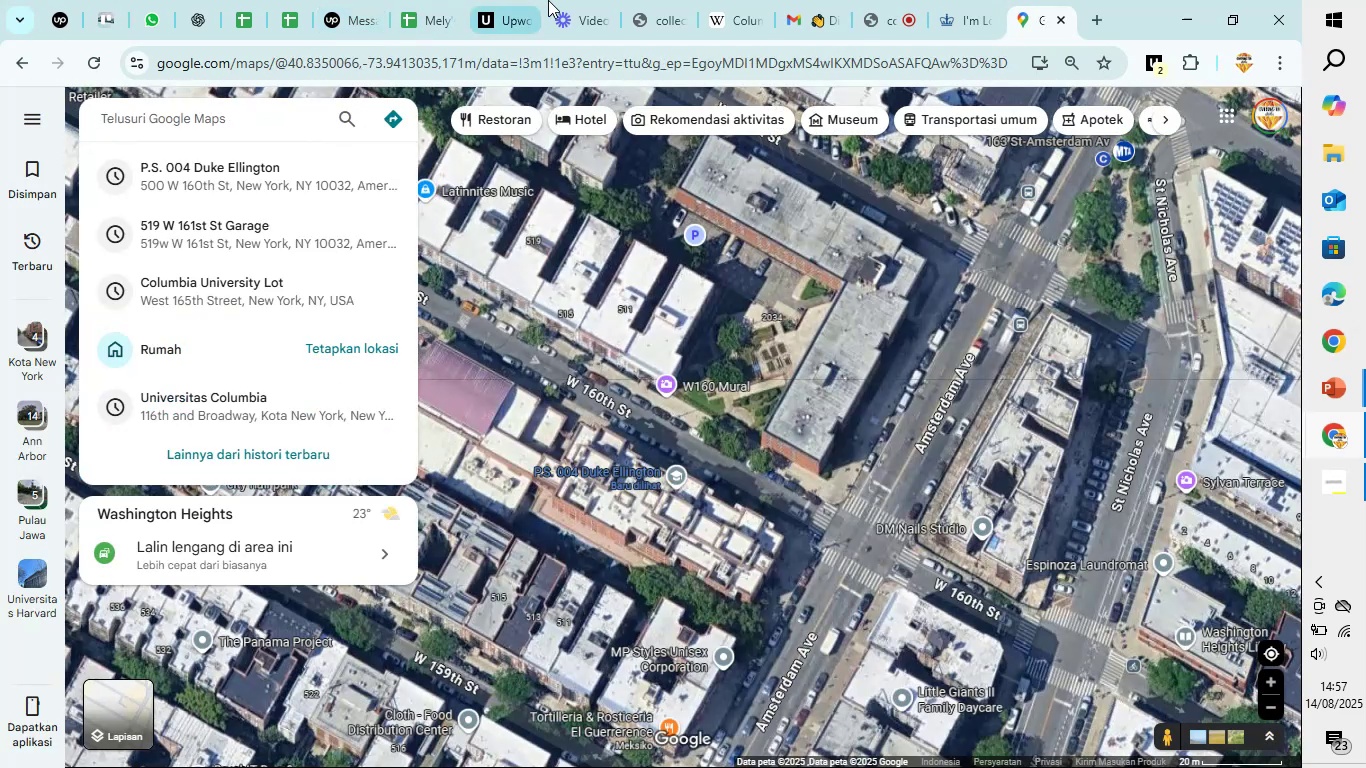 
left_click([751, 0])
 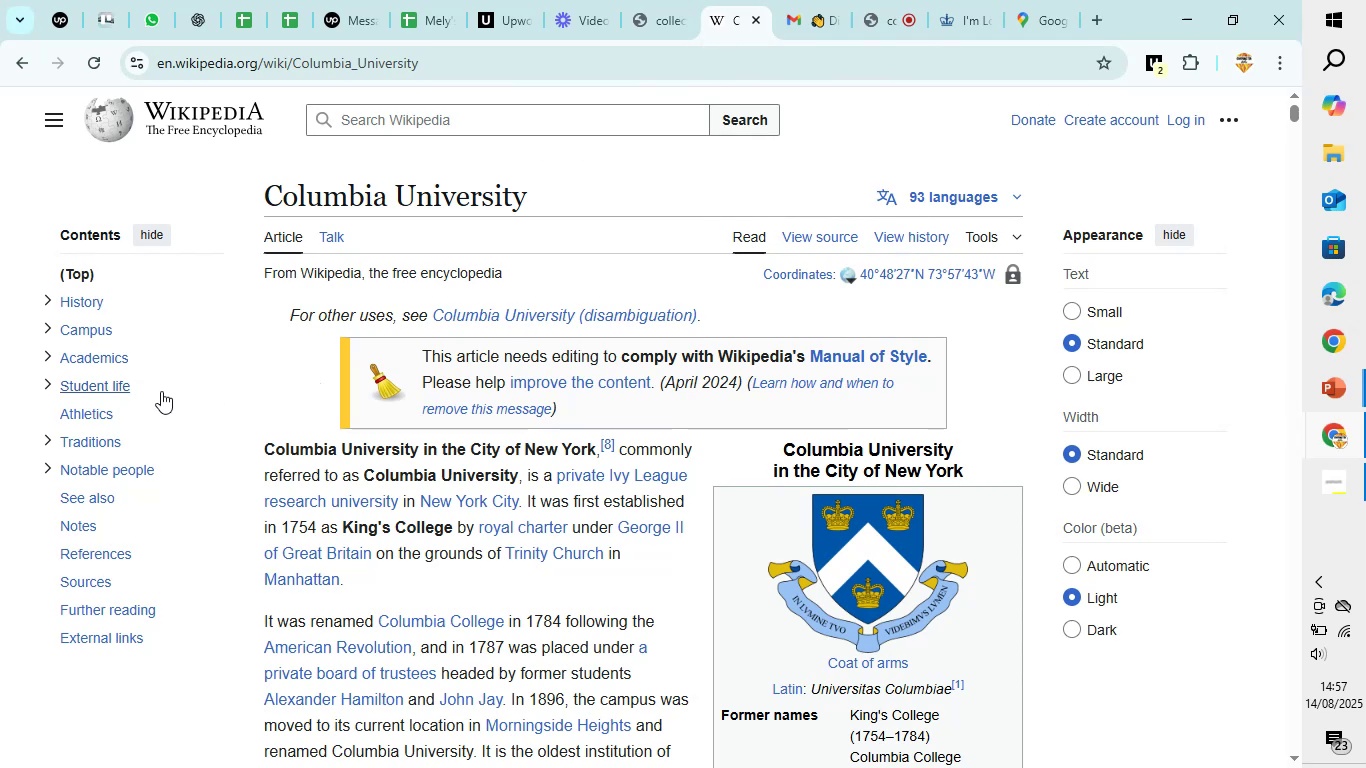 
scroll: coordinate [161, 391], scroll_direction: down, amount: 1.0
 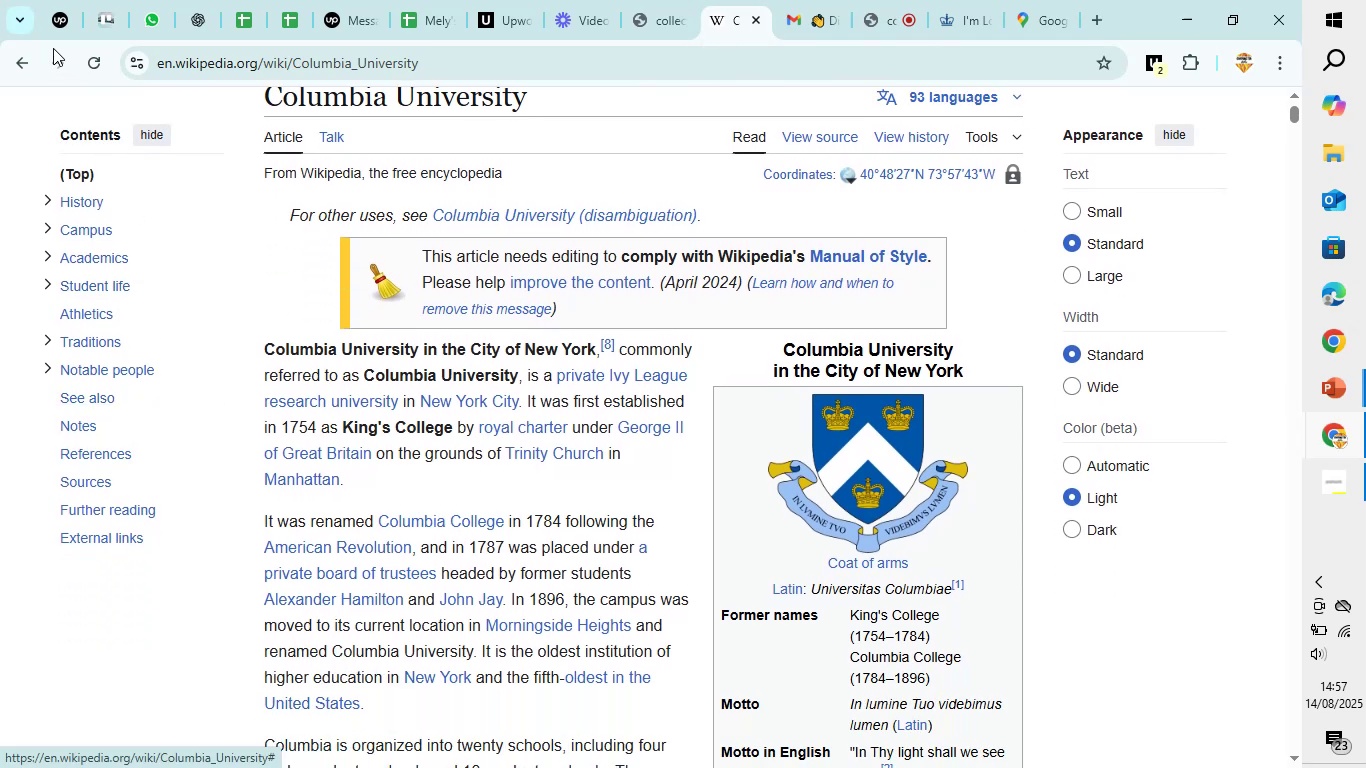 
left_click([7, 46])
 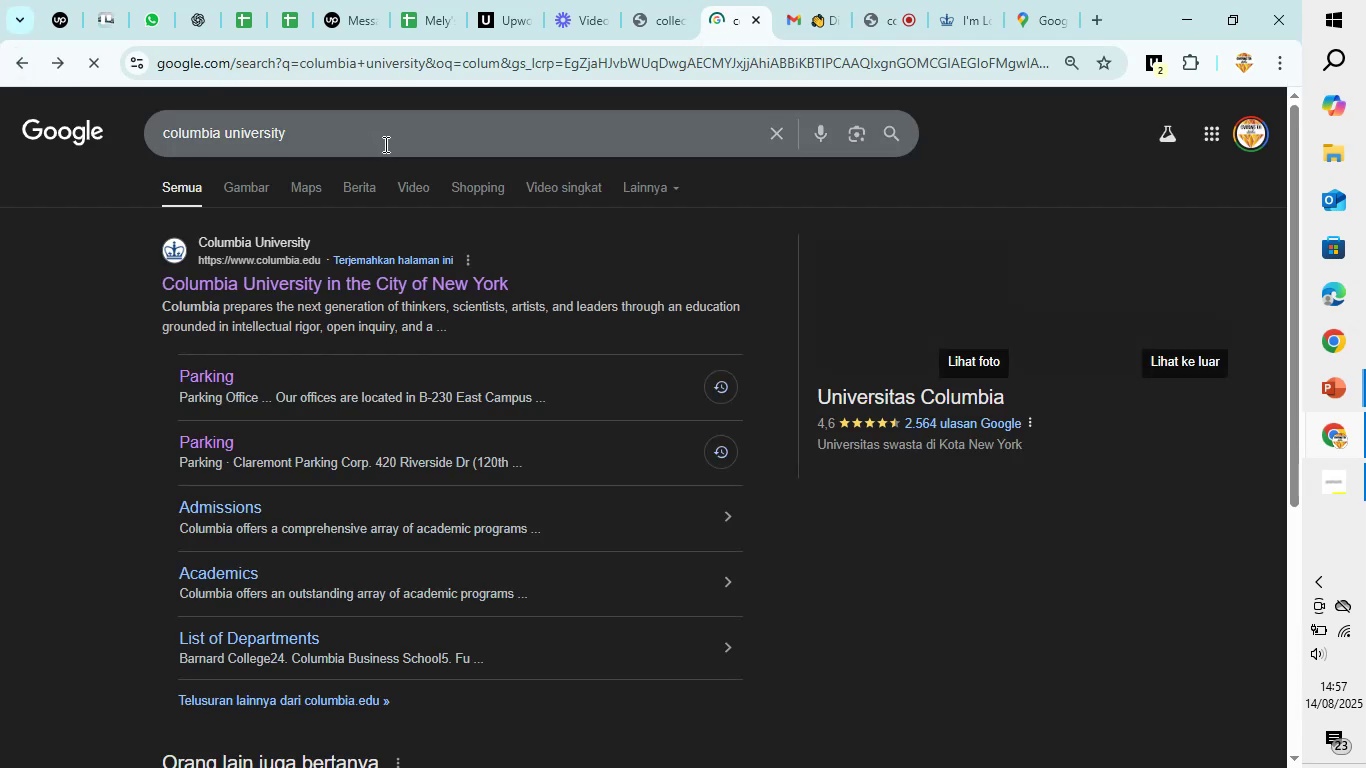 
left_click([384, 144])
 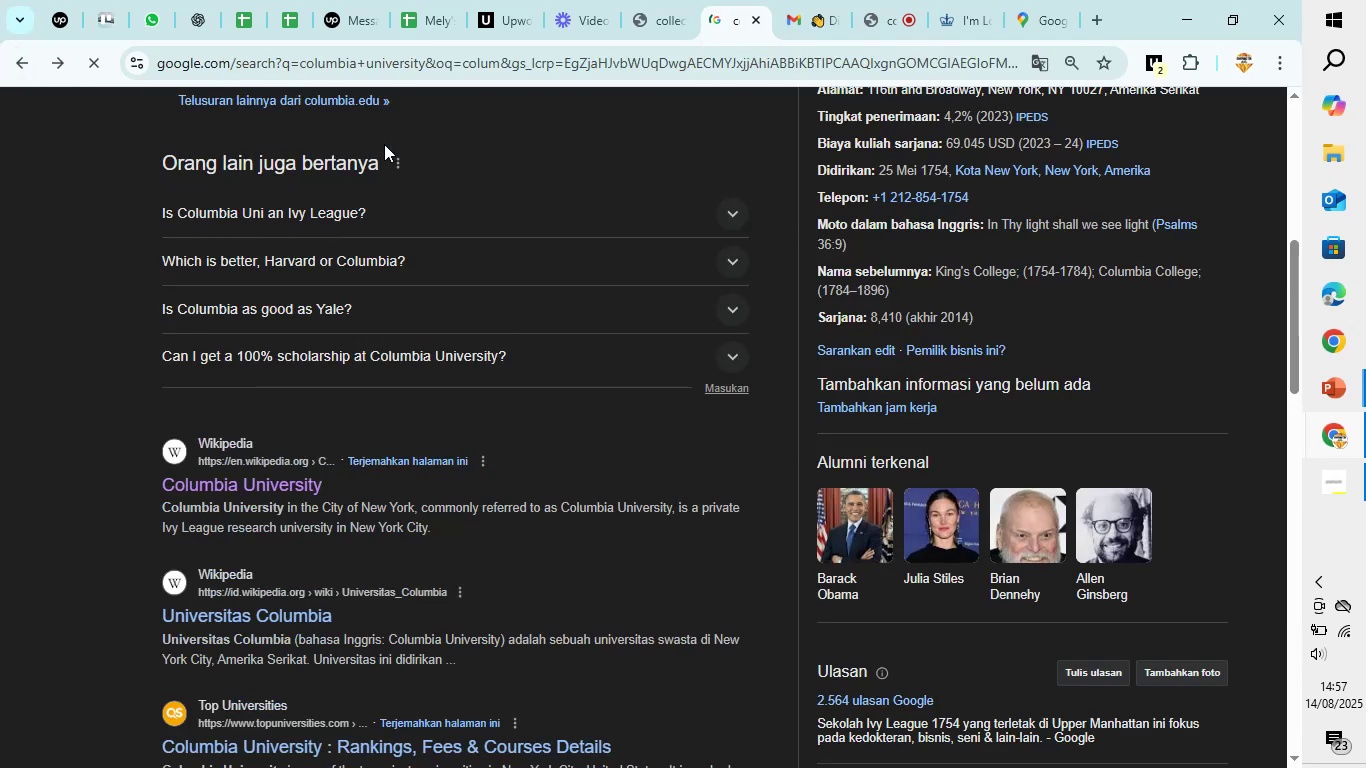 
scroll: coordinate [384, 144], scroll_direction: up, amount: 10.0
 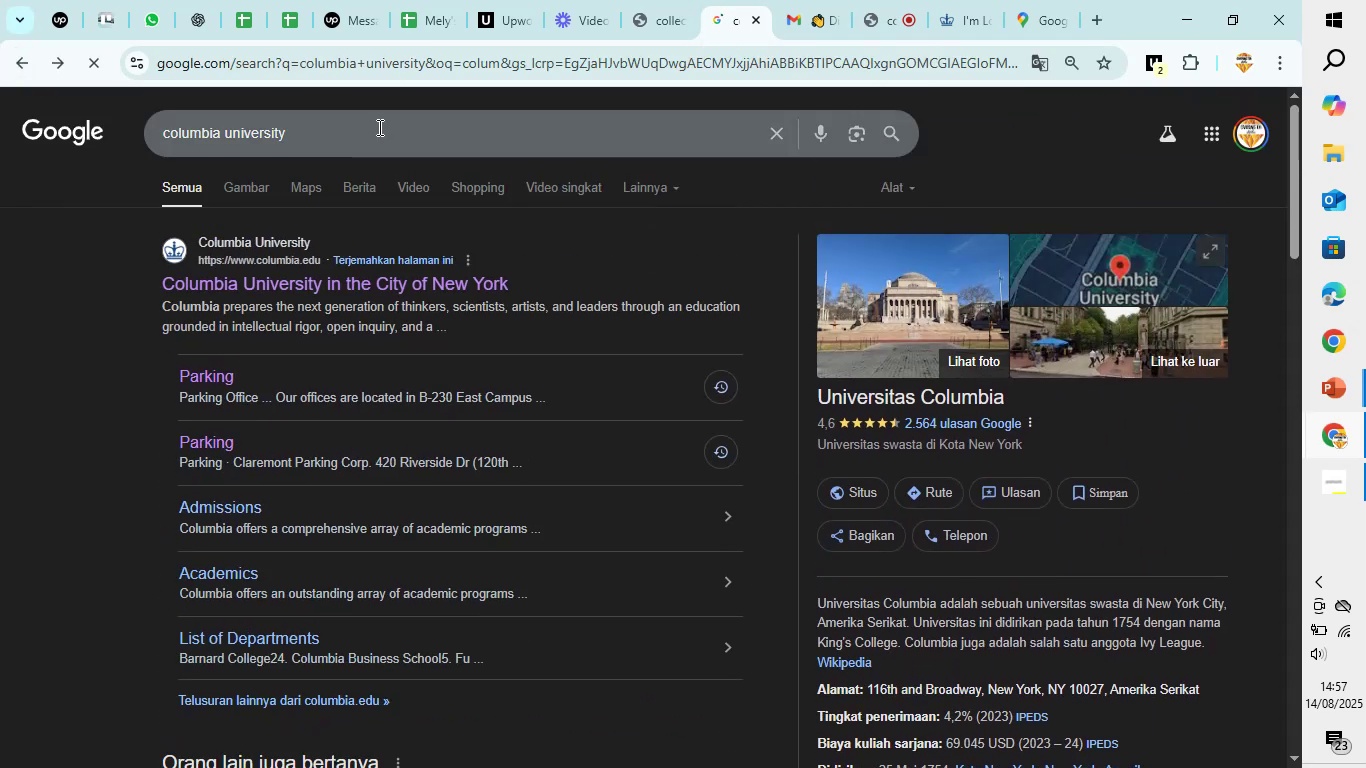 
left_click([377, 125])
 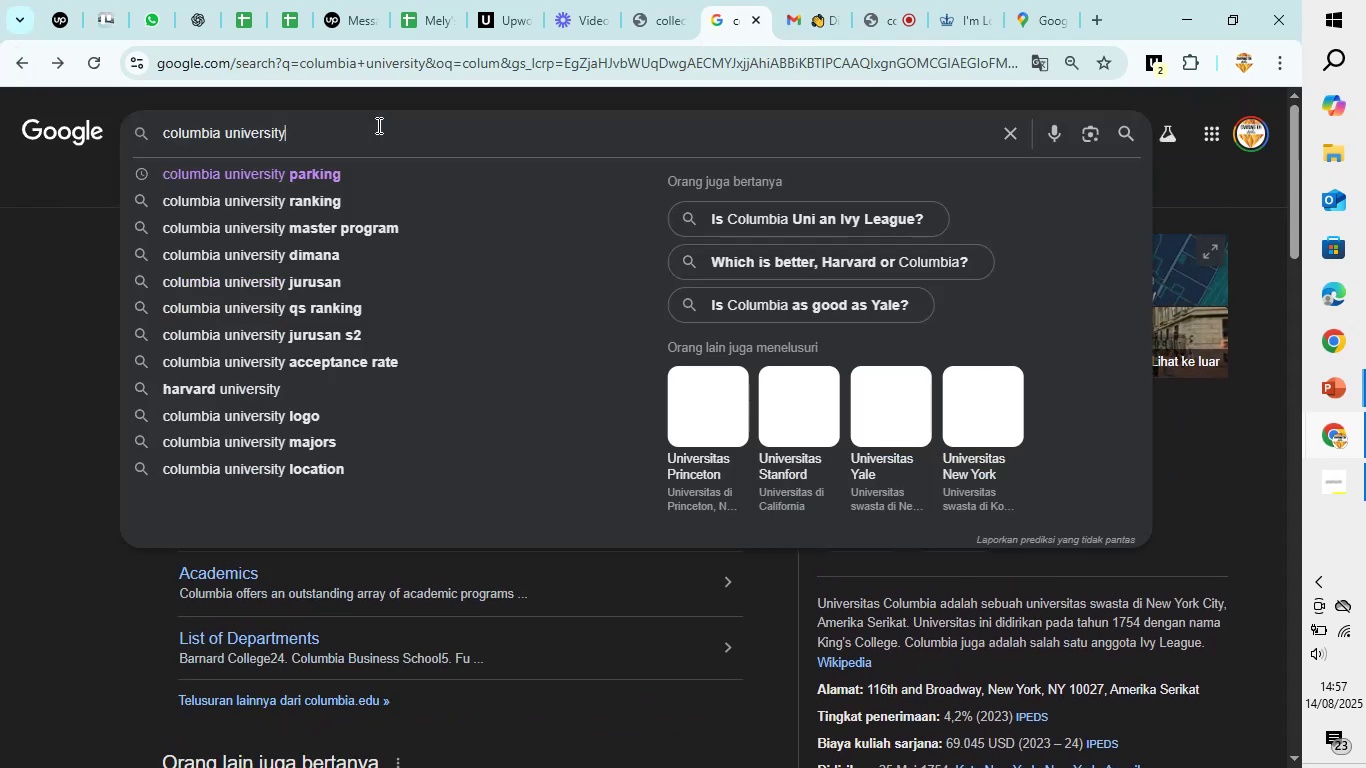 
type( hall)
 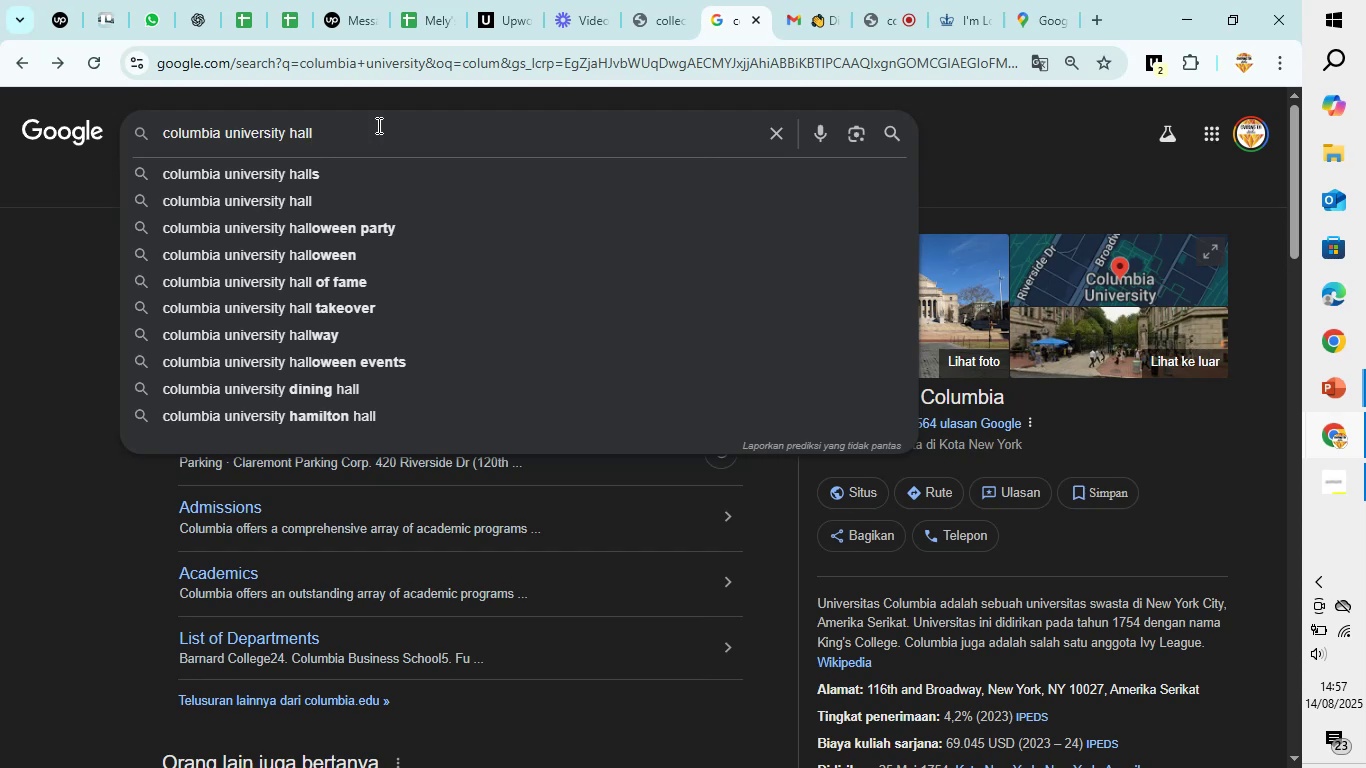 
key(Enter)
 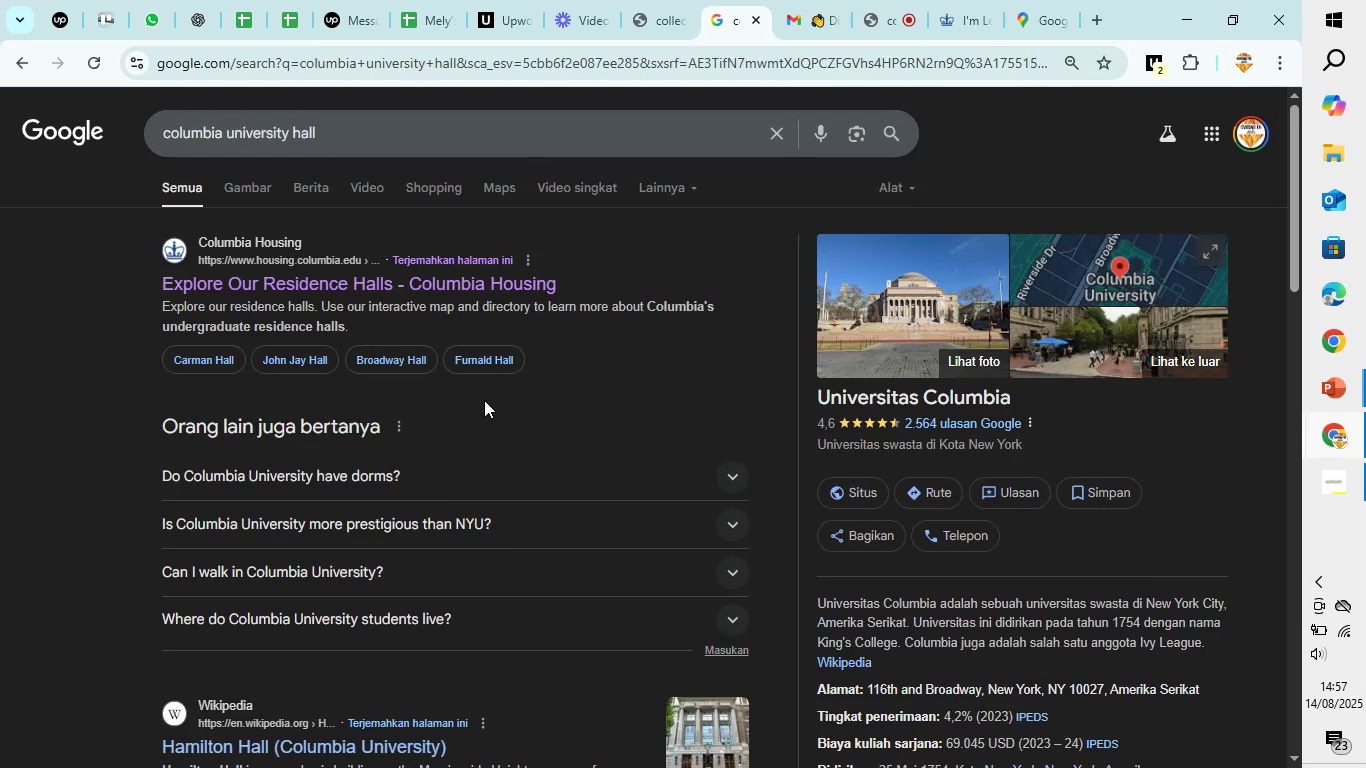 
left_click([417, 279])
 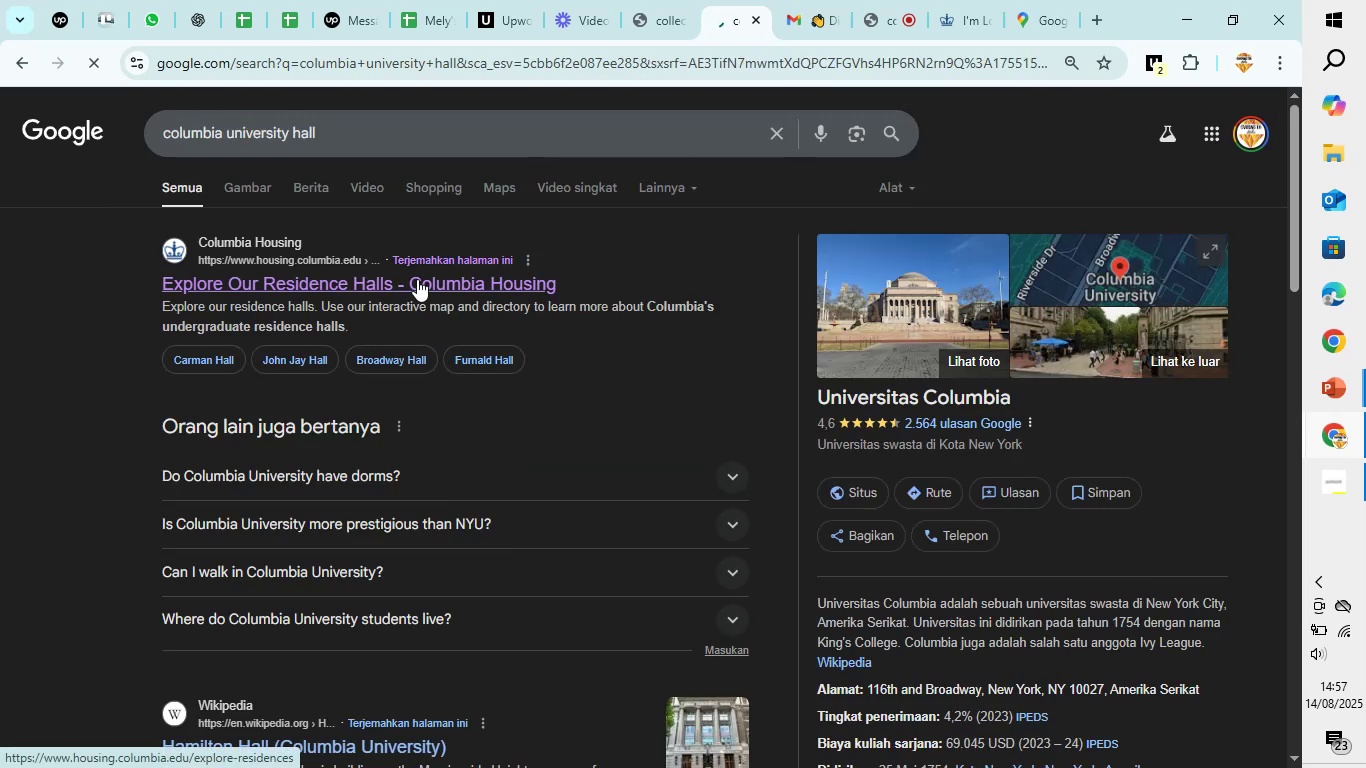 
scroll: coordinate [468, 407], scroll_direction: down, amount: 3.0
 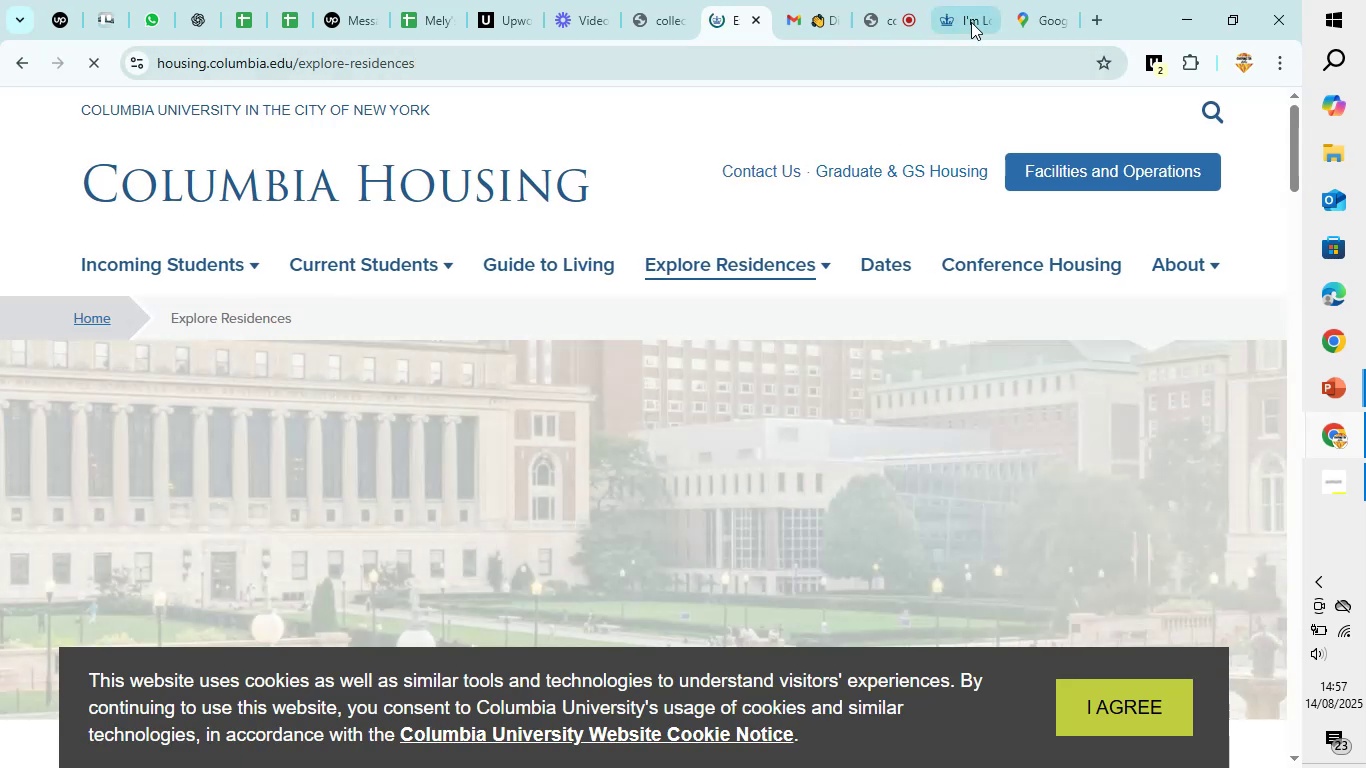 
left_click([1040, 1])
 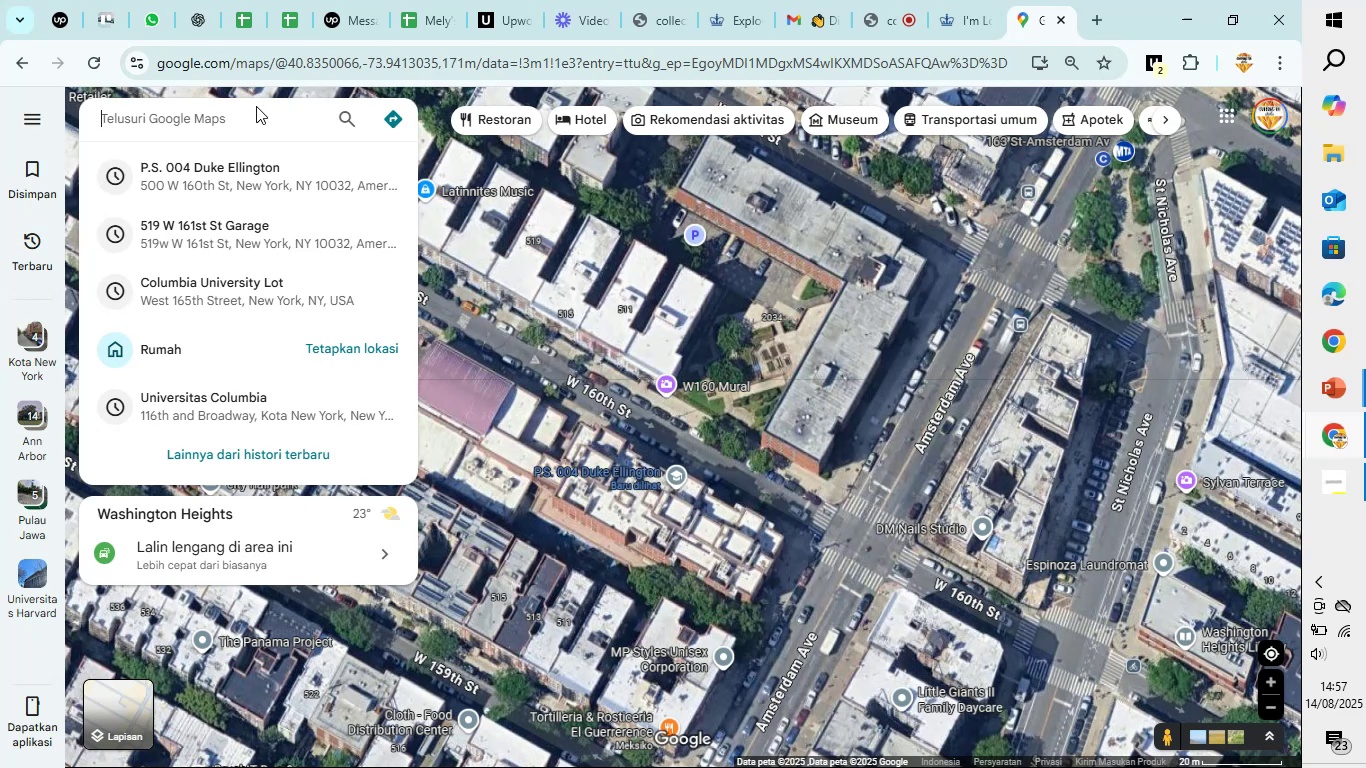 
left_click([263, 111])
 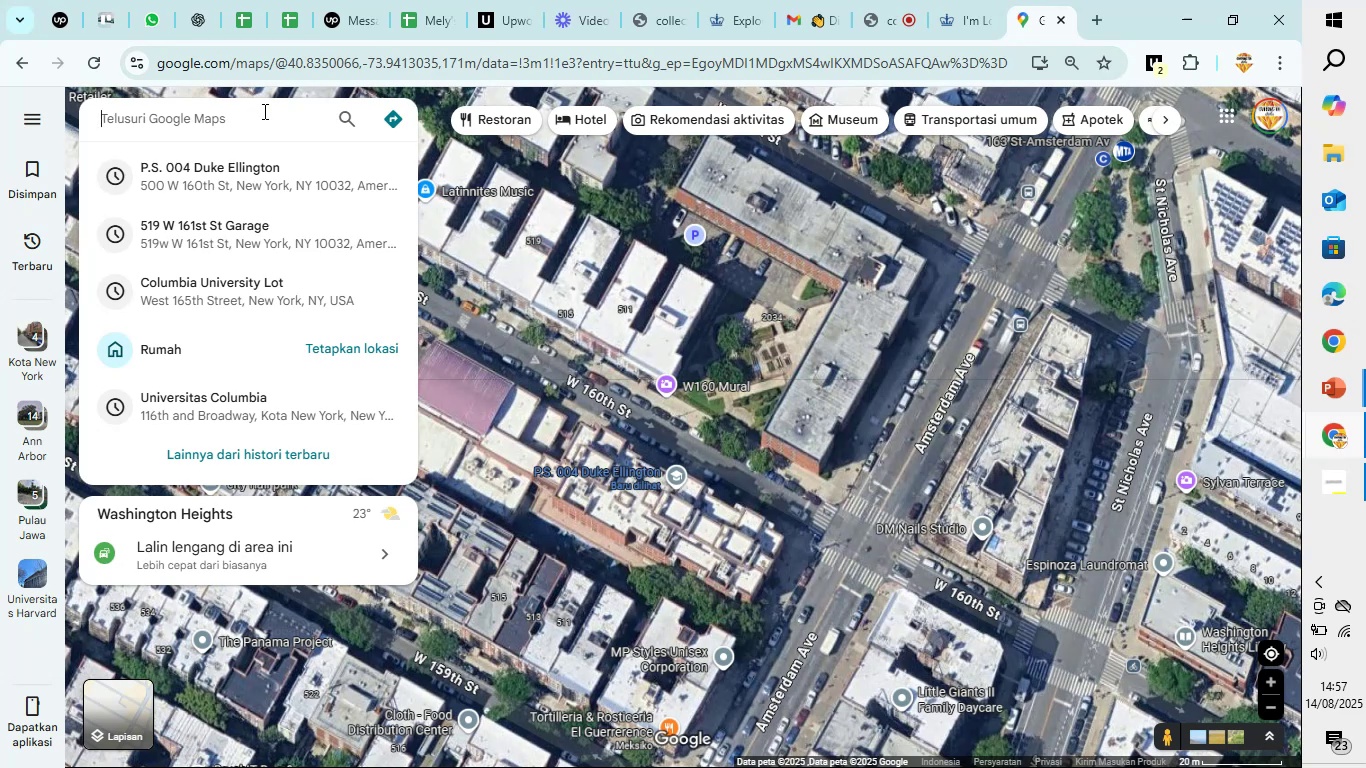 
type(hamilton hall cok)
key(Backspace)
 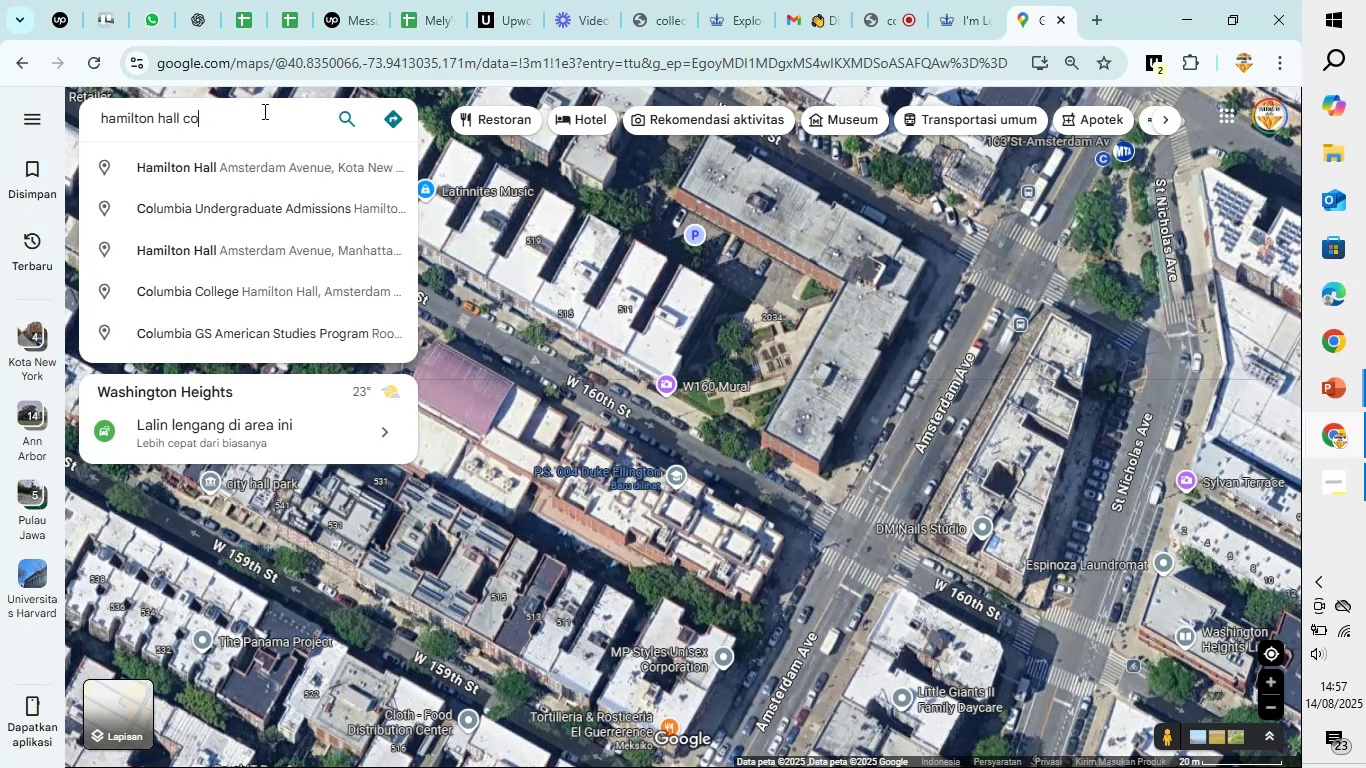 
left_click([262, 202])
 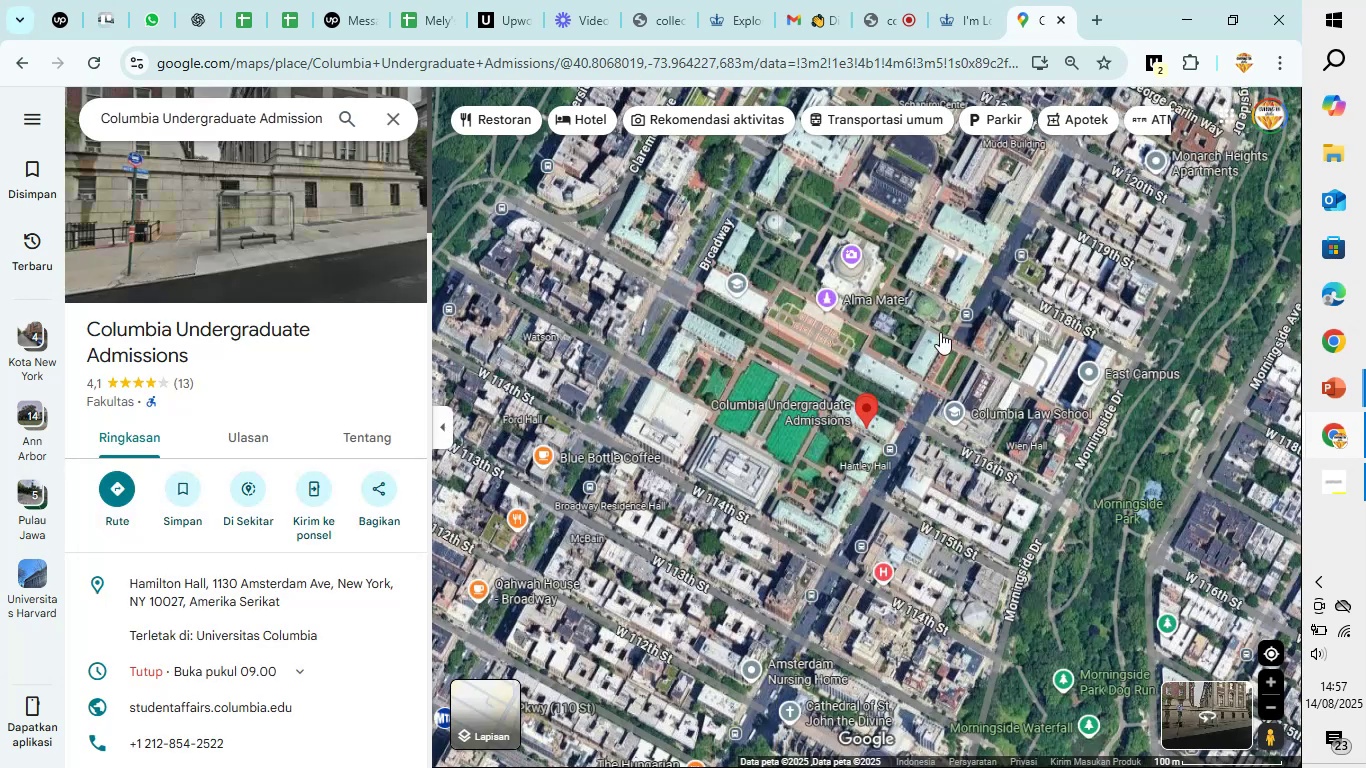 
left_click_drag(start_coordinate=[923, 356], to_coordinate=[623, 295])
 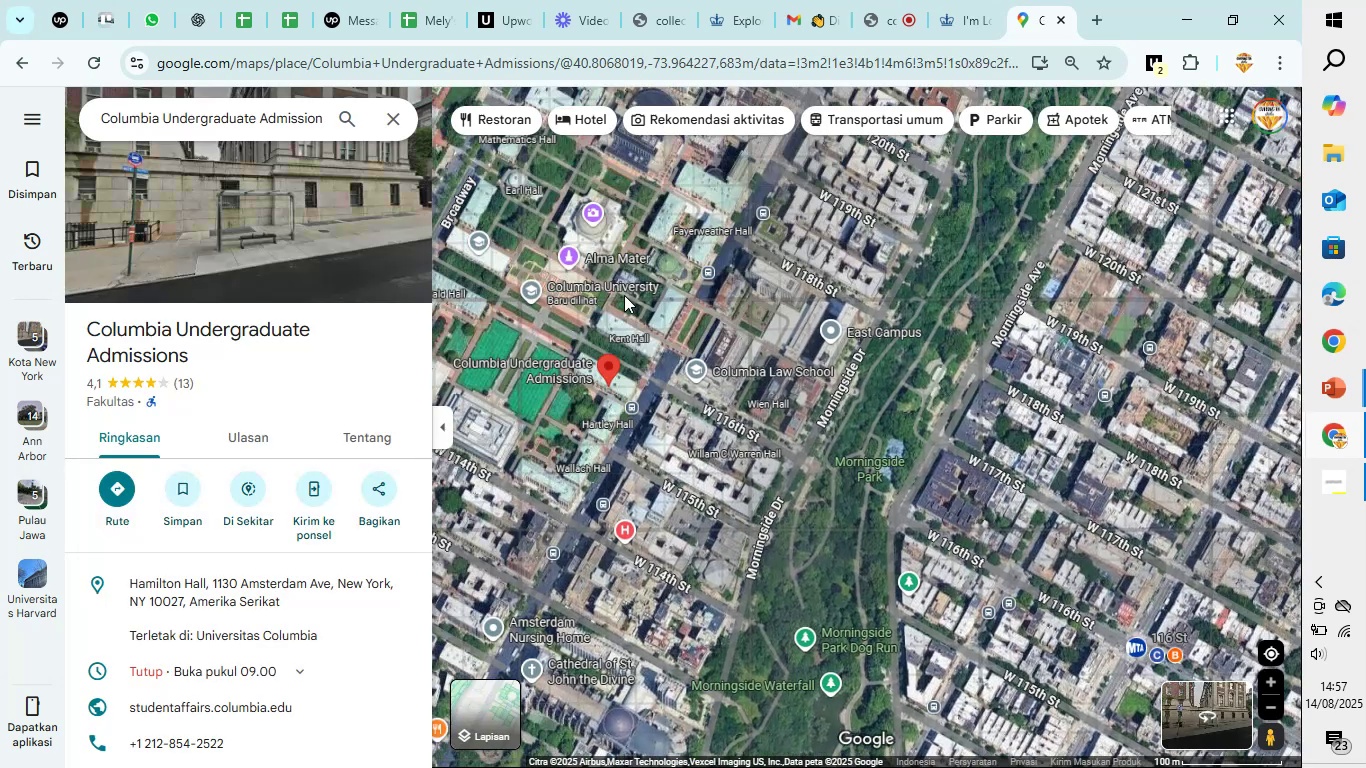 
scroll: coordinate [684, 345], scroll_direction: down, amount: 12.0
 